 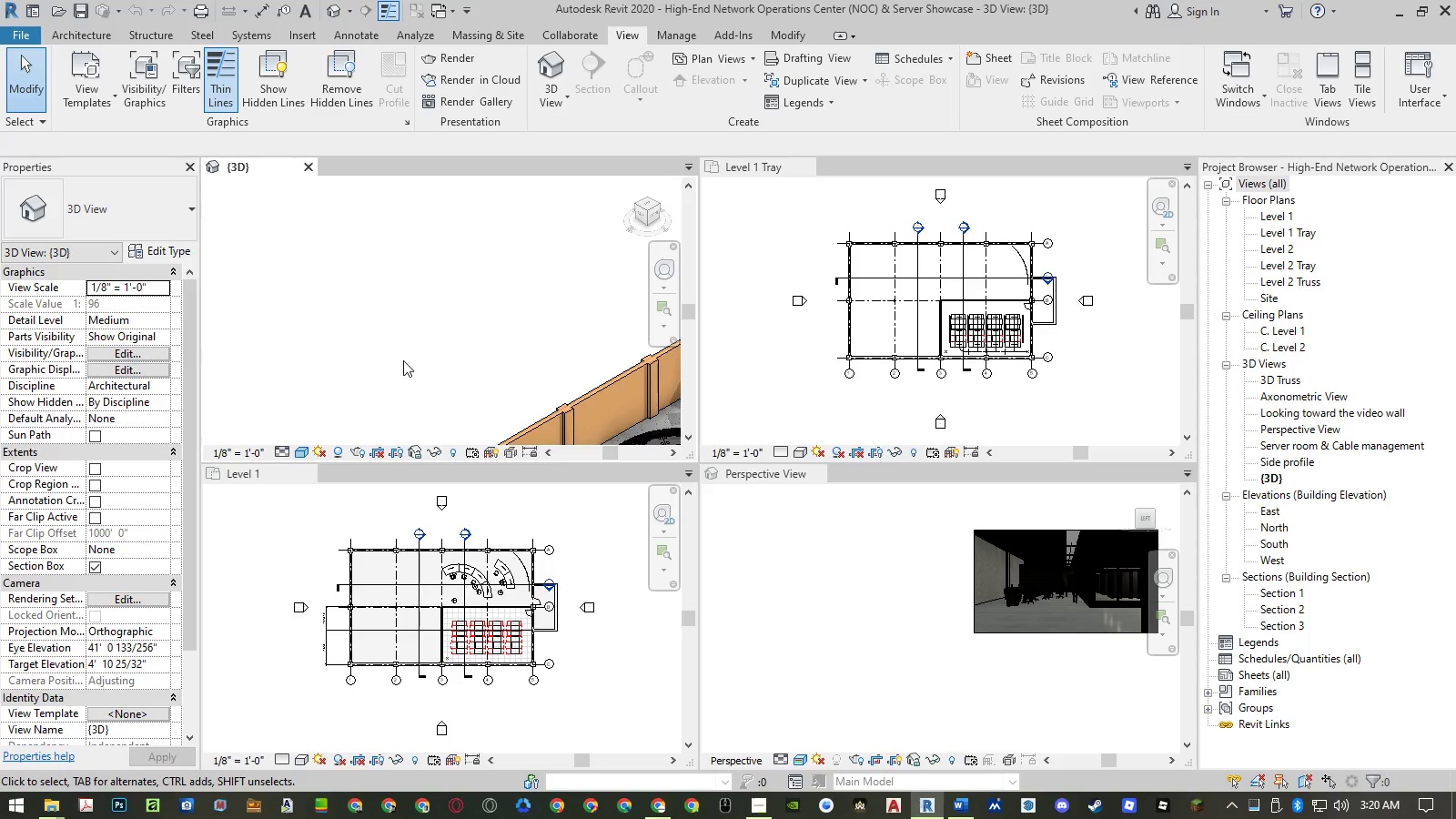 
left_click([749, 683])
 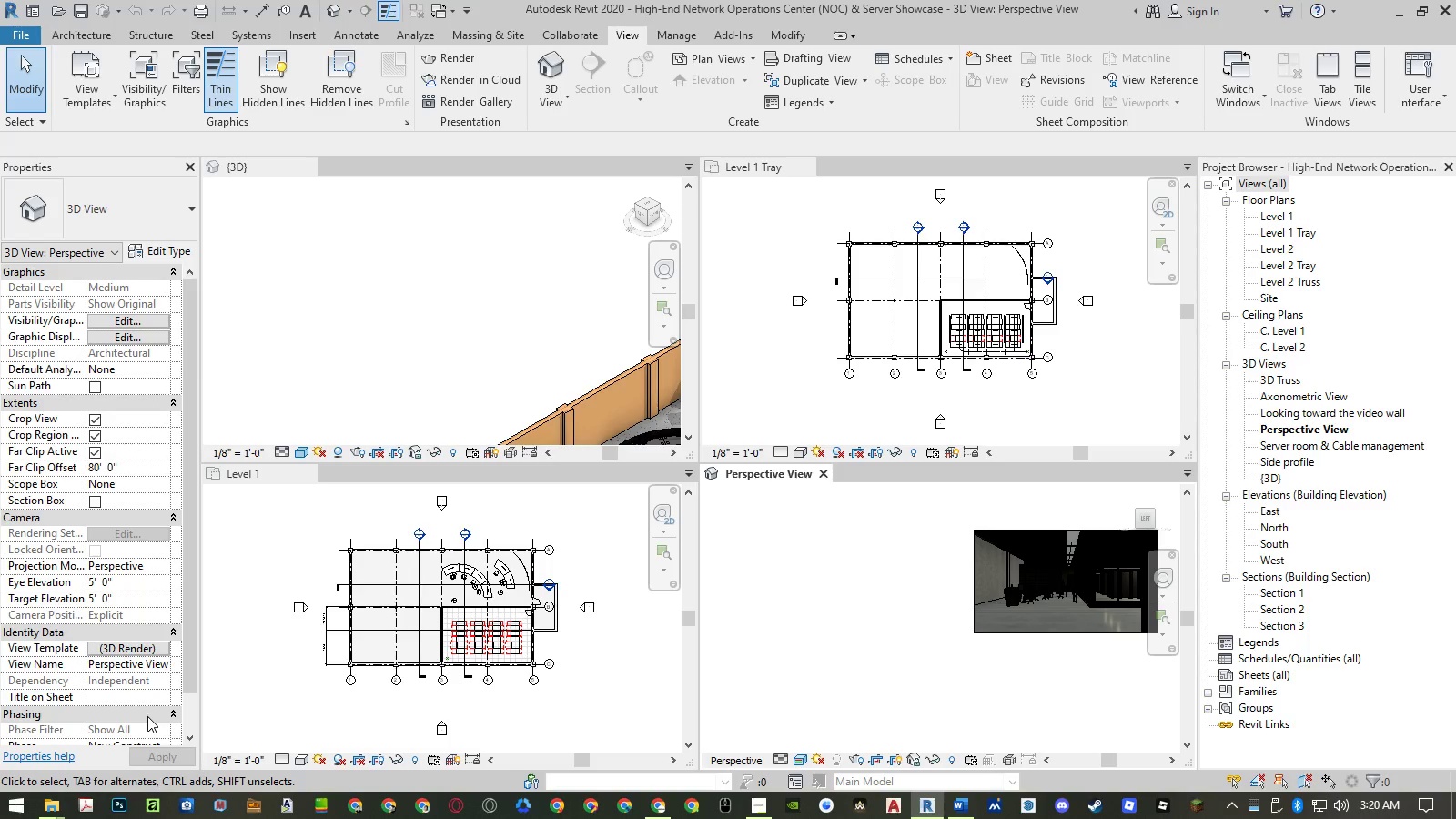 
left_click([143, 652])
 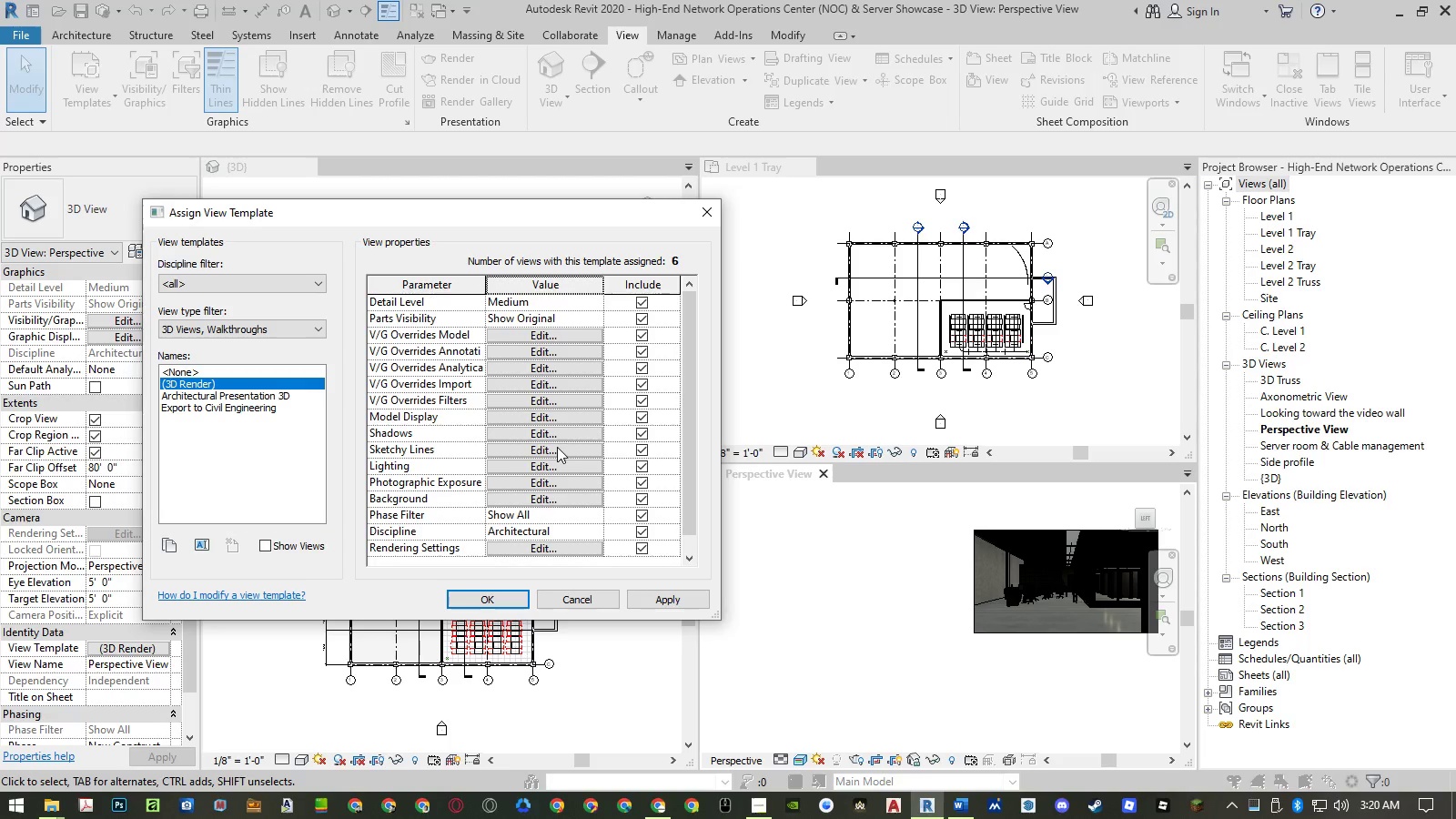 
scroll: coordinate [546, 312], scroll_direction: up, amount: 3.0
 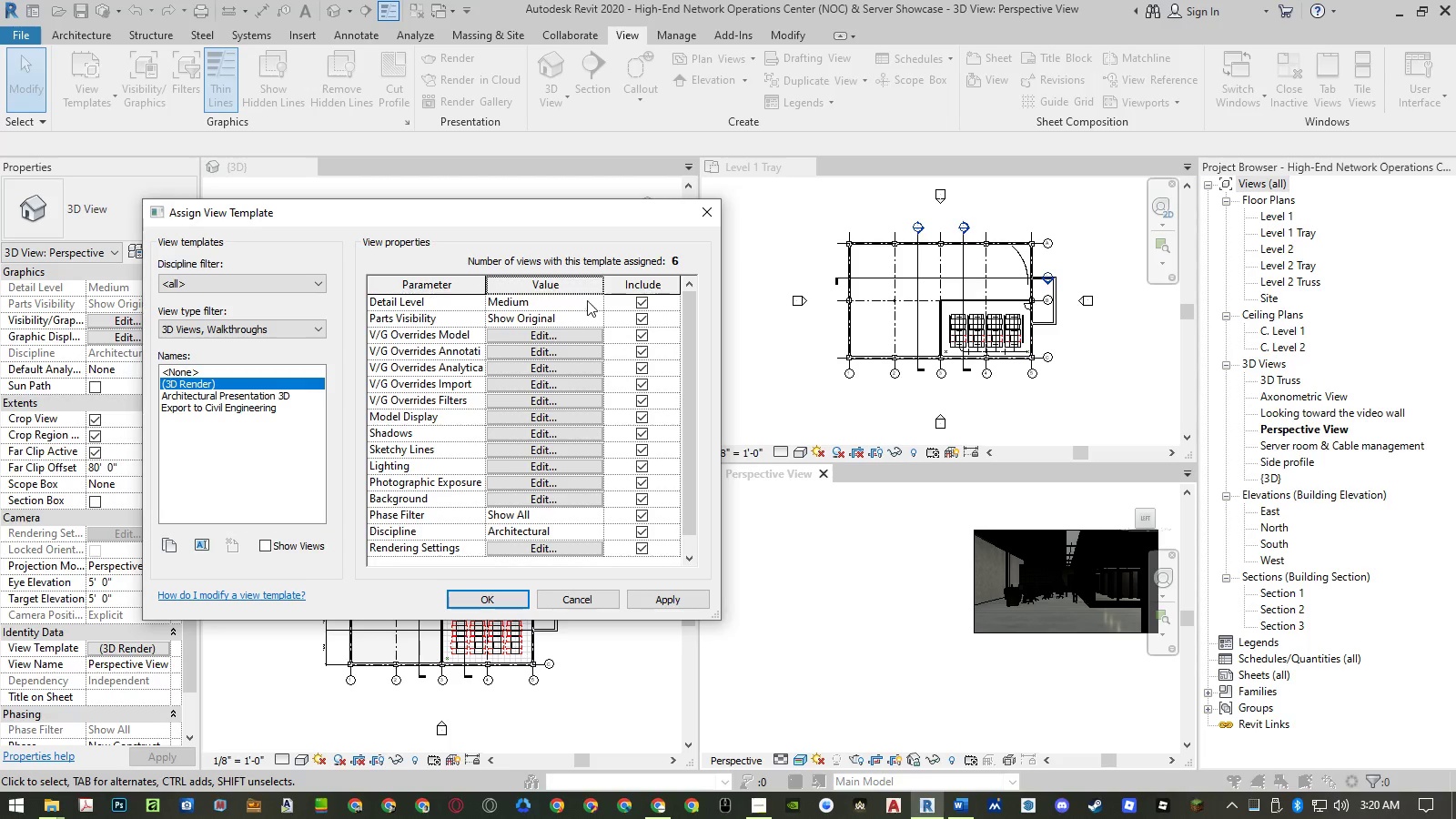 
left_click([595, 299])
 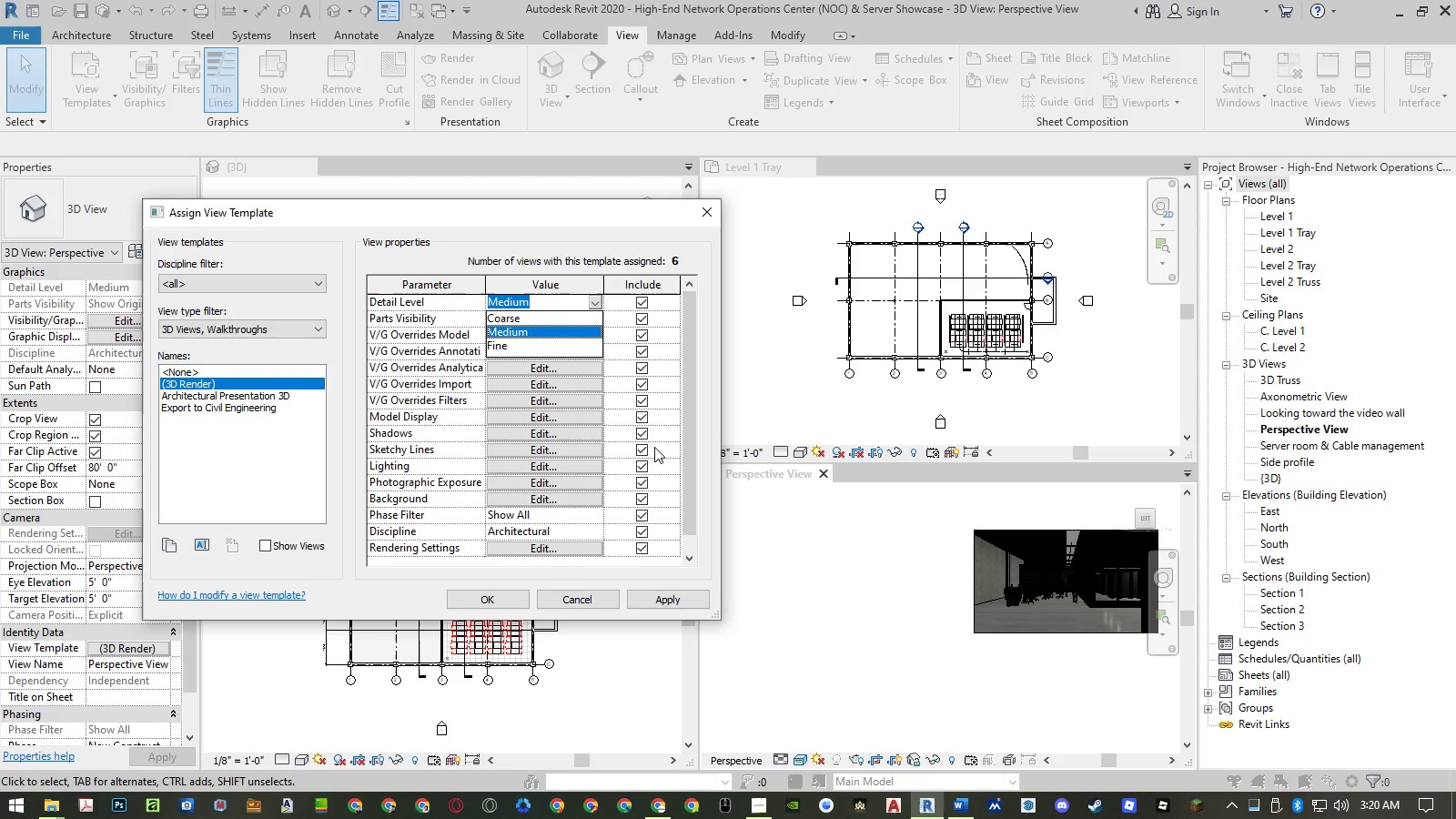 
left_click([821, 585])
 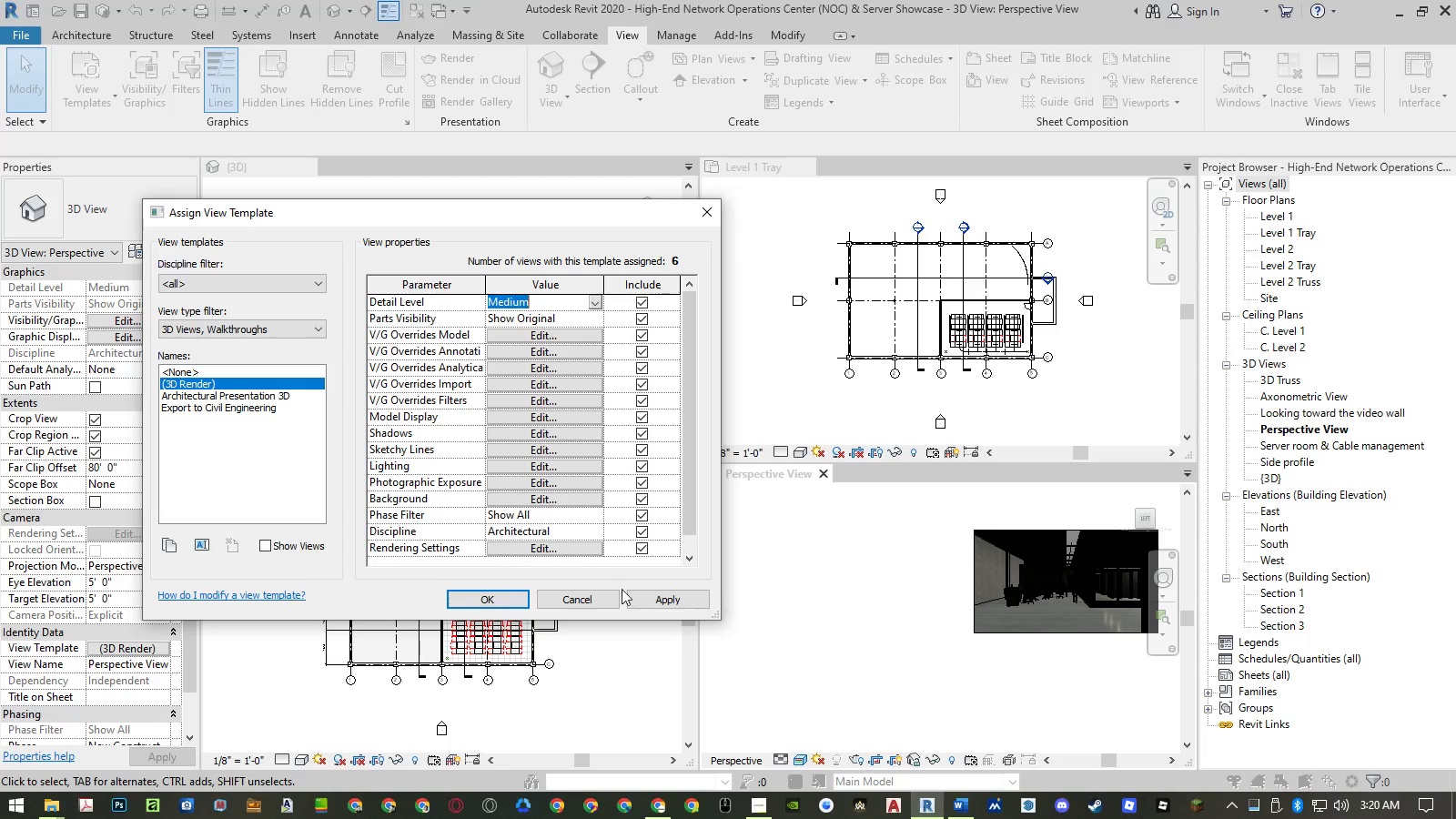 
left_click([595, 593])
 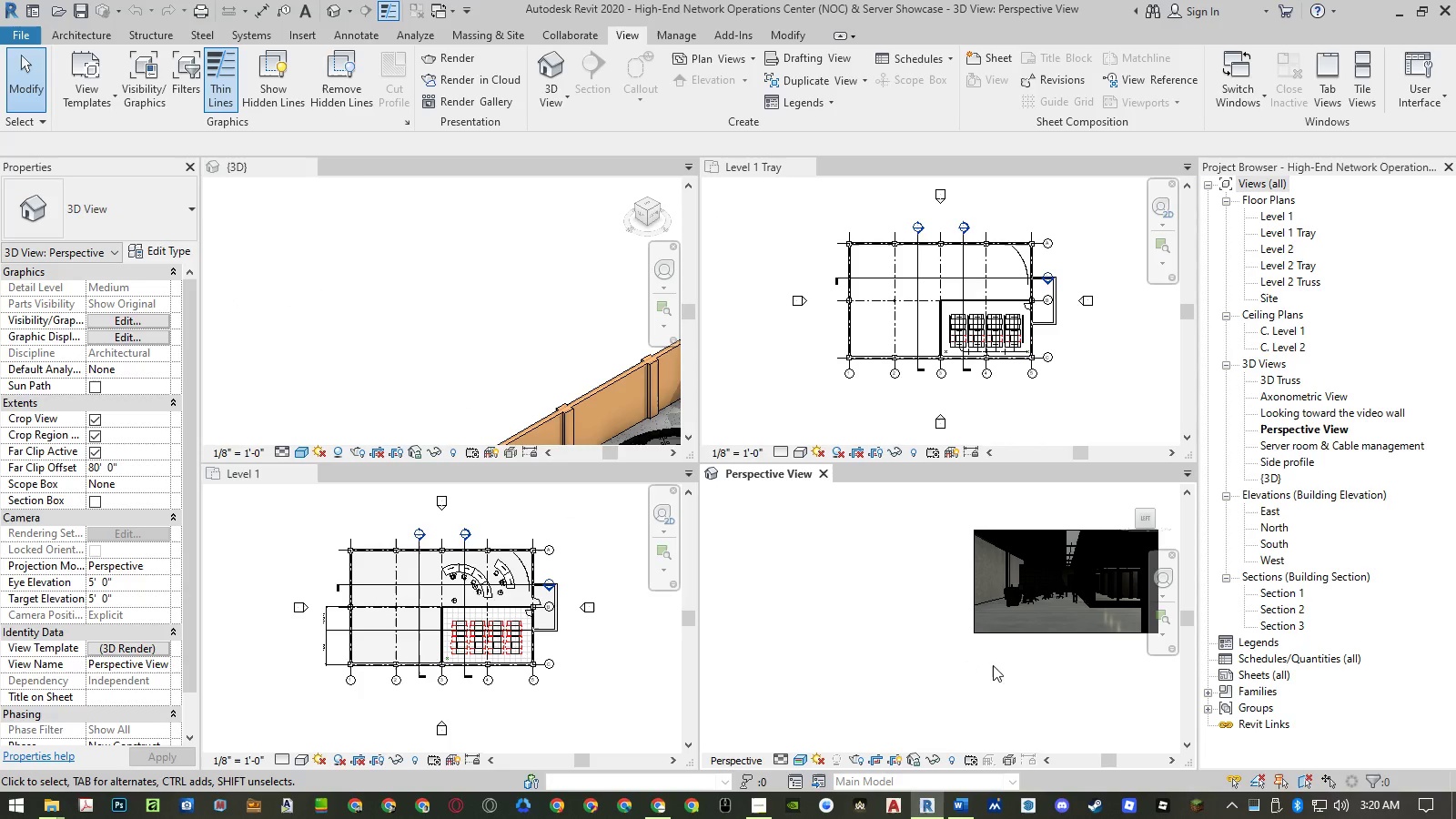 
scroll: coordinate [1109, 560], scroll_direction: up, amount: 8.0
 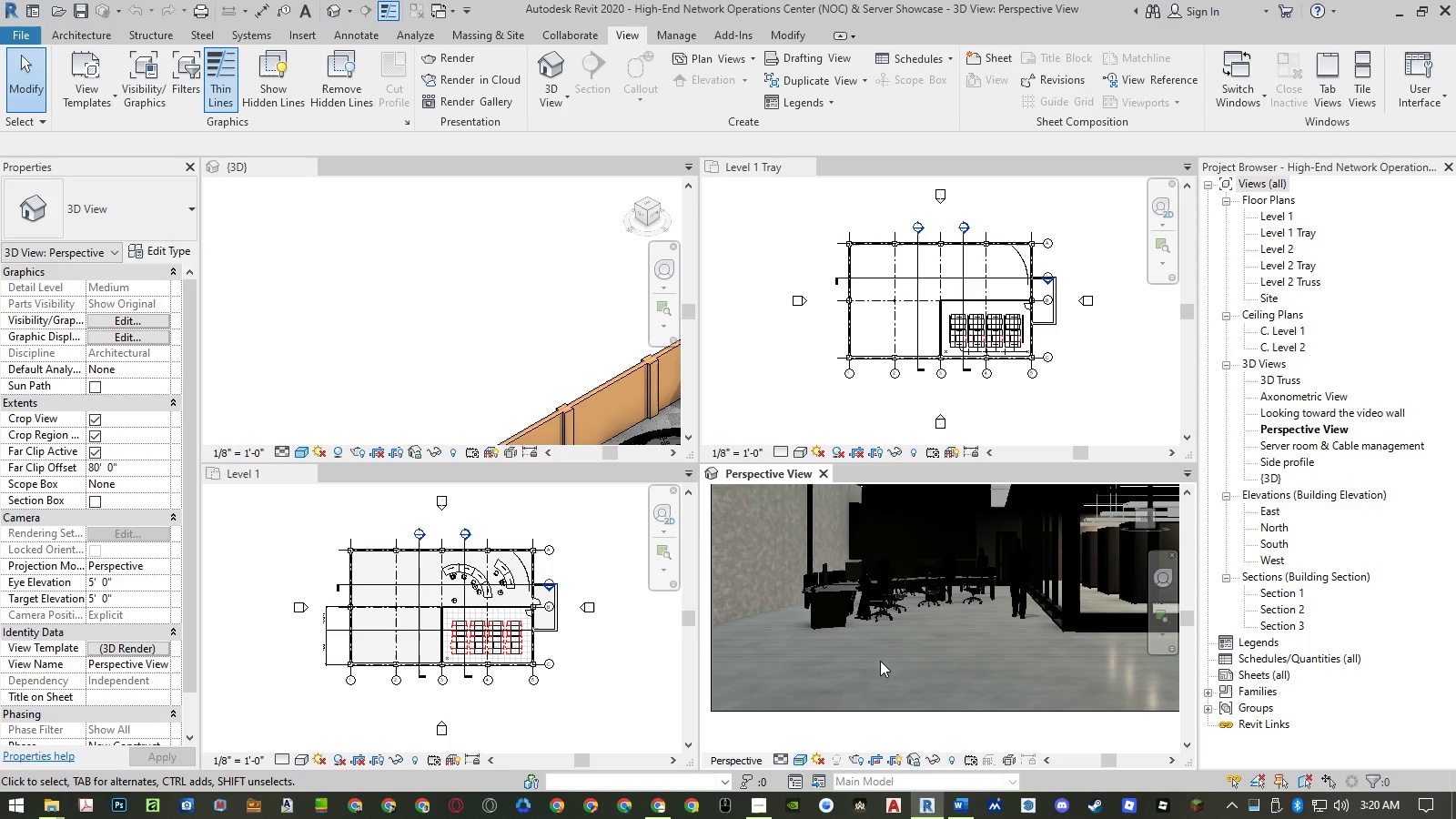 
scroll: coordinate [918, 658], scroll_direction: down, amount: 1.0
 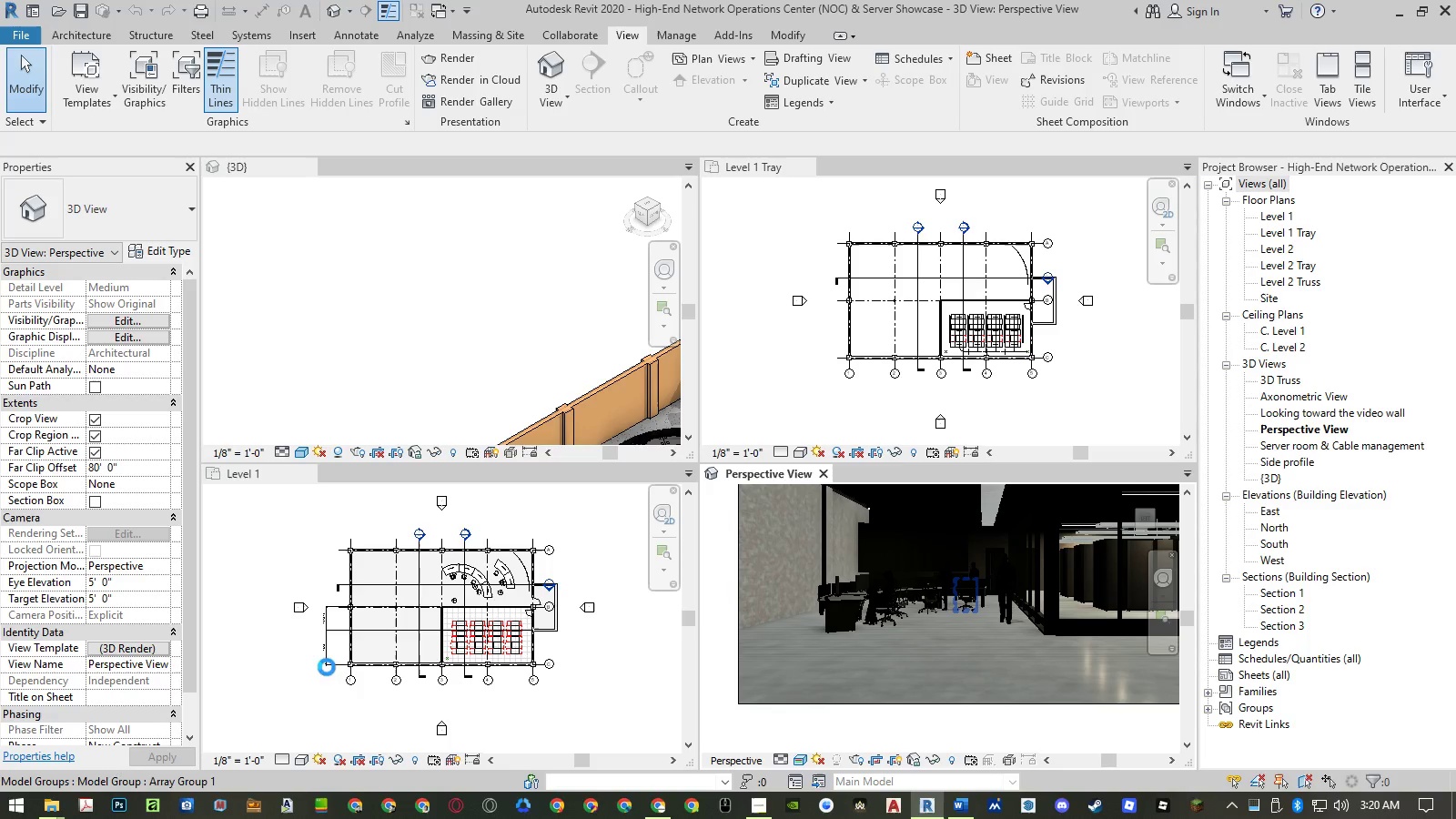 
left_click([137, 648])
 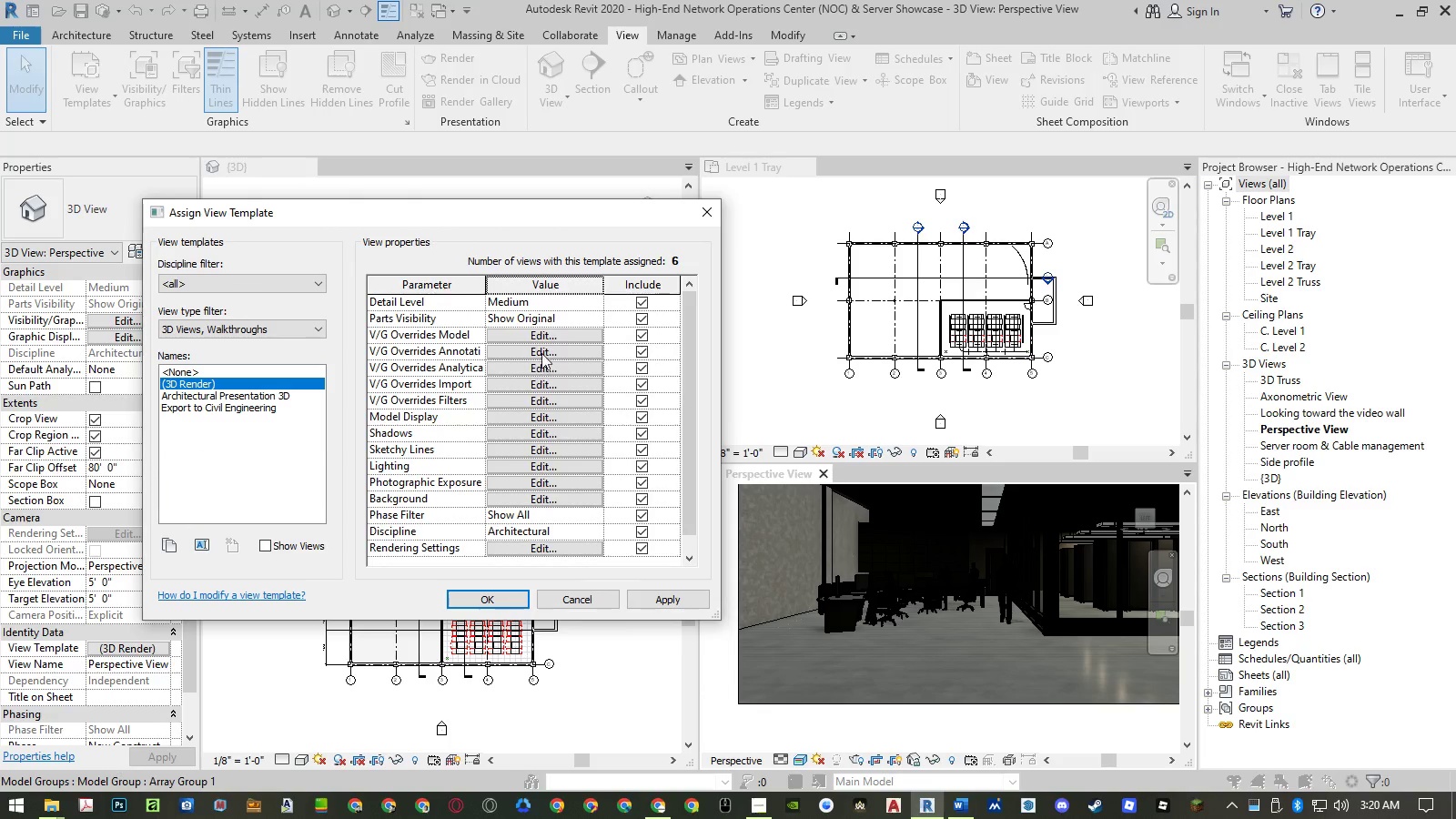 
left_click([593, 300])
 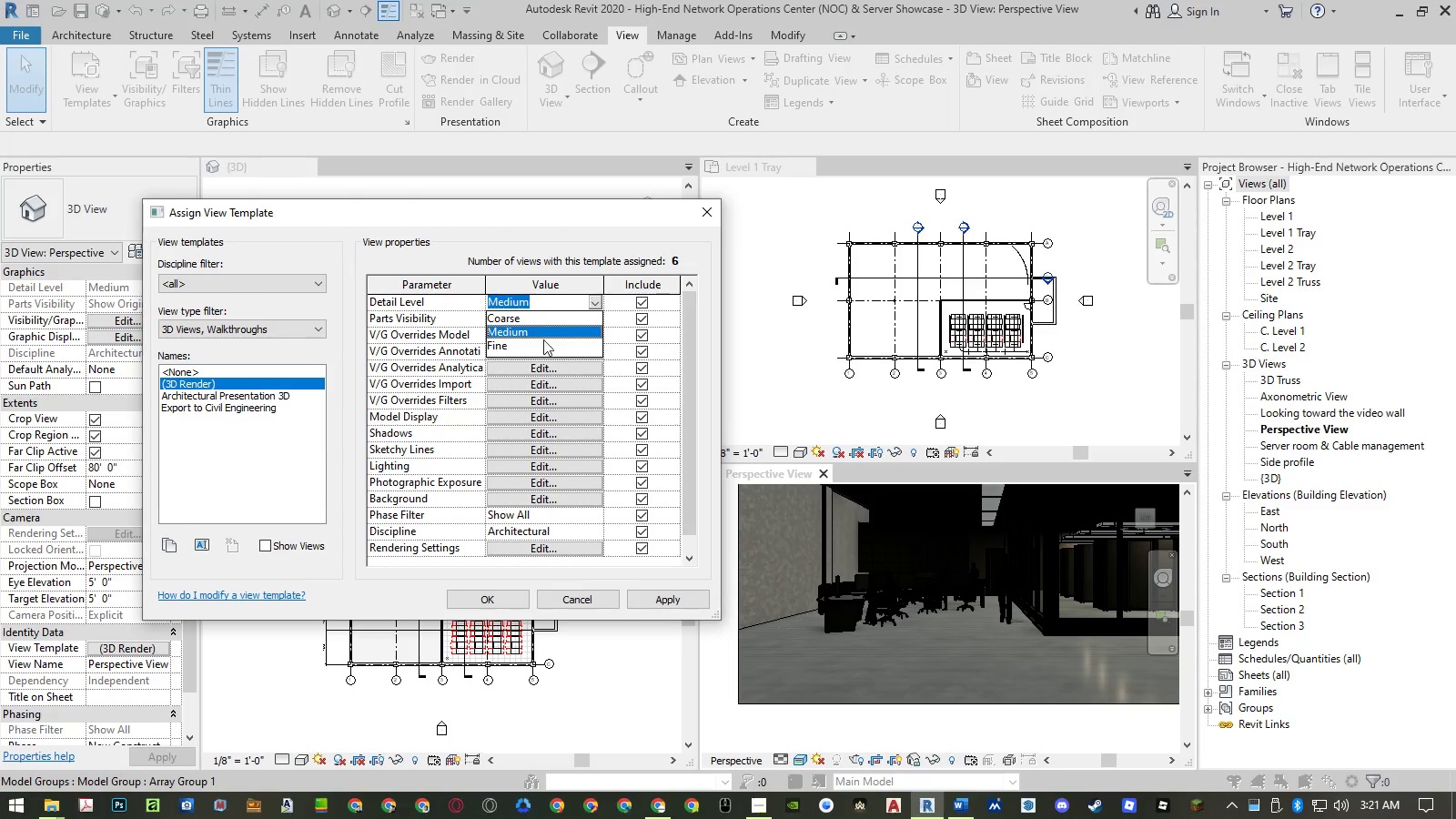 
left_click([539, 345])
 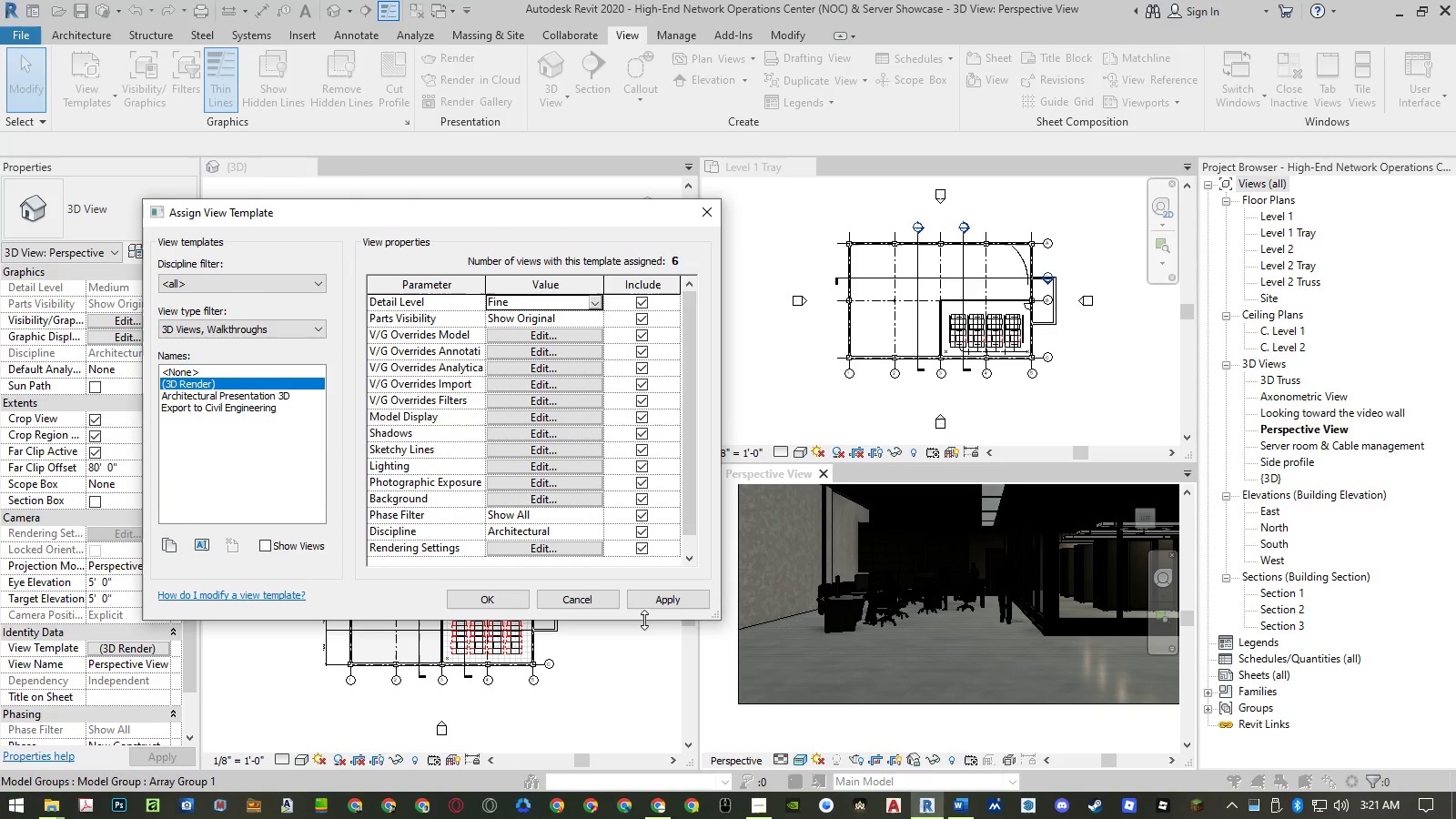 
left_click([666, 607])
 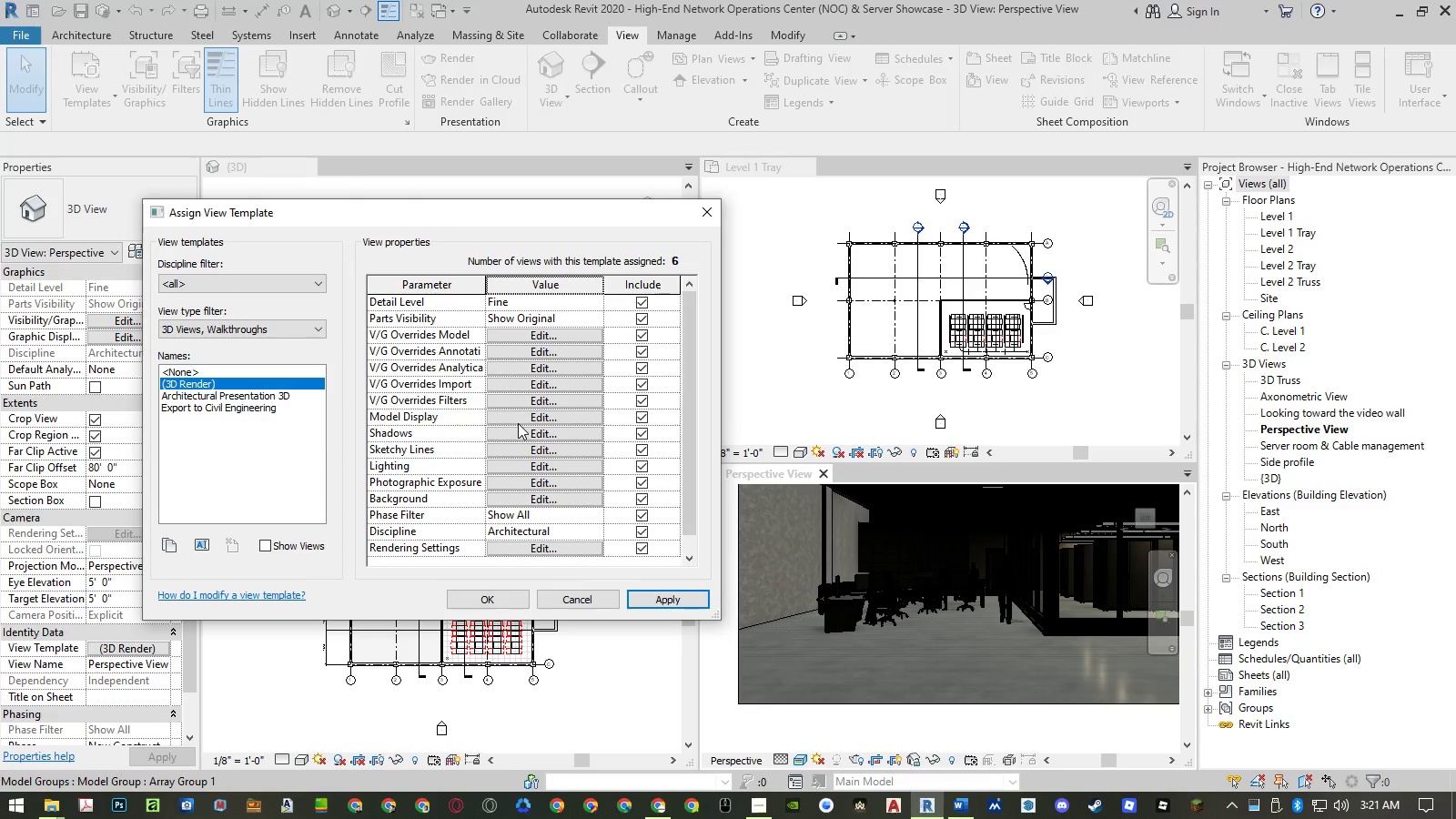 
wait(7.27)
 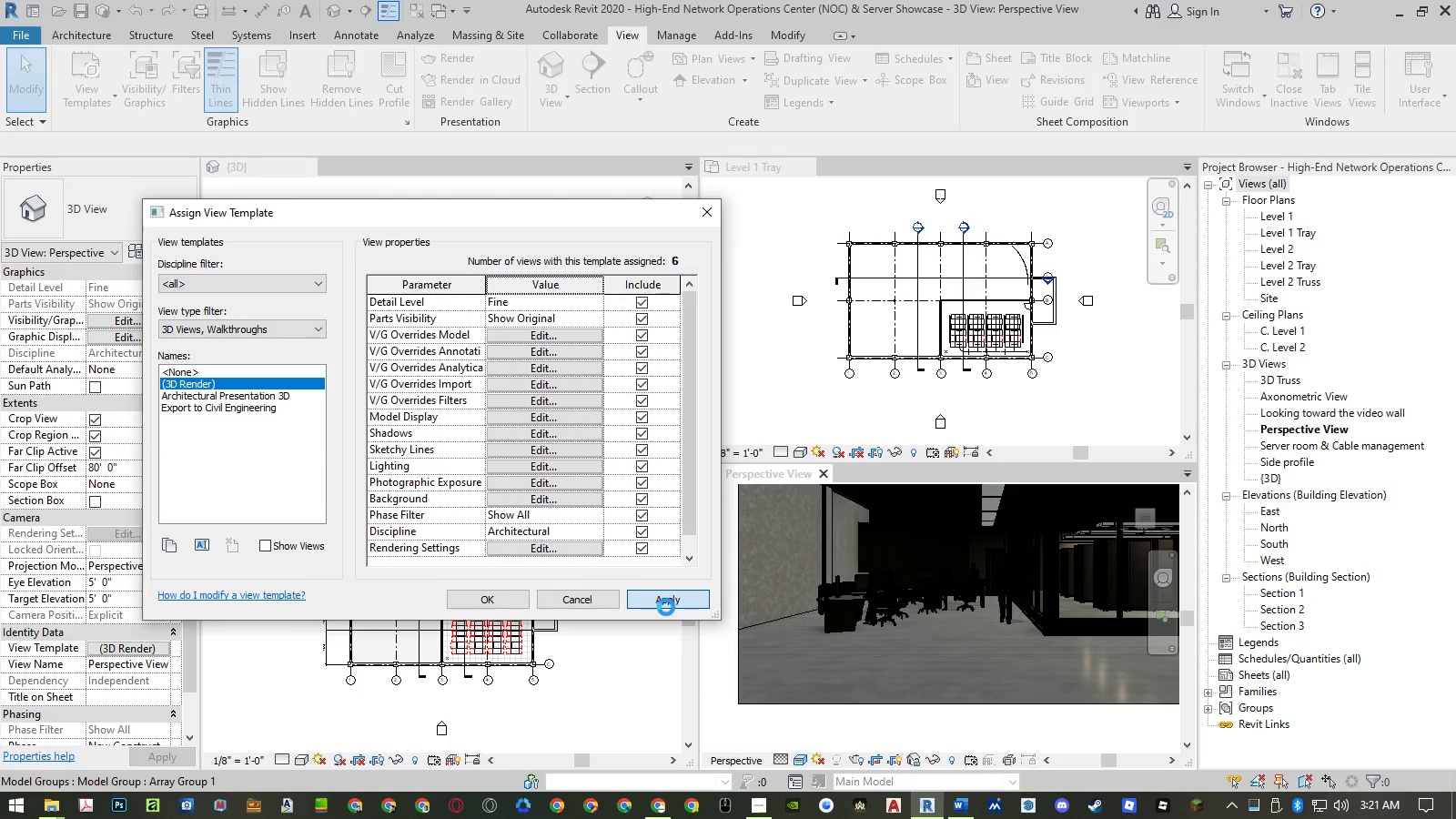 
left_click([520, 420])
 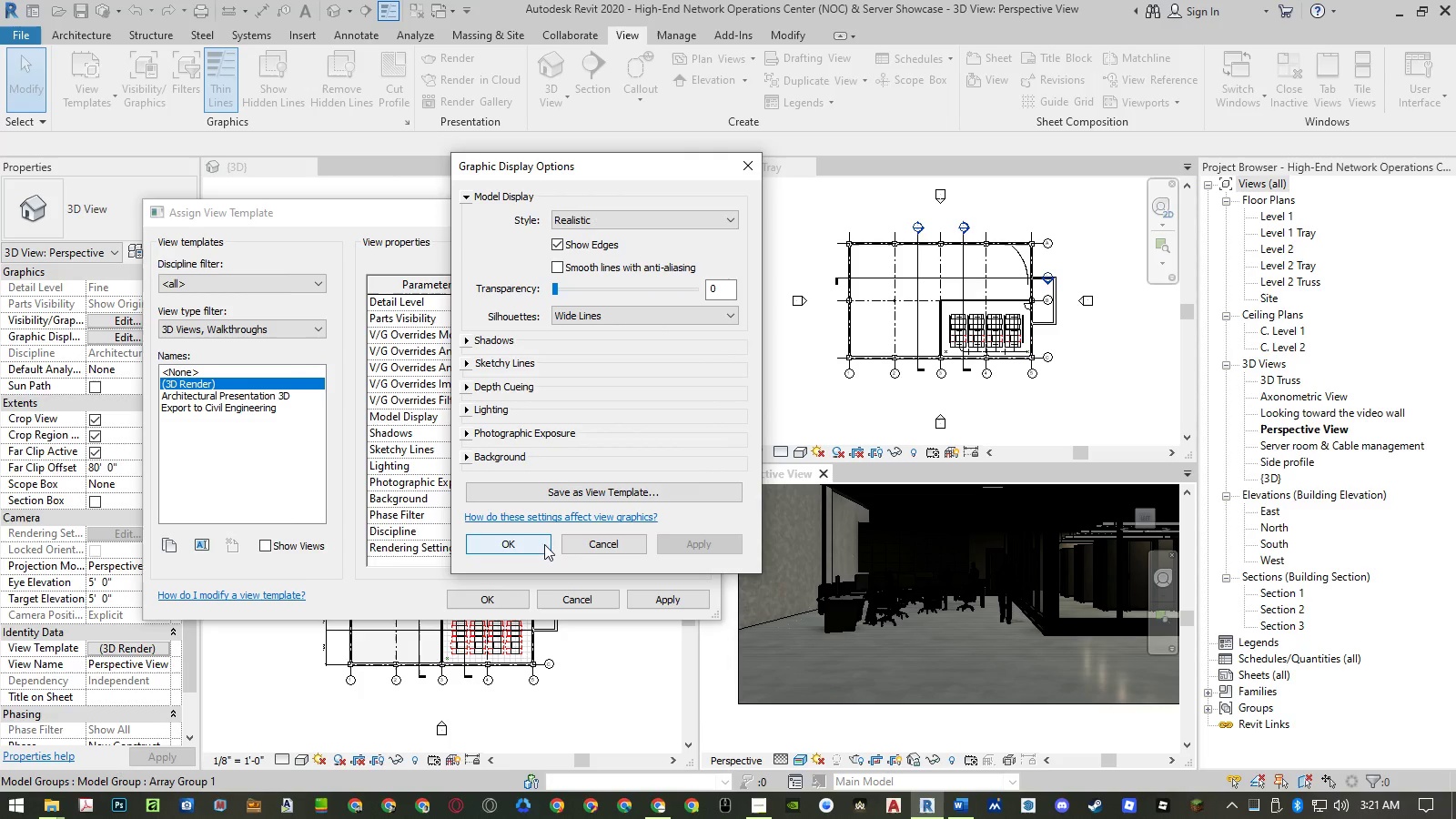 
left_click([602, 545])
 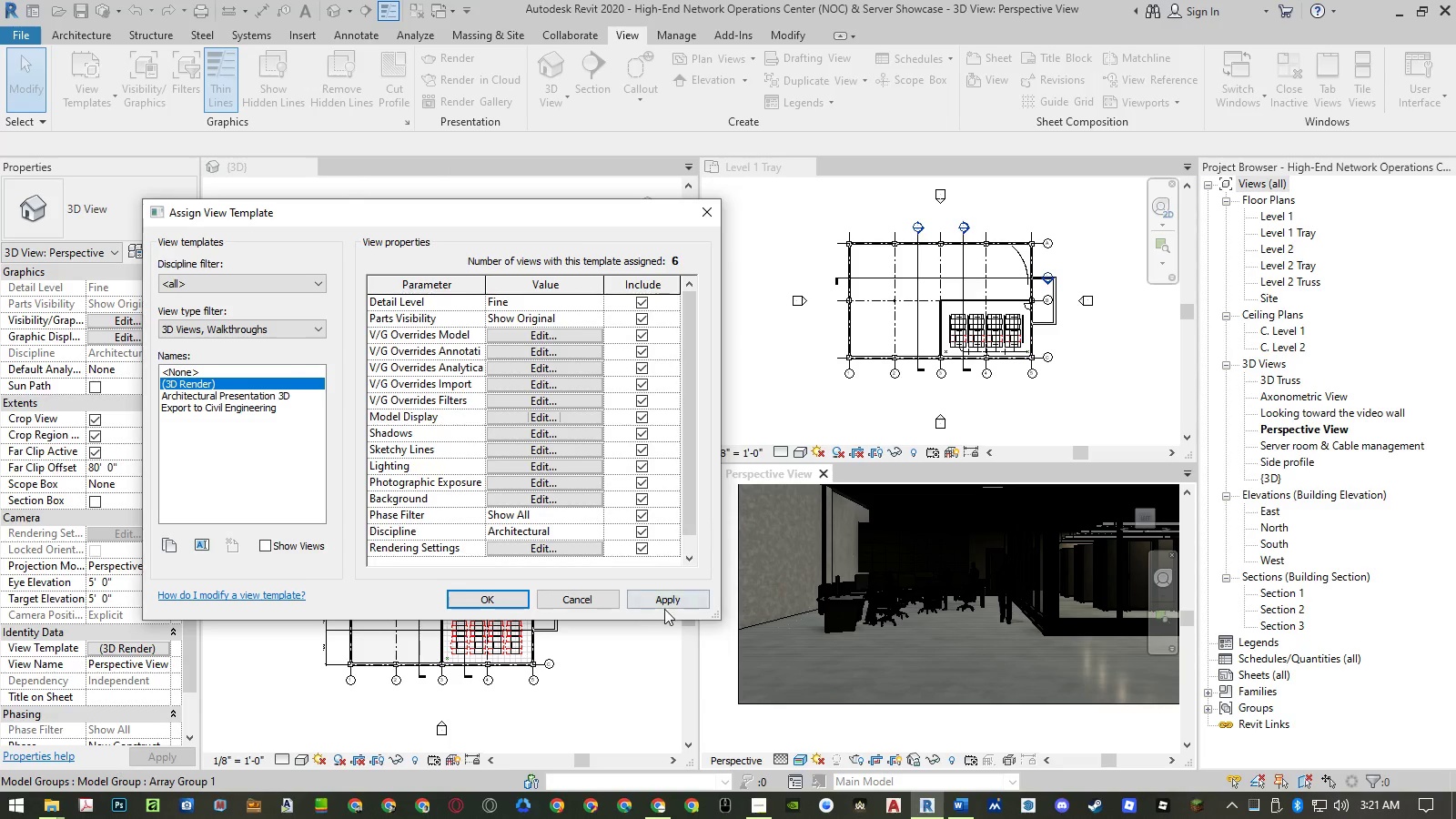 
left_click([666, 600])
 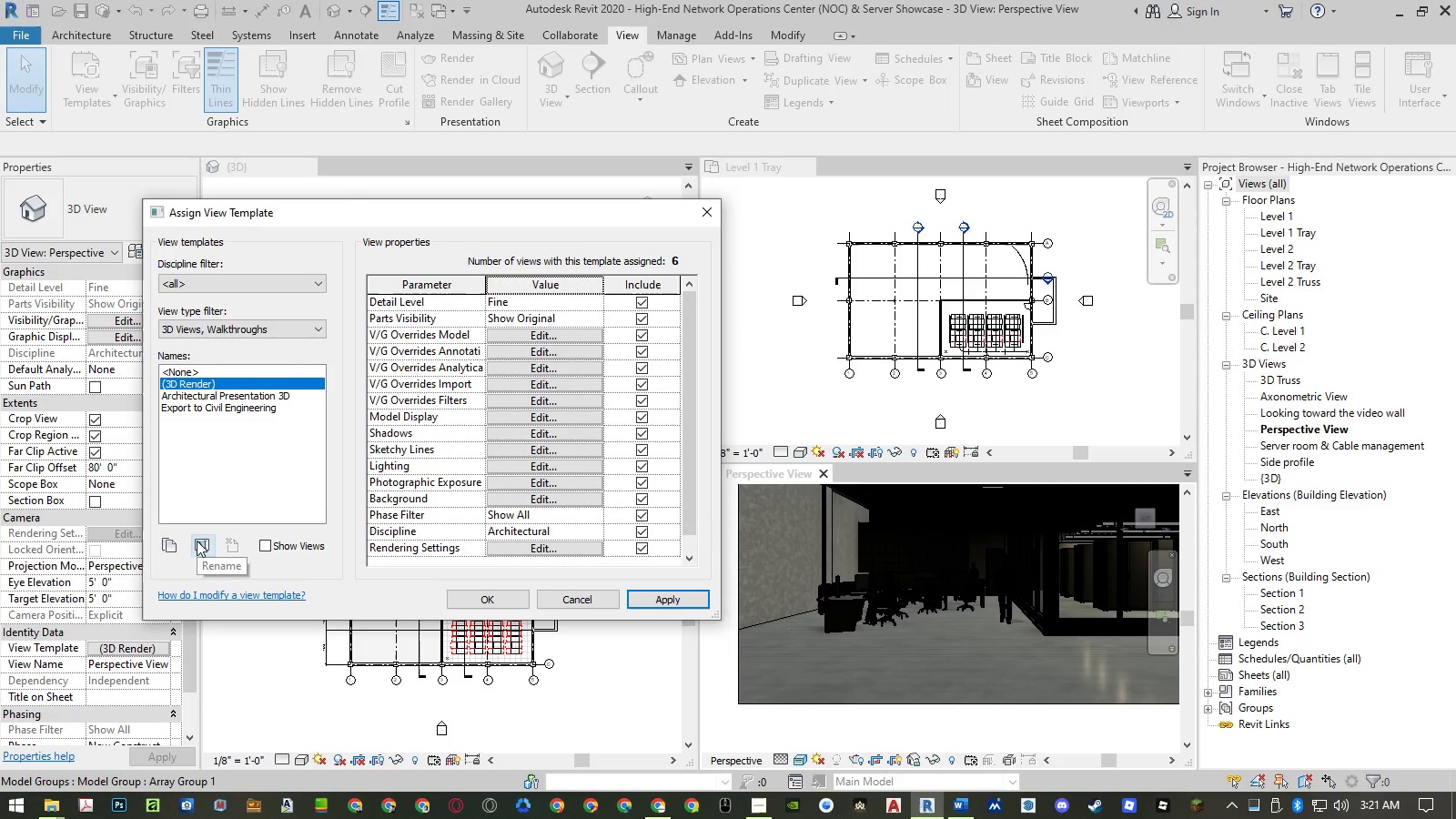 
left_click([173, 546])
 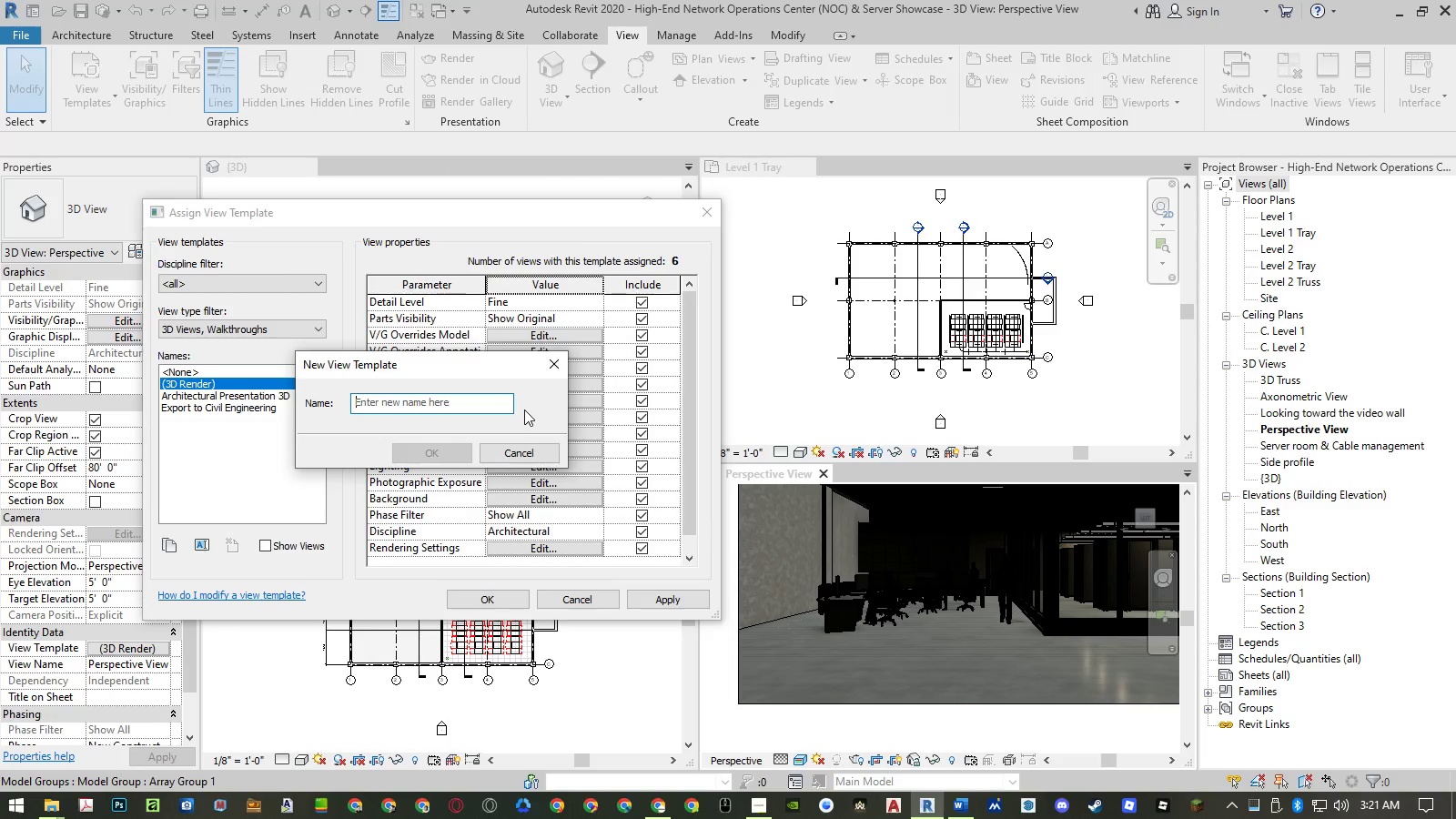 
type((3D Edit))
 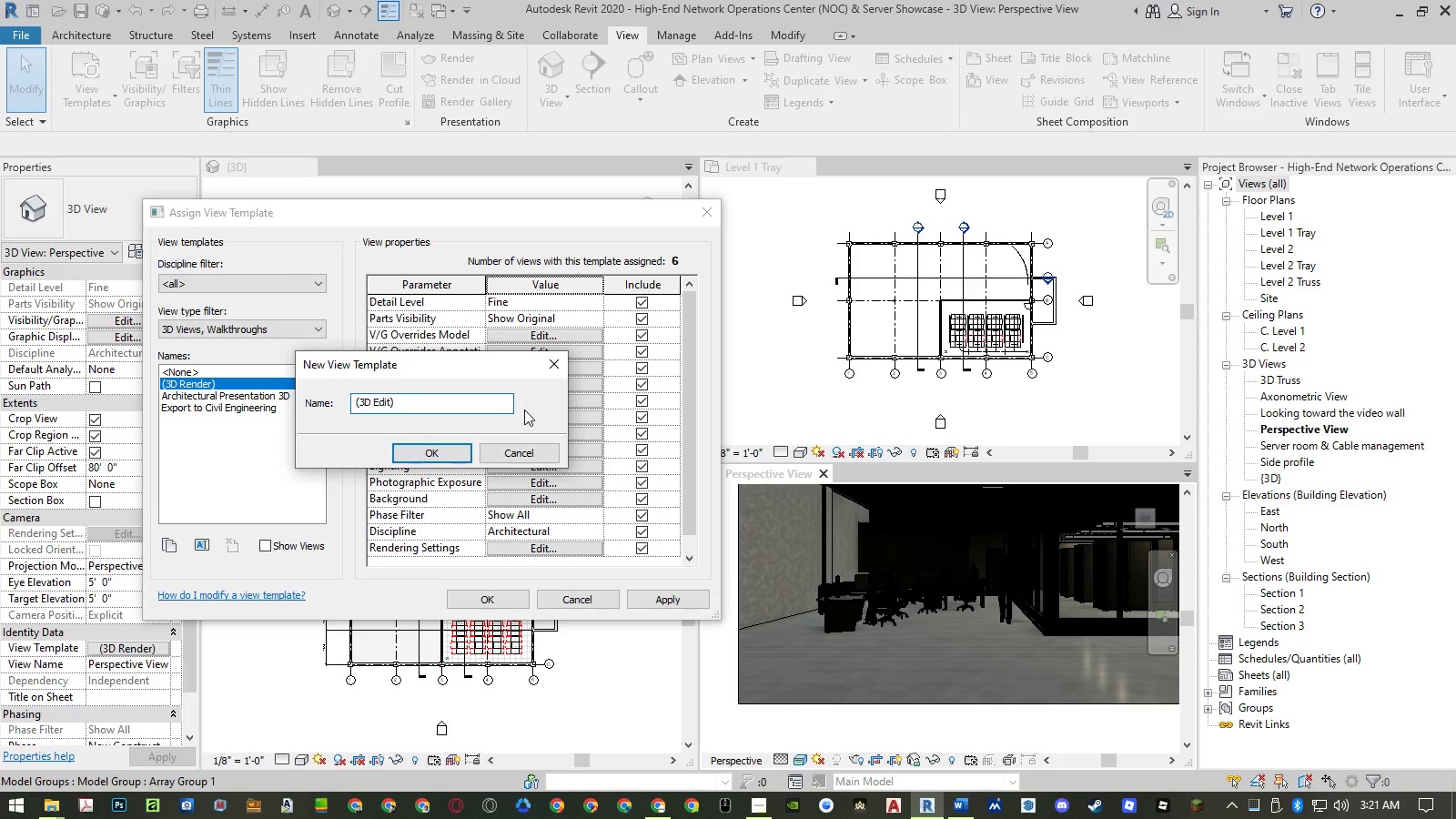 
left_click([450, 449])
 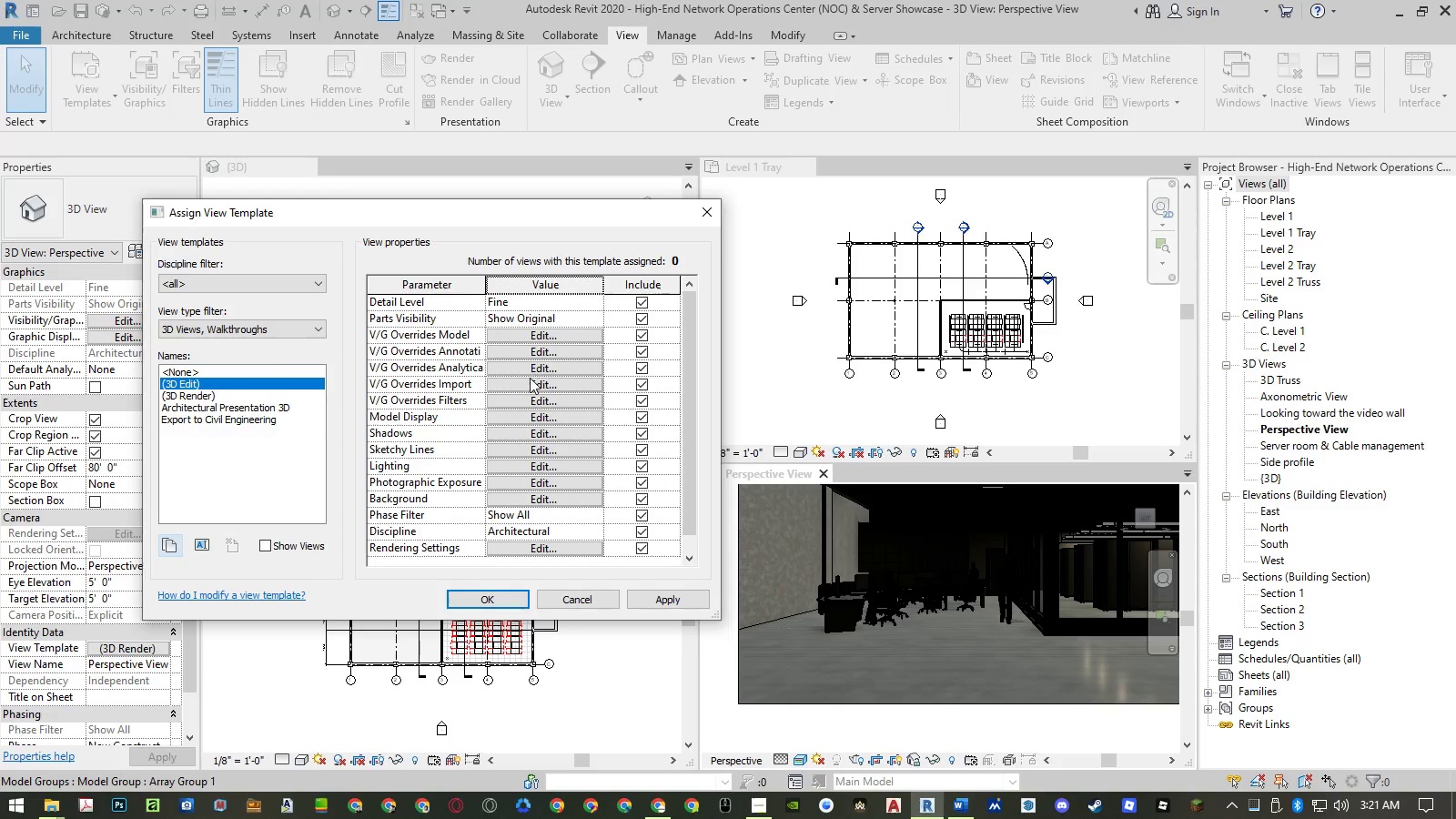 
wait(7.12)
 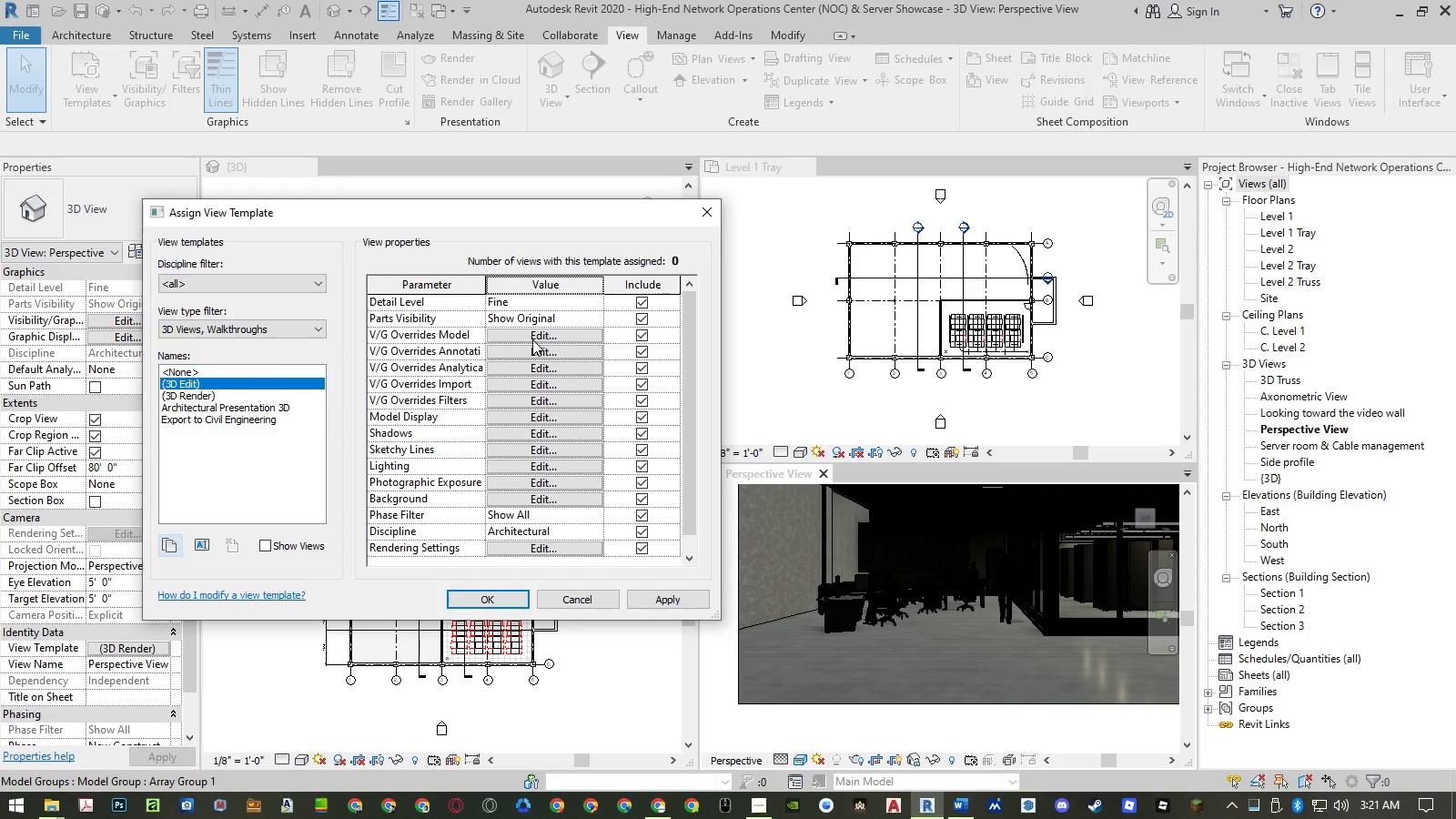 
left_click([528, 421])
 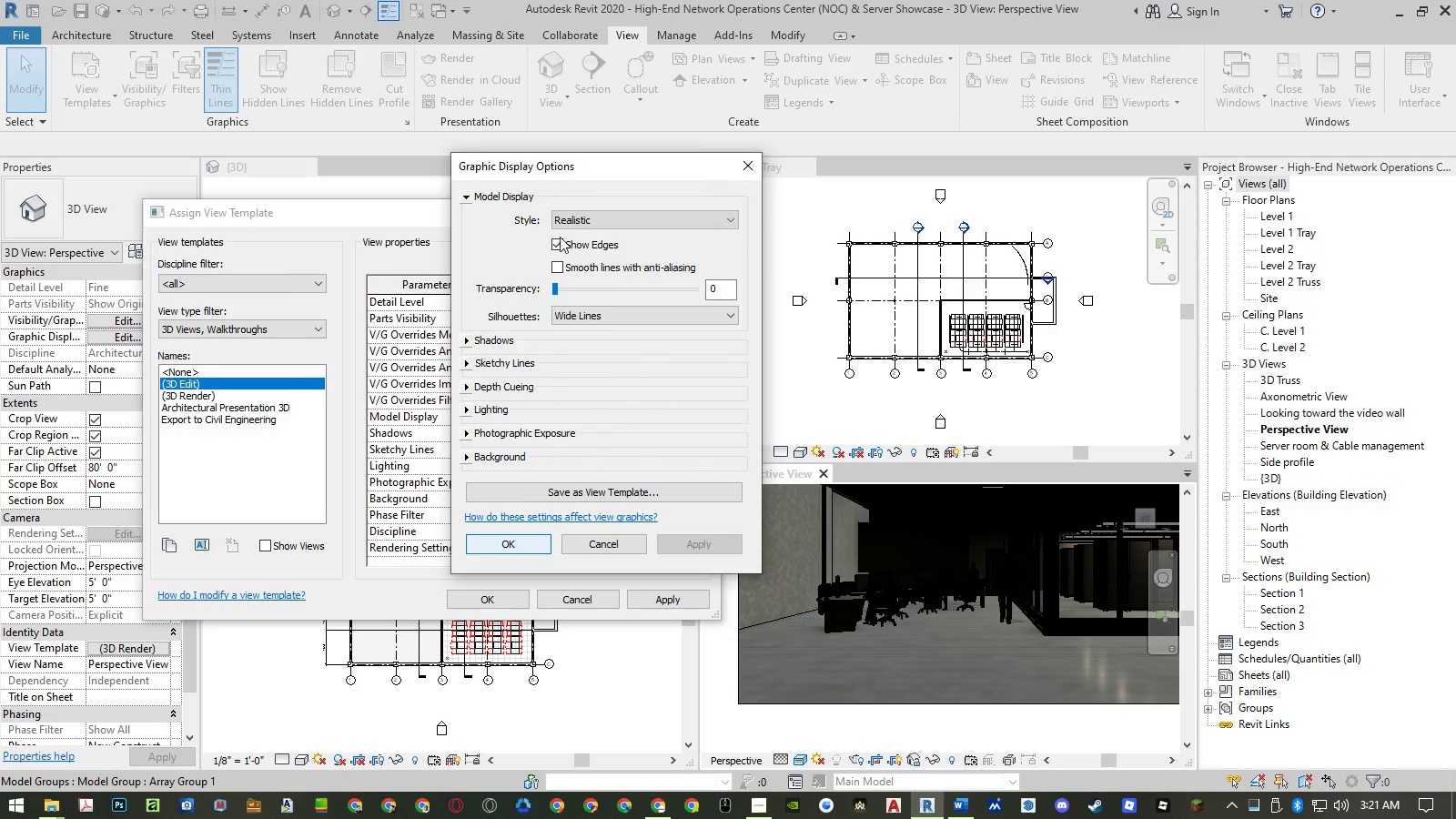 
left_click([578, 215])
 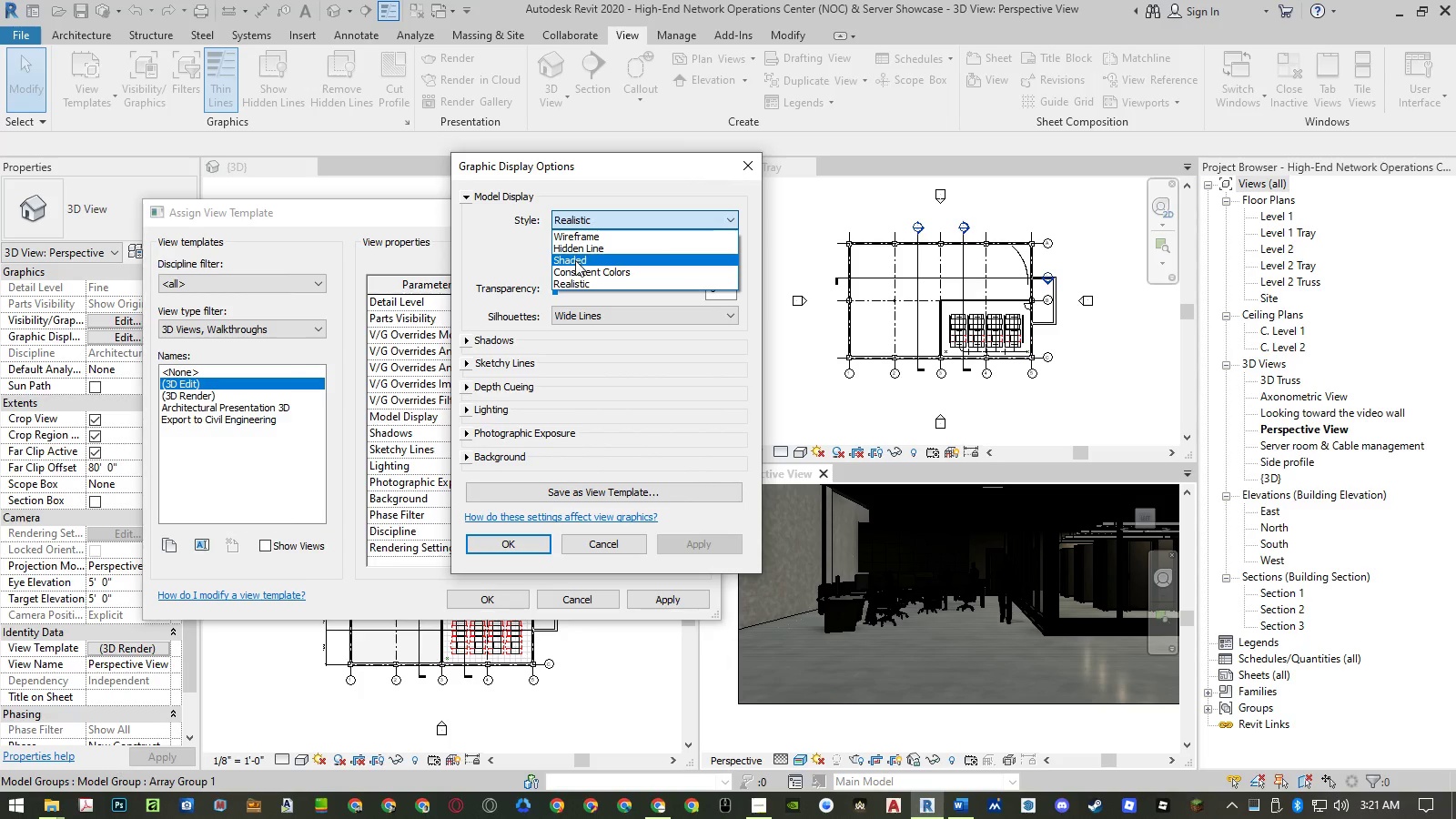 
left_click([574, 268])
 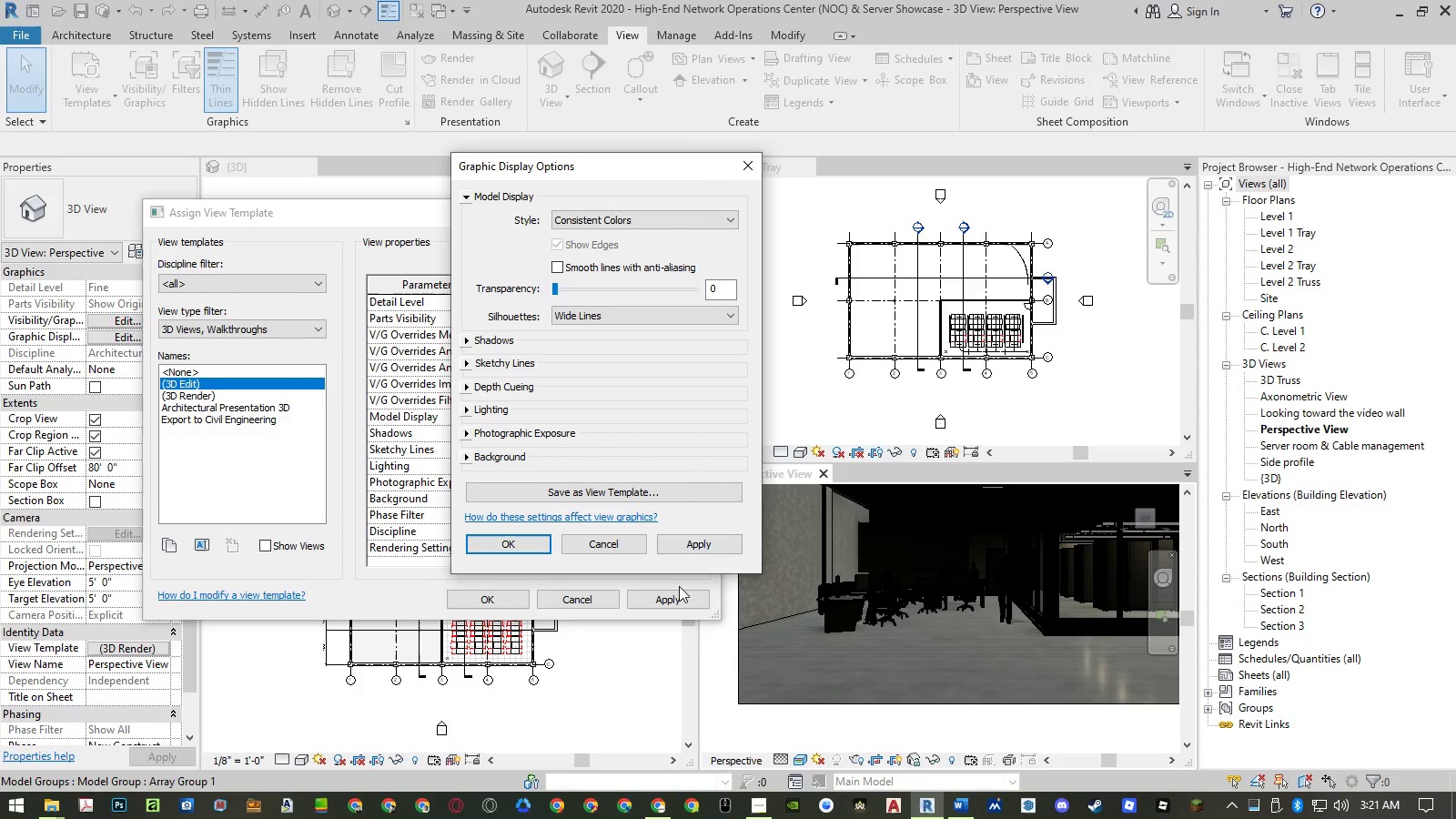 
left_click([689, 548])
 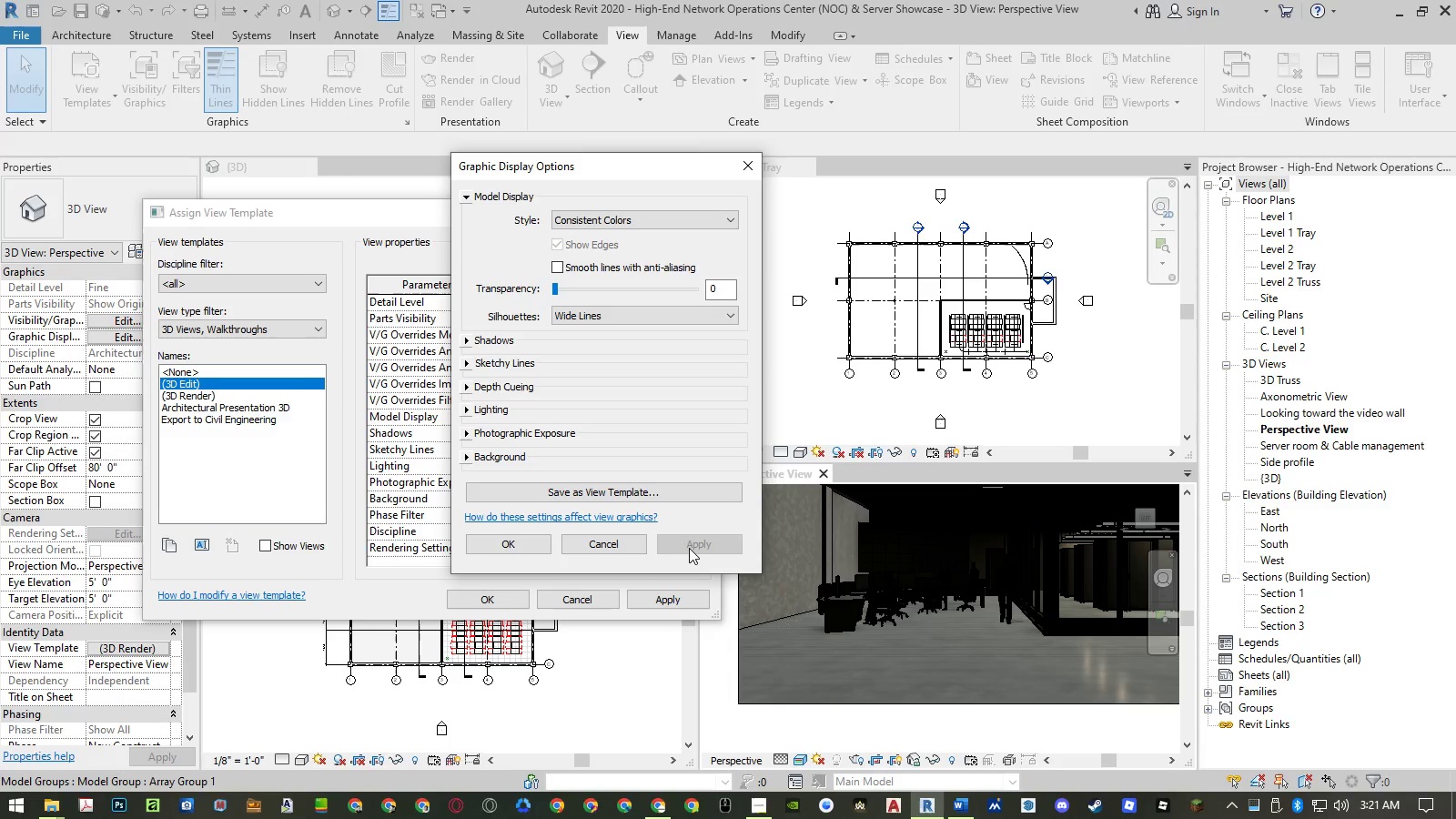 
wait(5.22)
 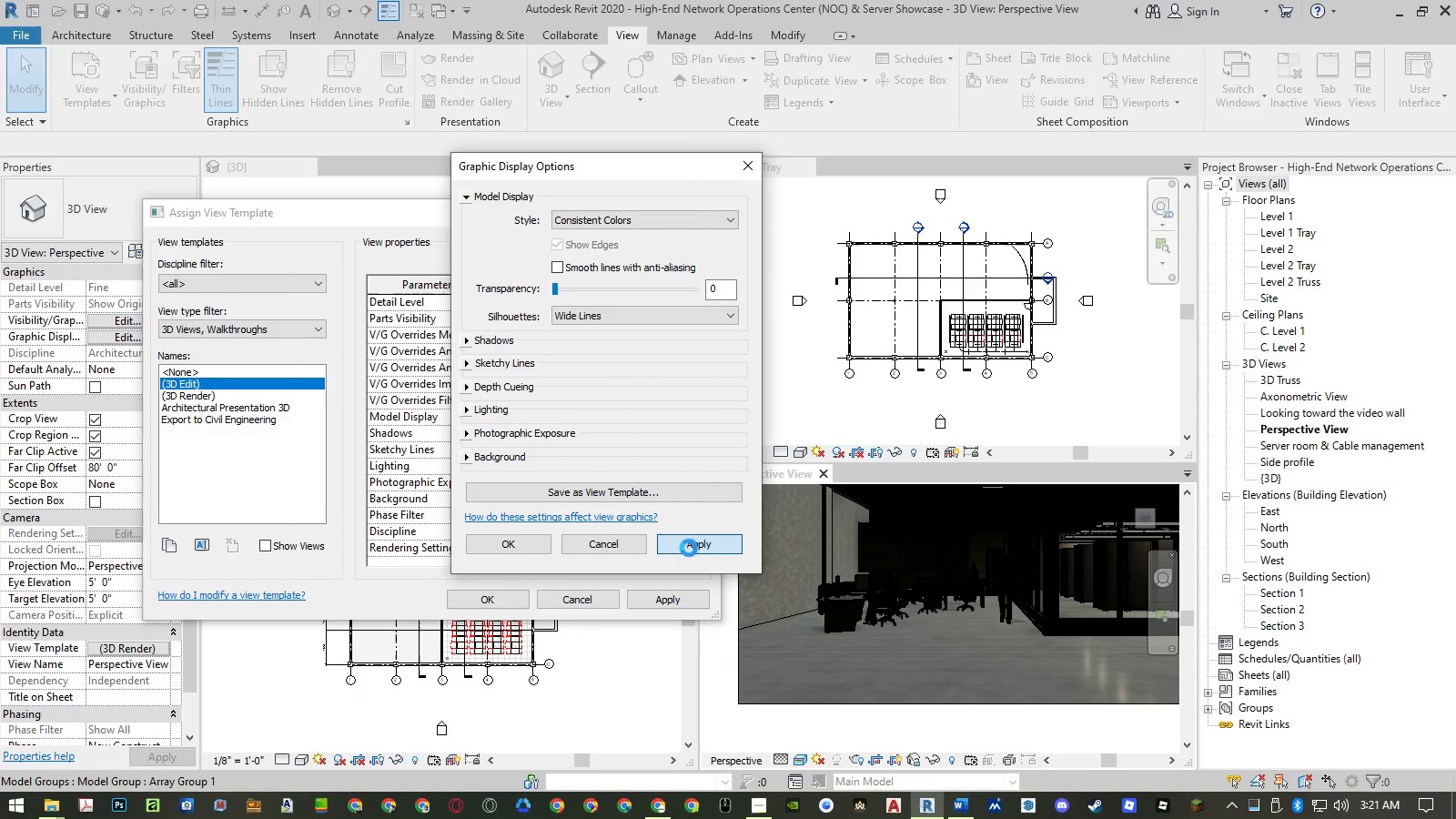 
left_click([538, 541])
 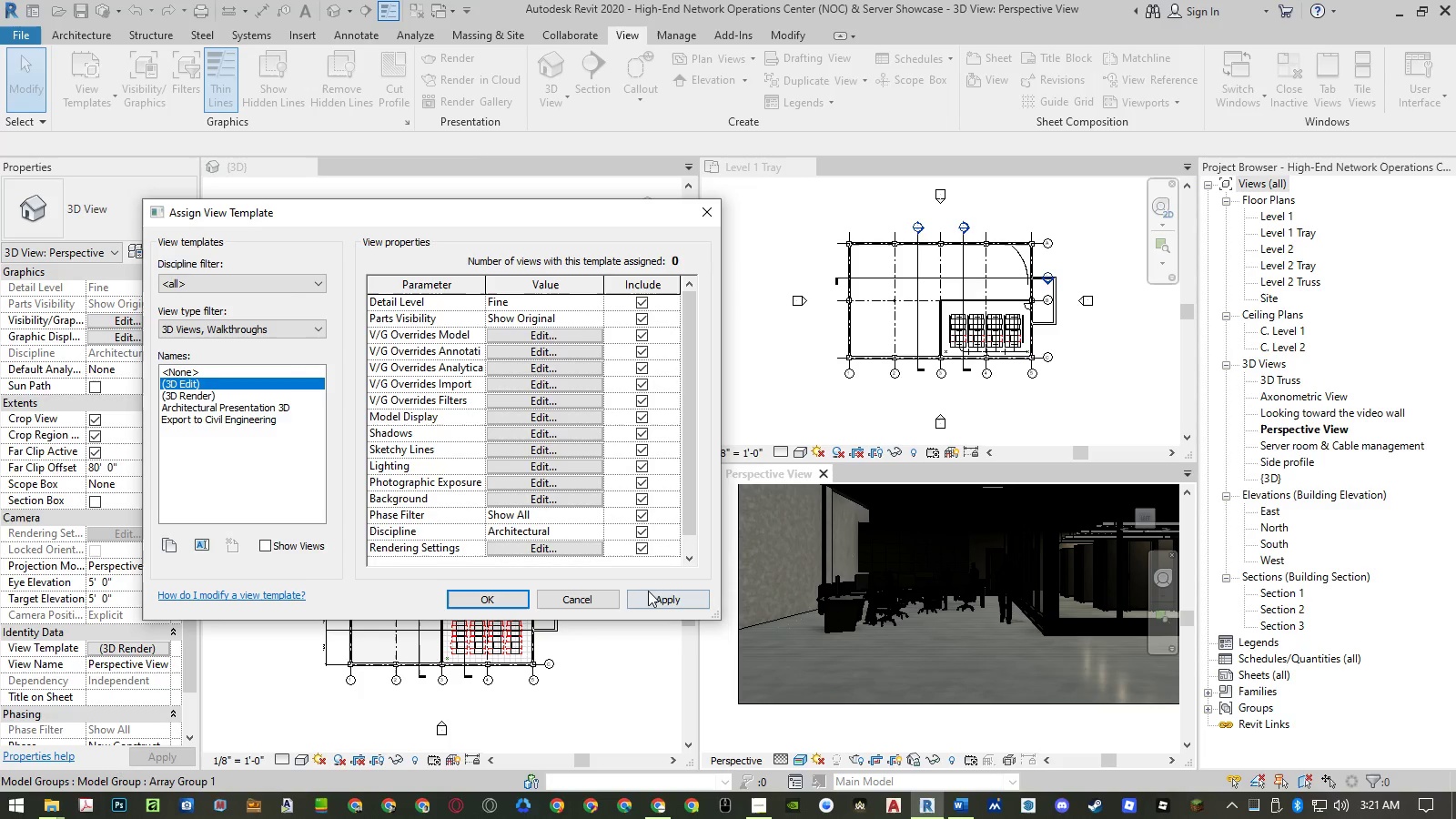 
left_click([655, 593])
 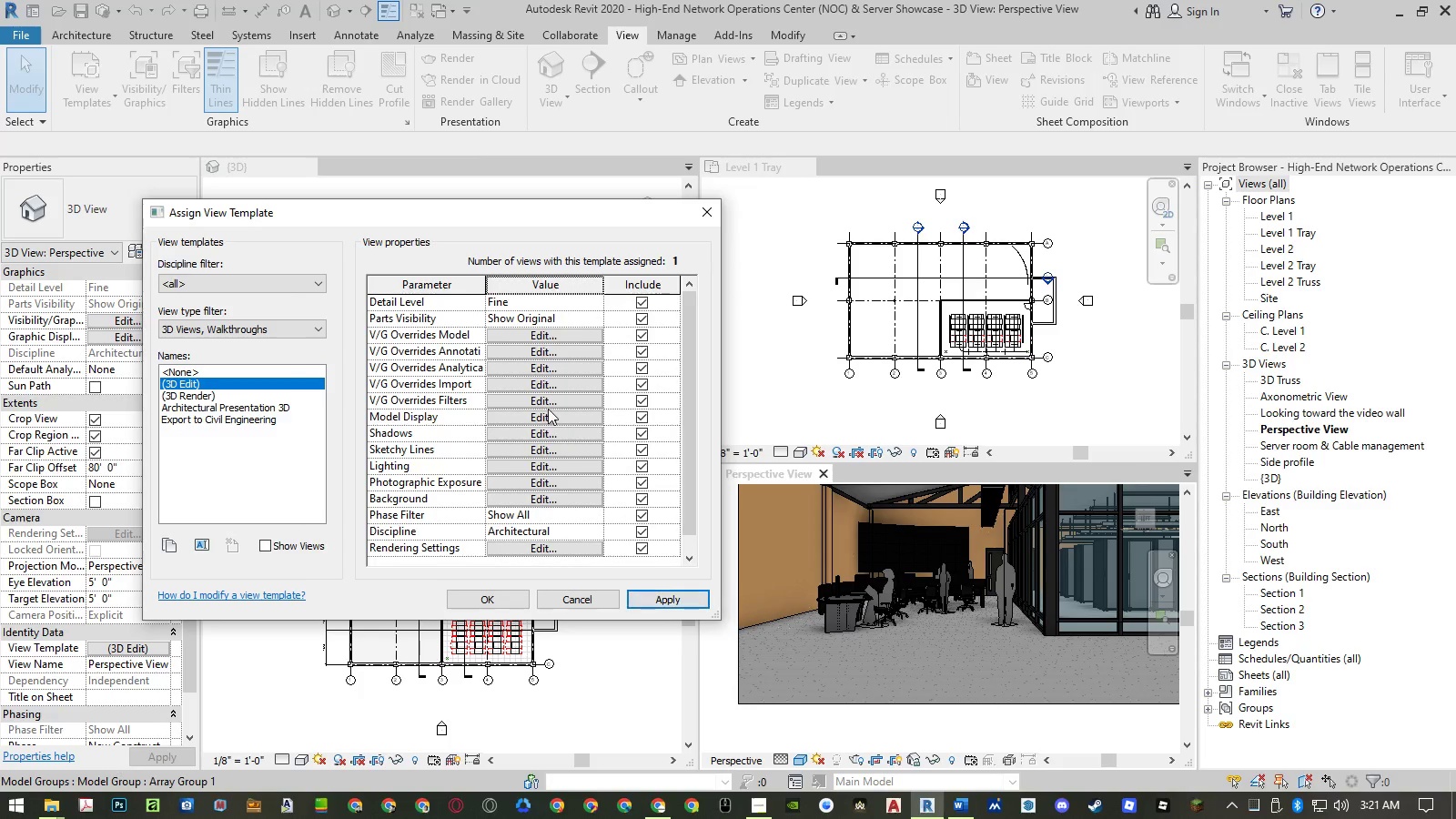 
wait(7.66)
 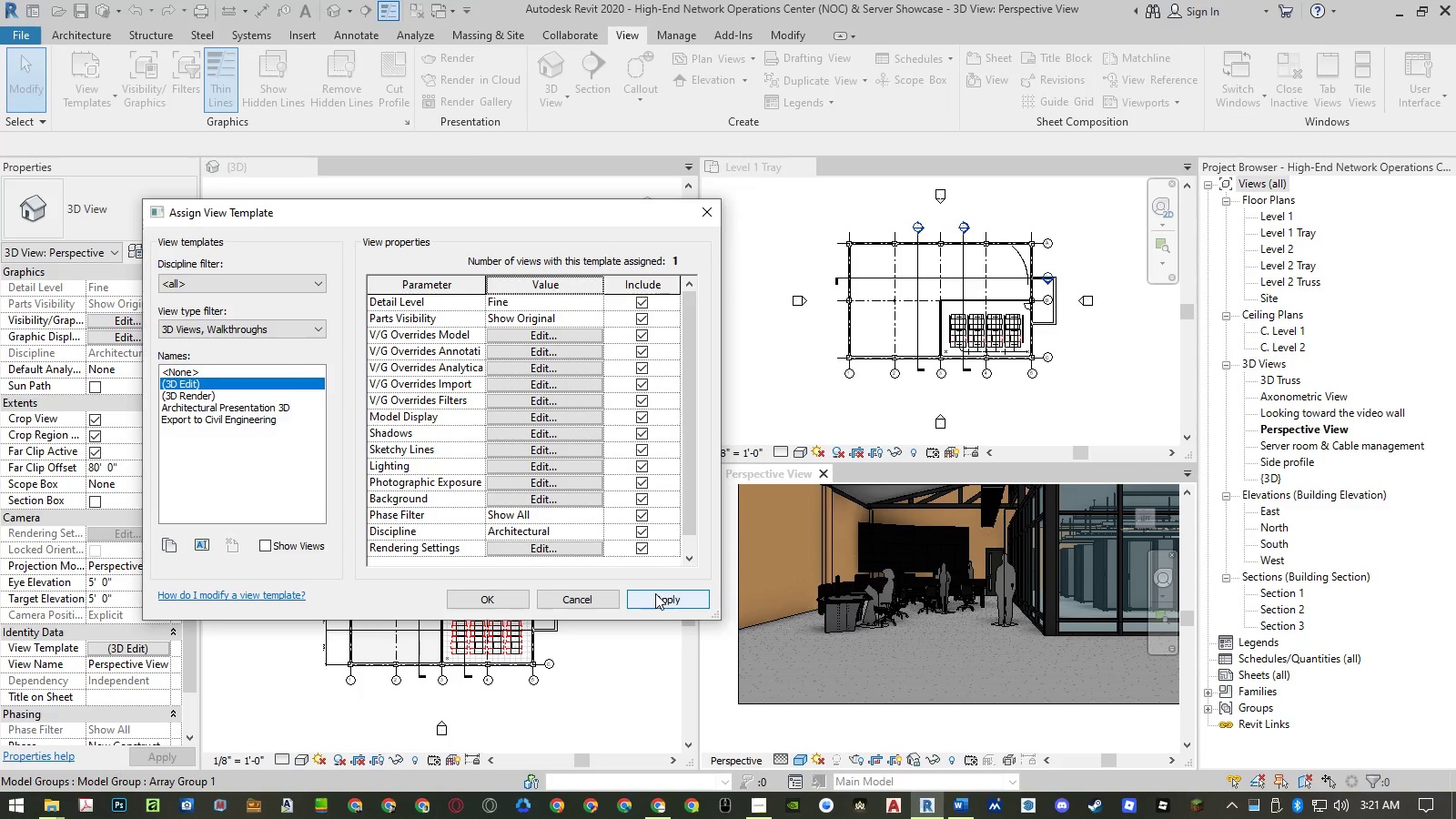 
left_click([518, 429])
 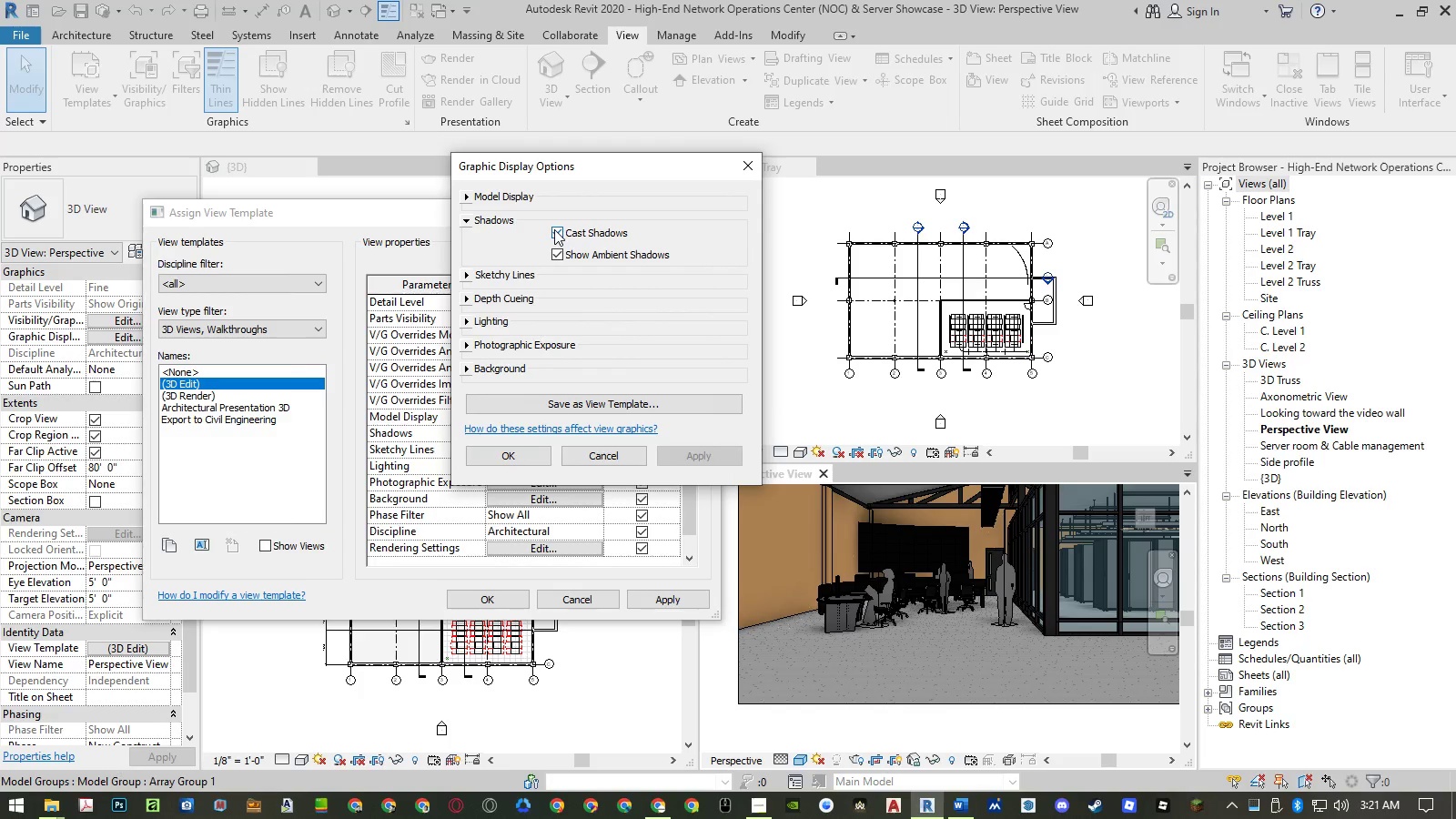 
left_click([558, 249])
 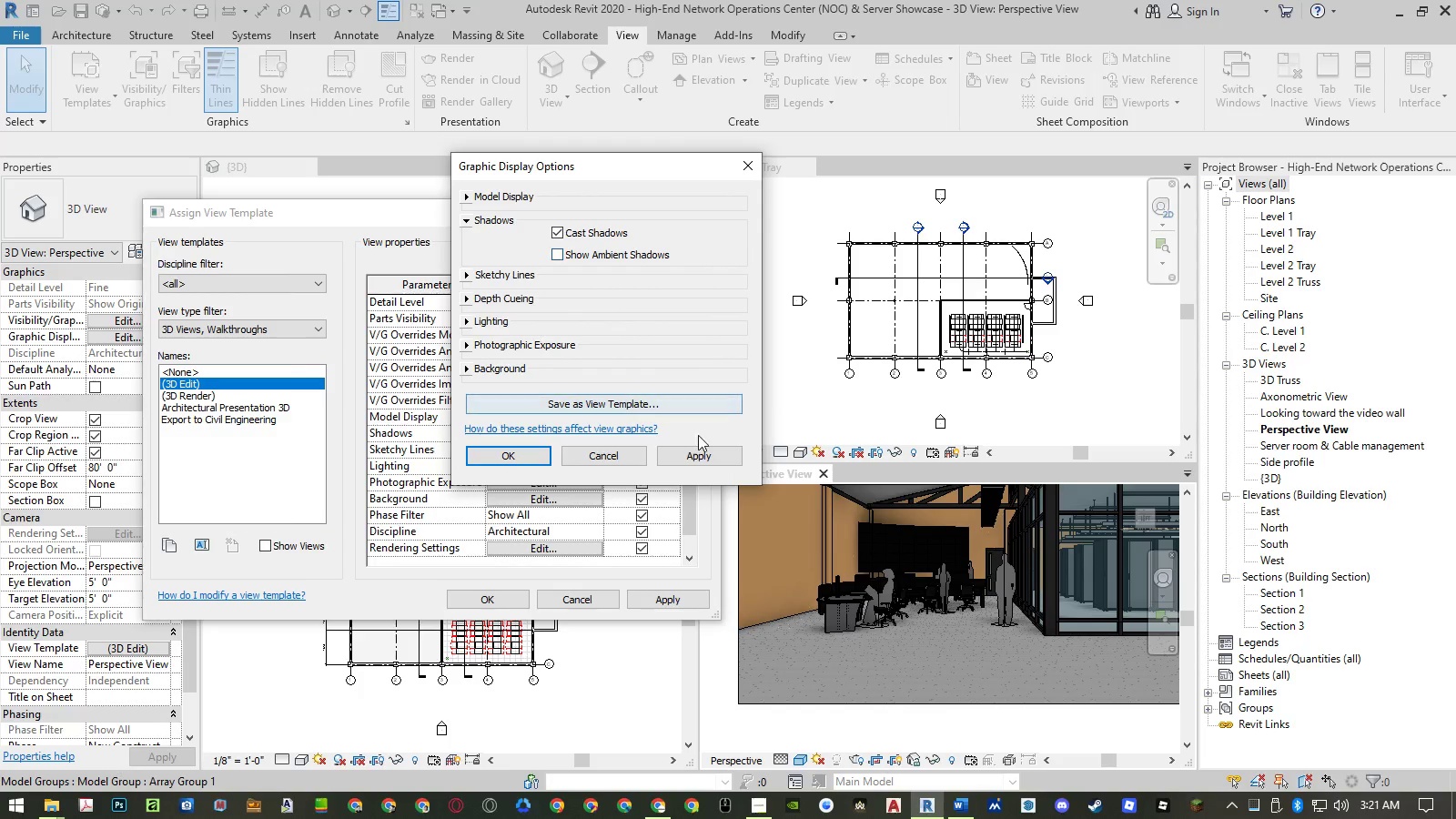 
left_click([701, 455])
 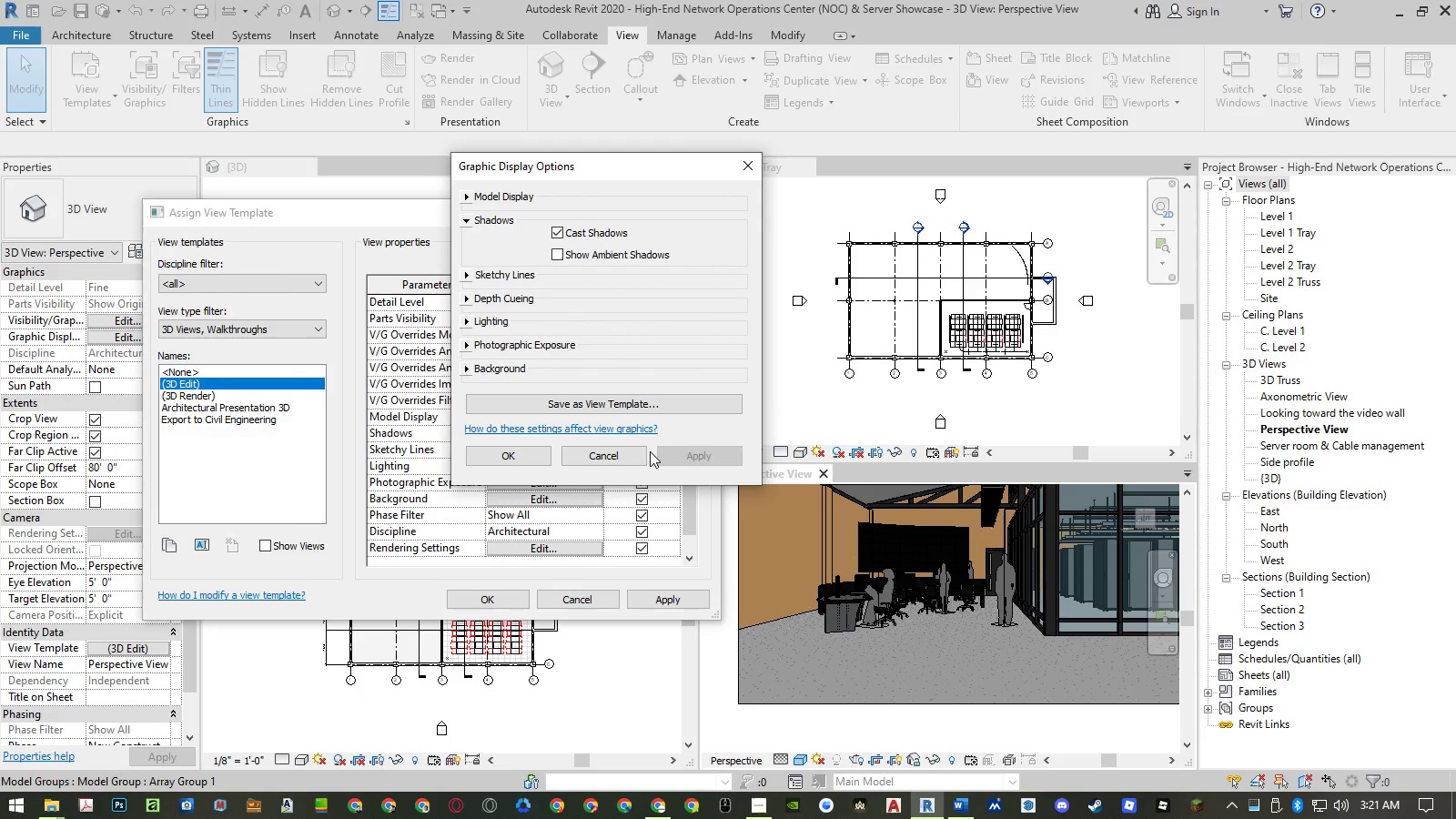 
left_click([561, 235])
 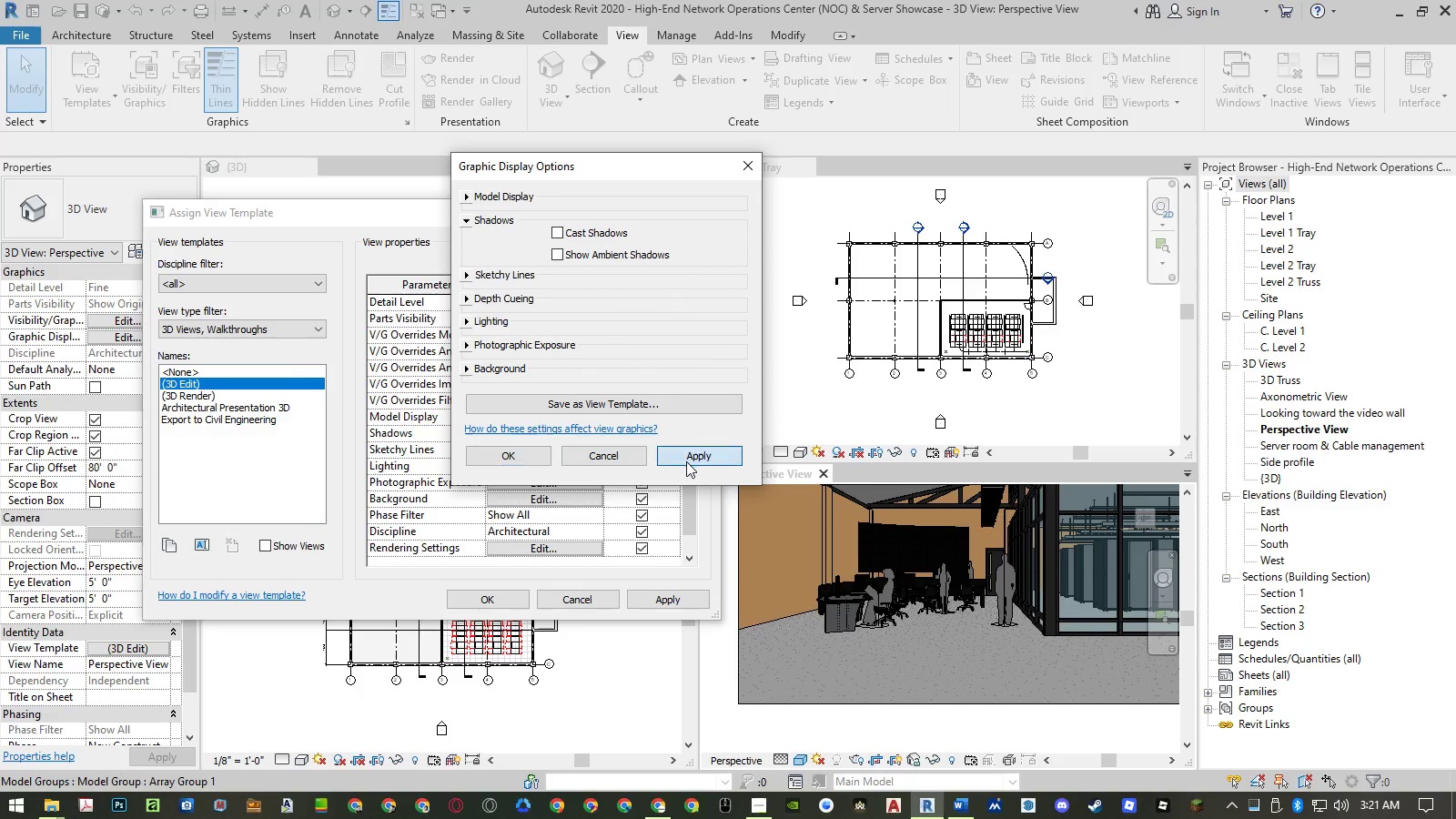 
double_click([523, 454])
 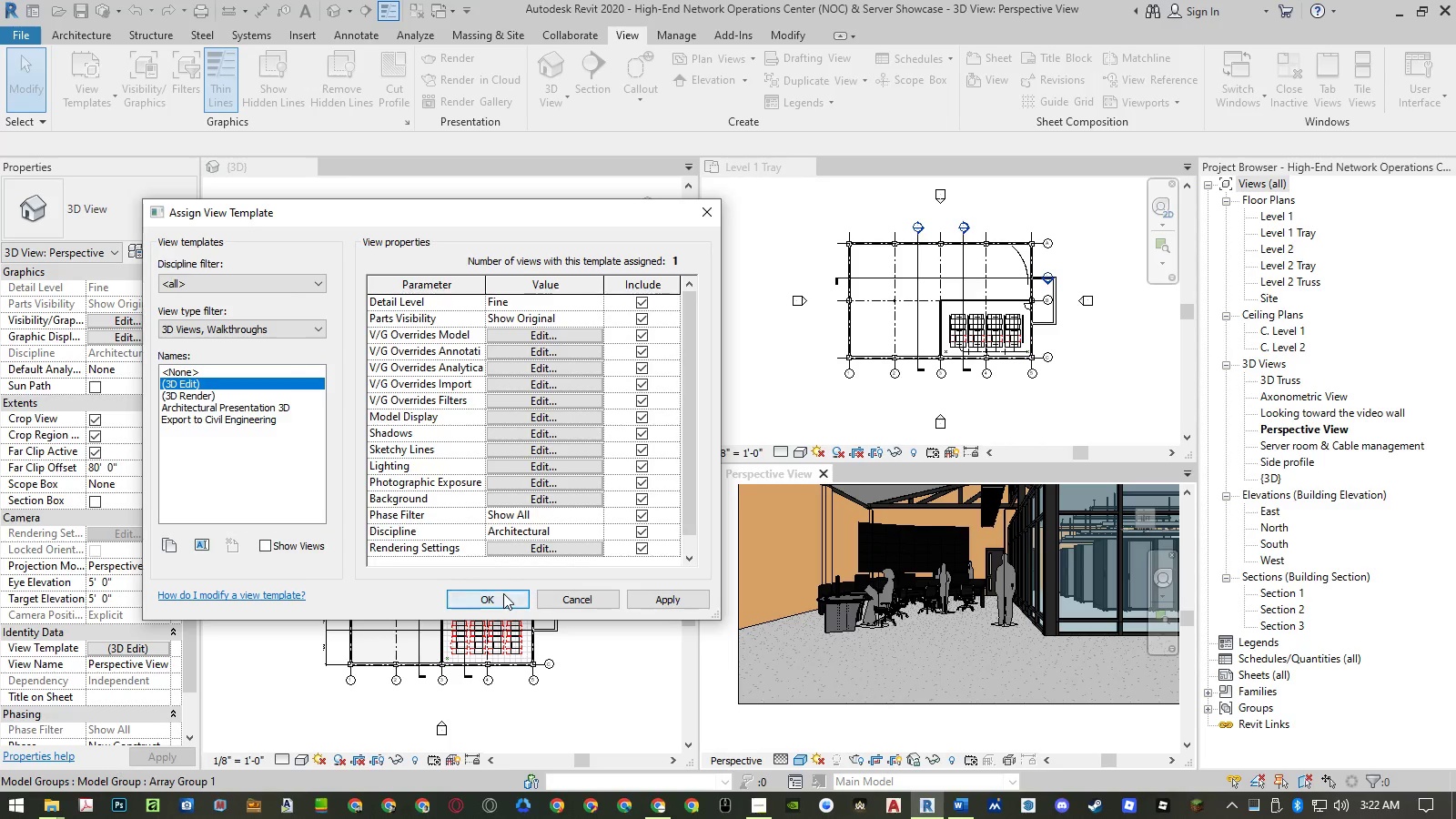 
left_click([520, 552])
 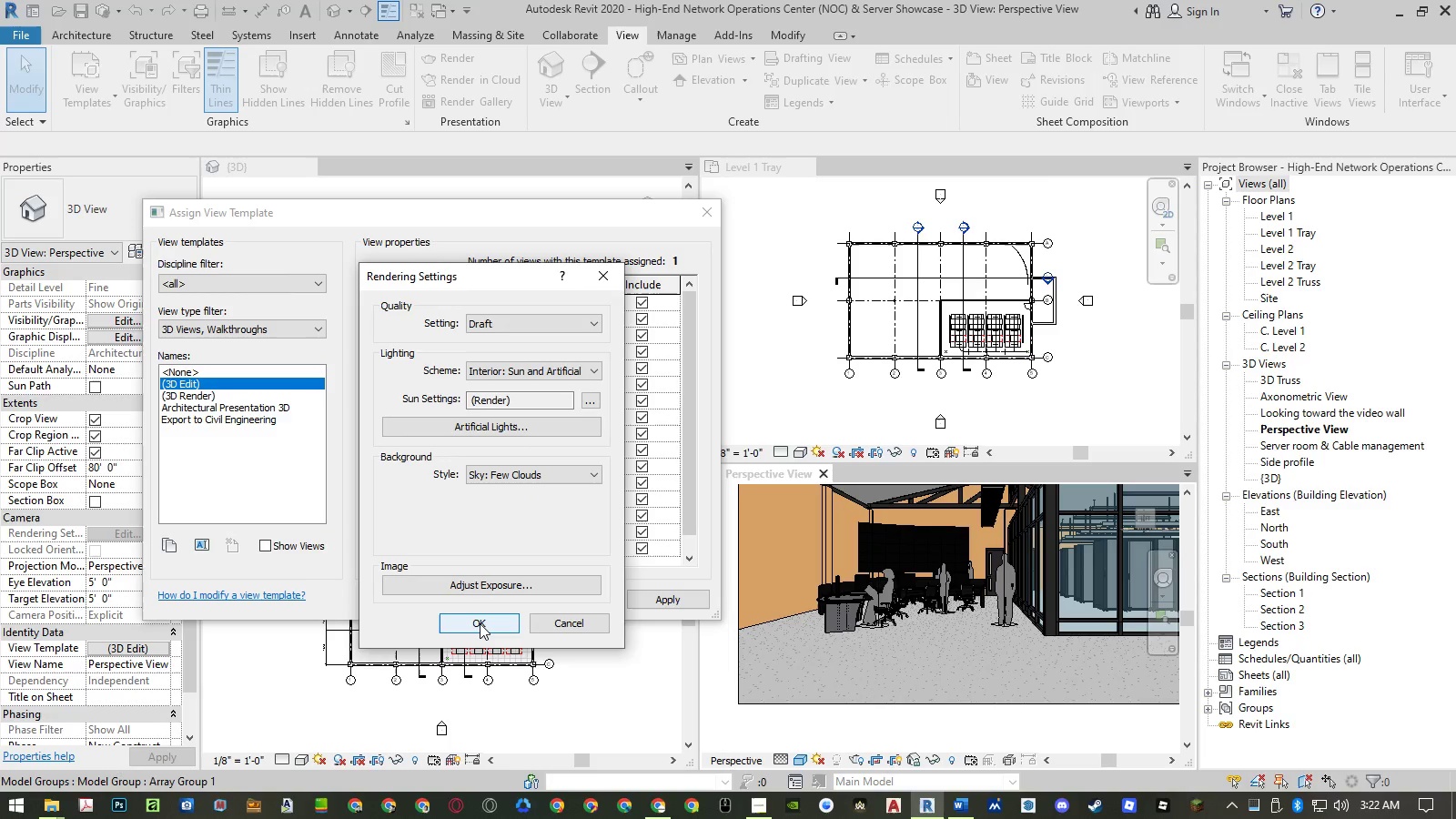 
left_click([480, 623])
 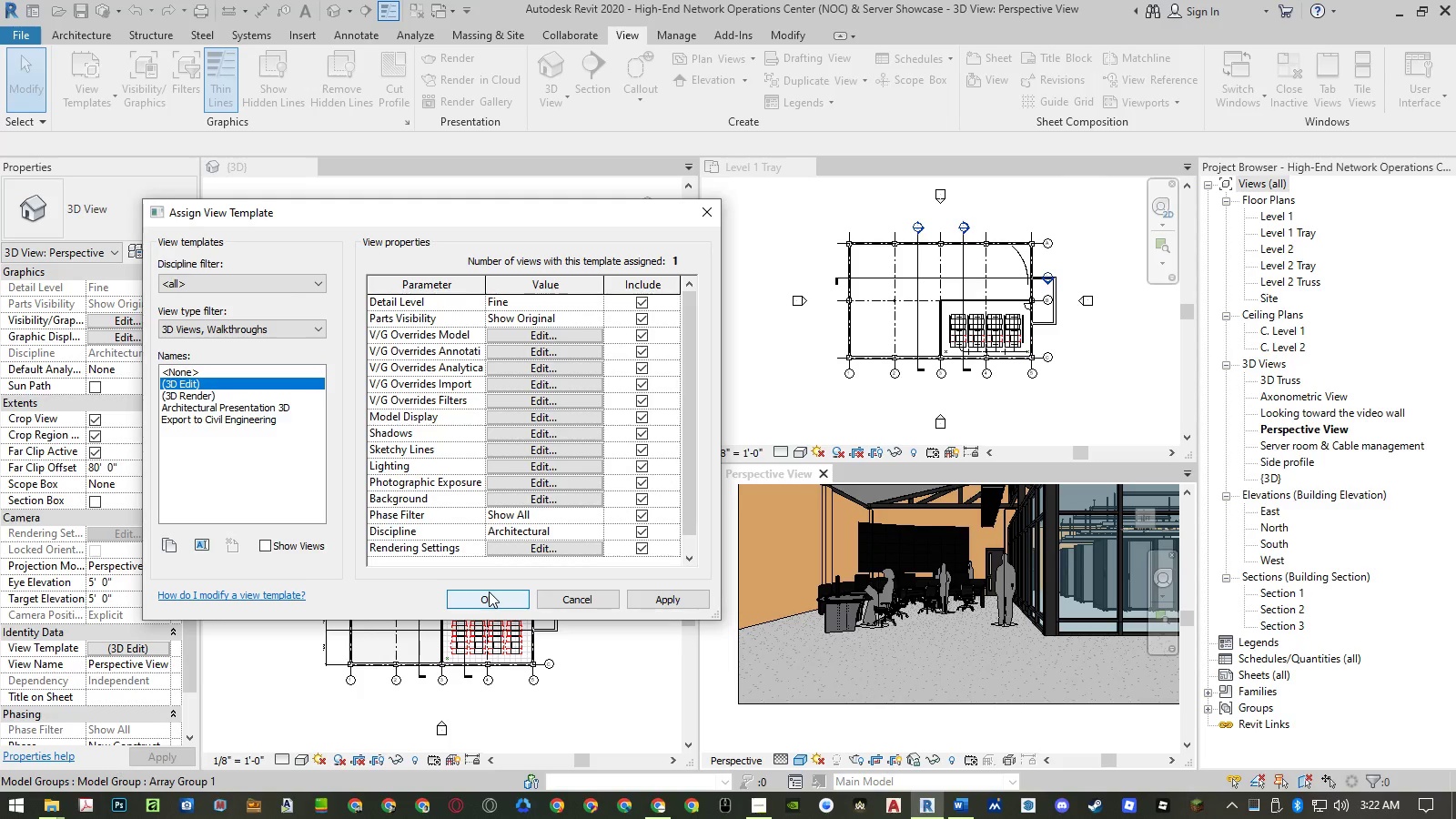 
left_click([489, 592])
 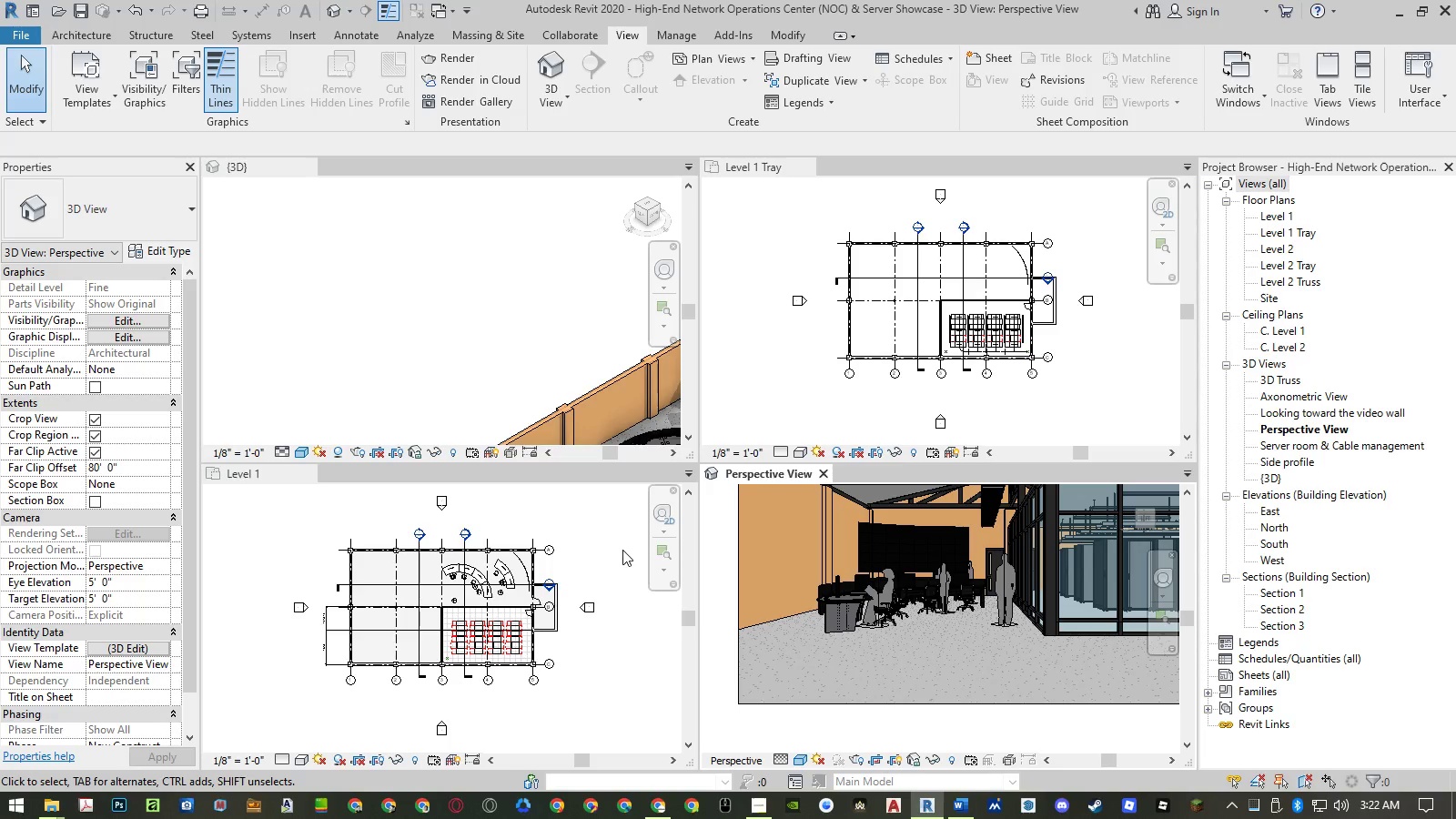 
wait(7.48)
 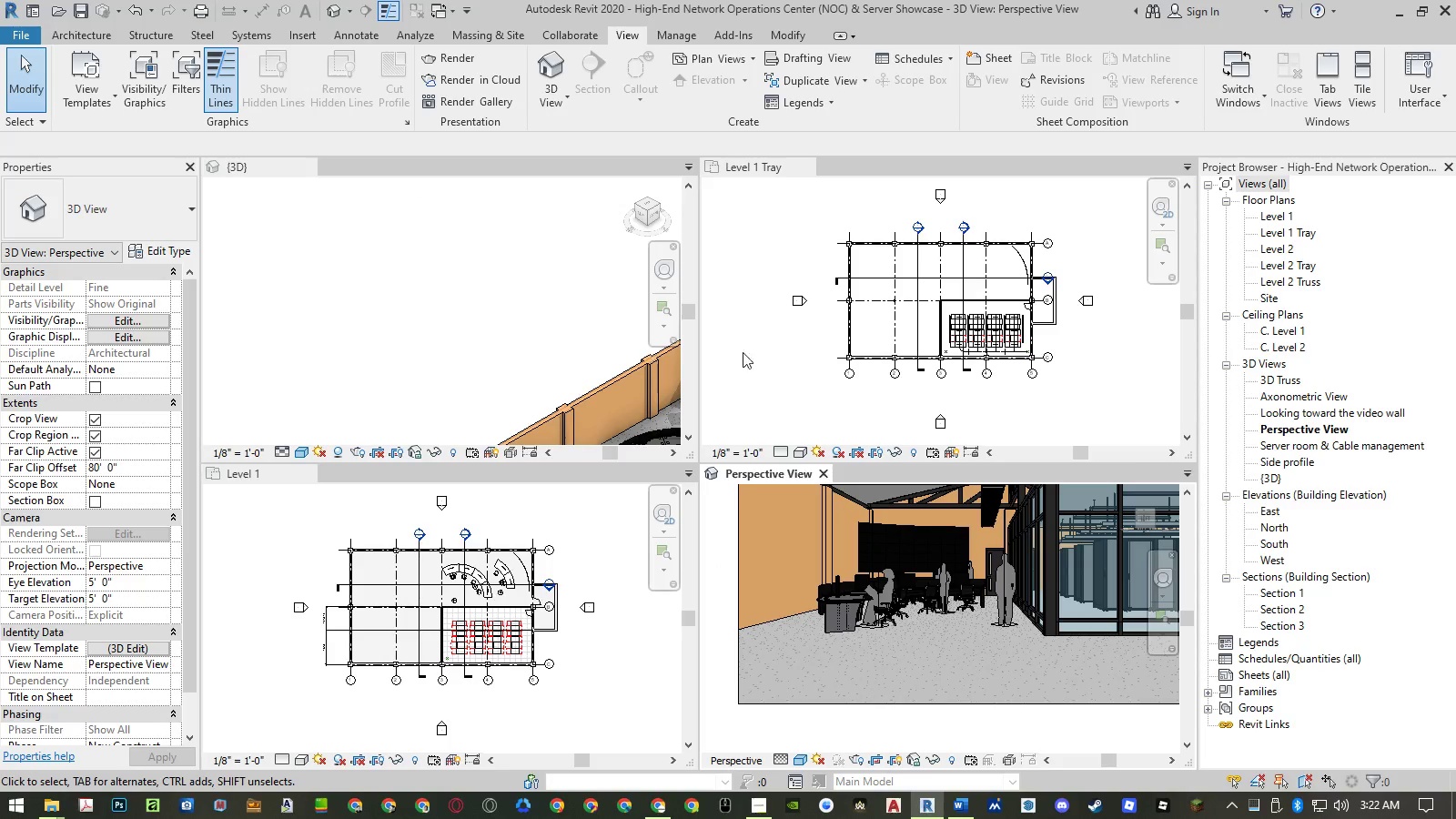 
left_click([622, 550])
 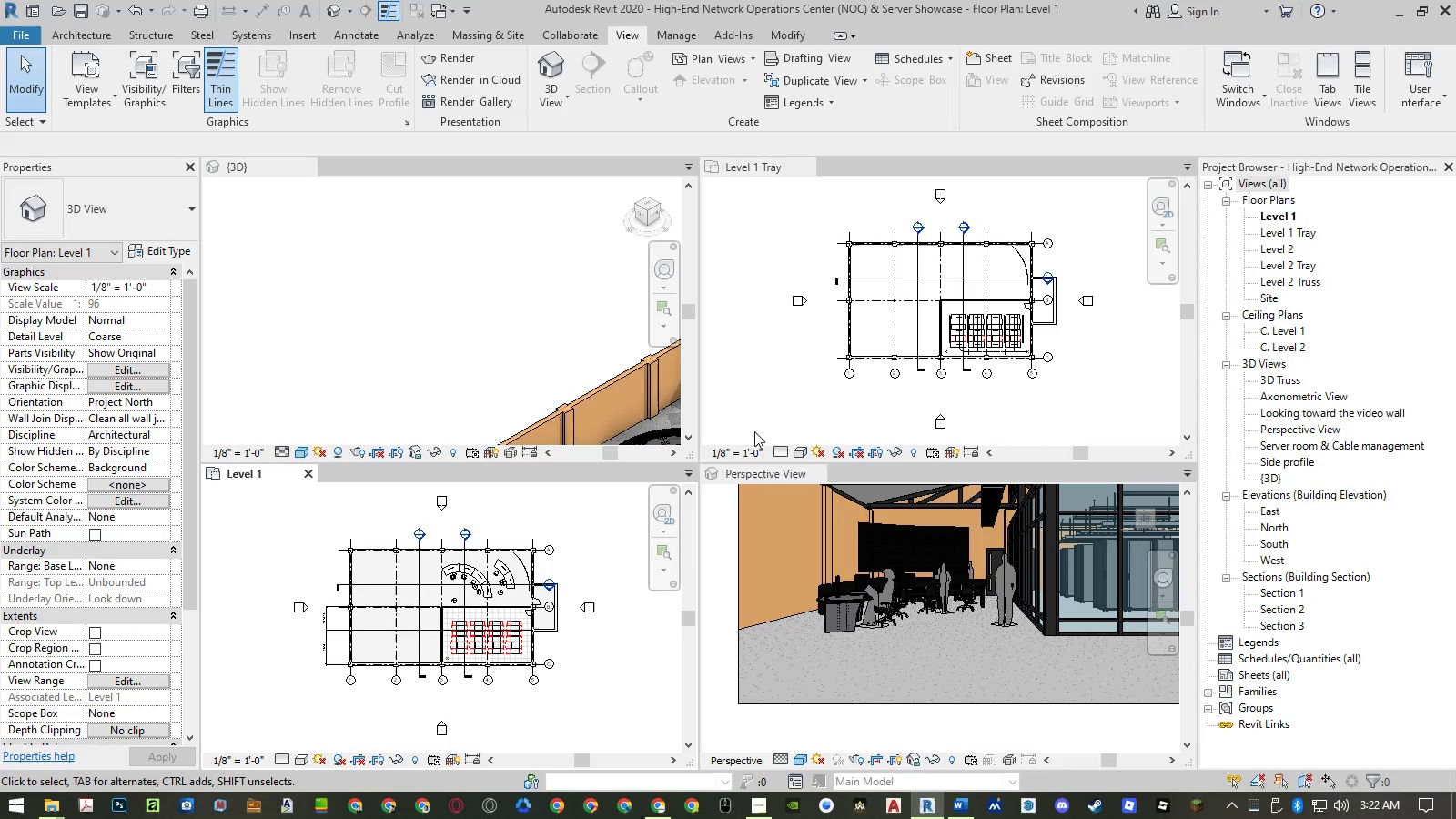 
left_click([765, 410])
 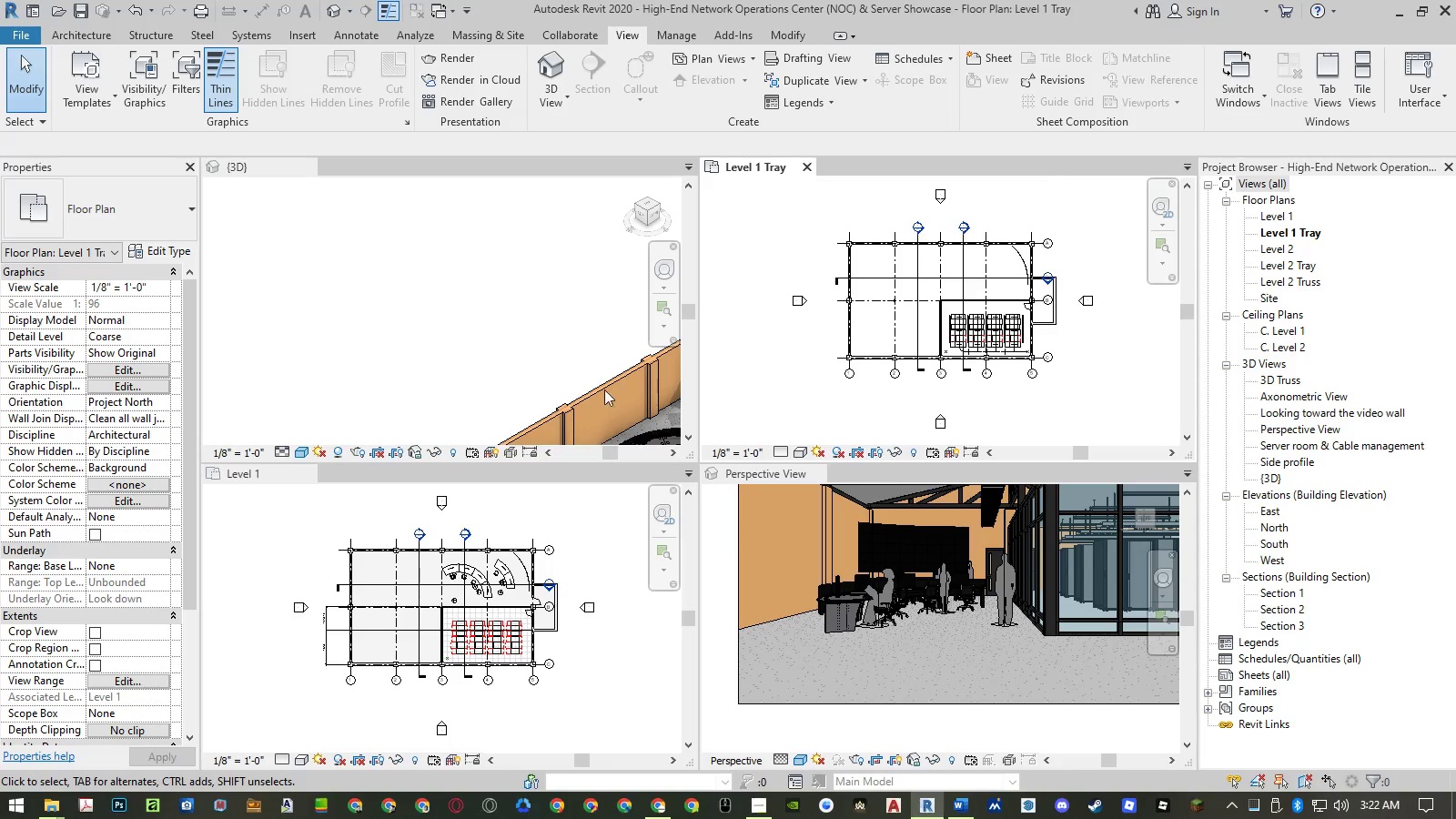 
left_click([525, 325])
 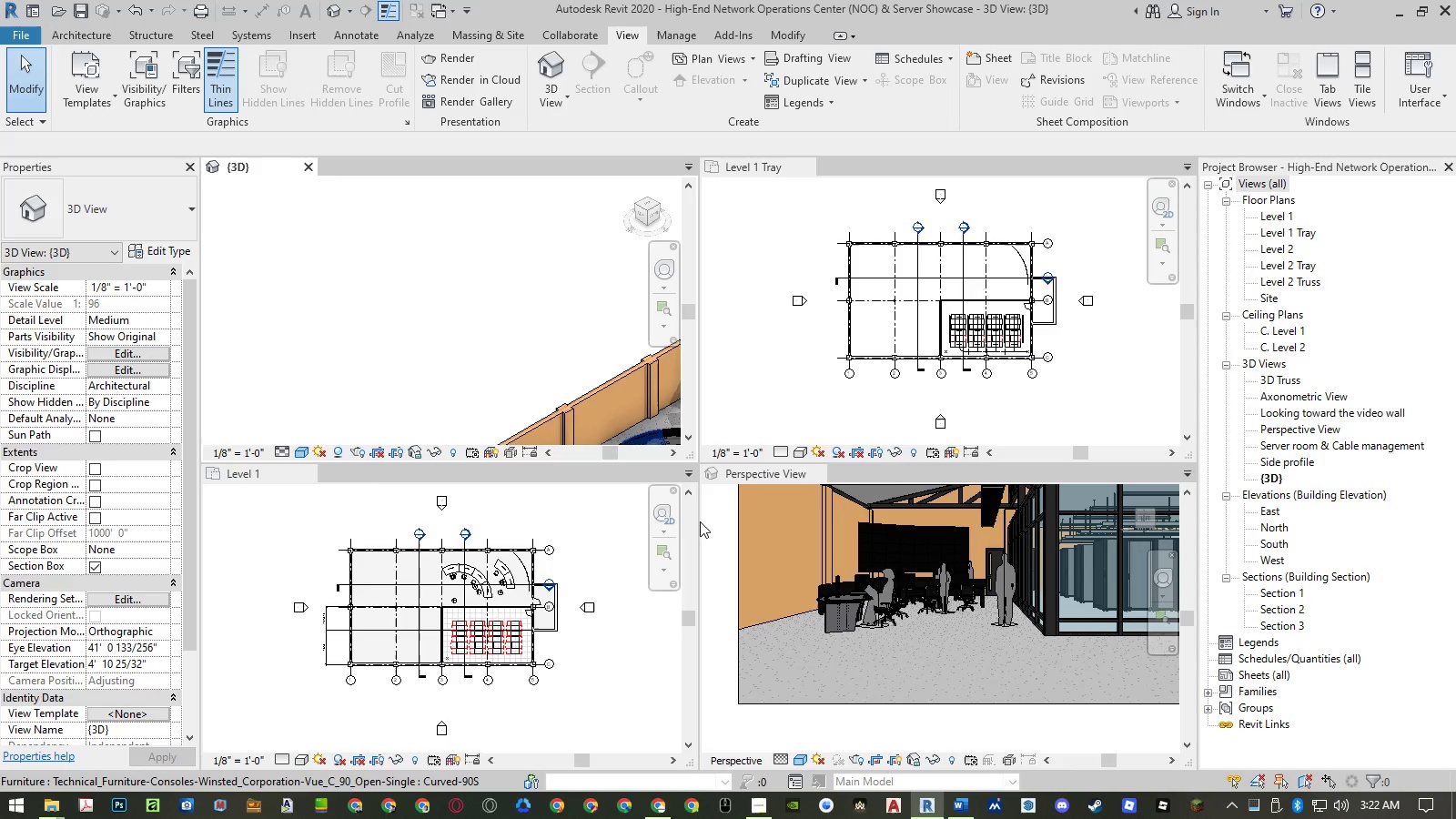 
left_click([711, 523])
 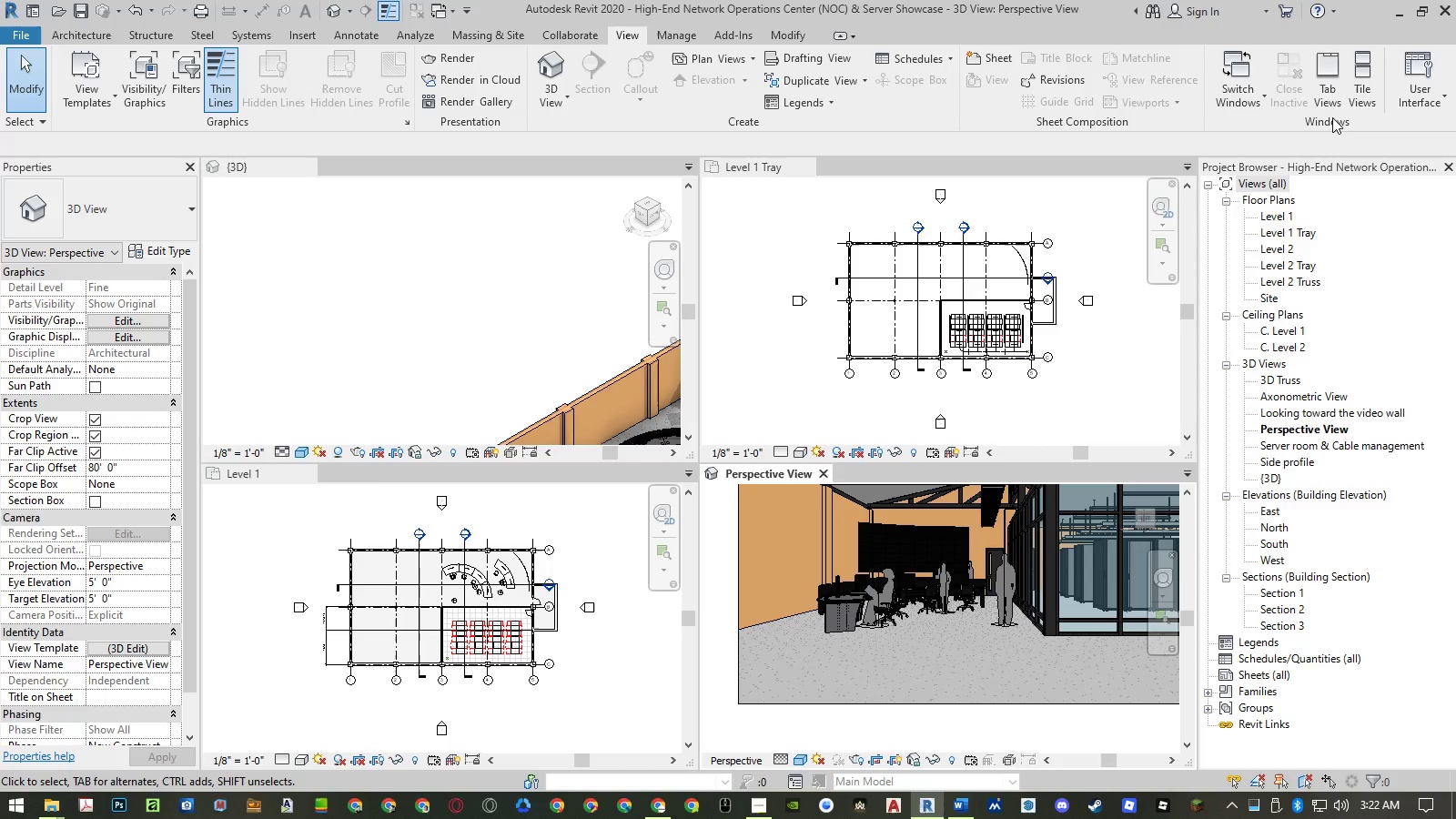 
left_click([1346, 104])
 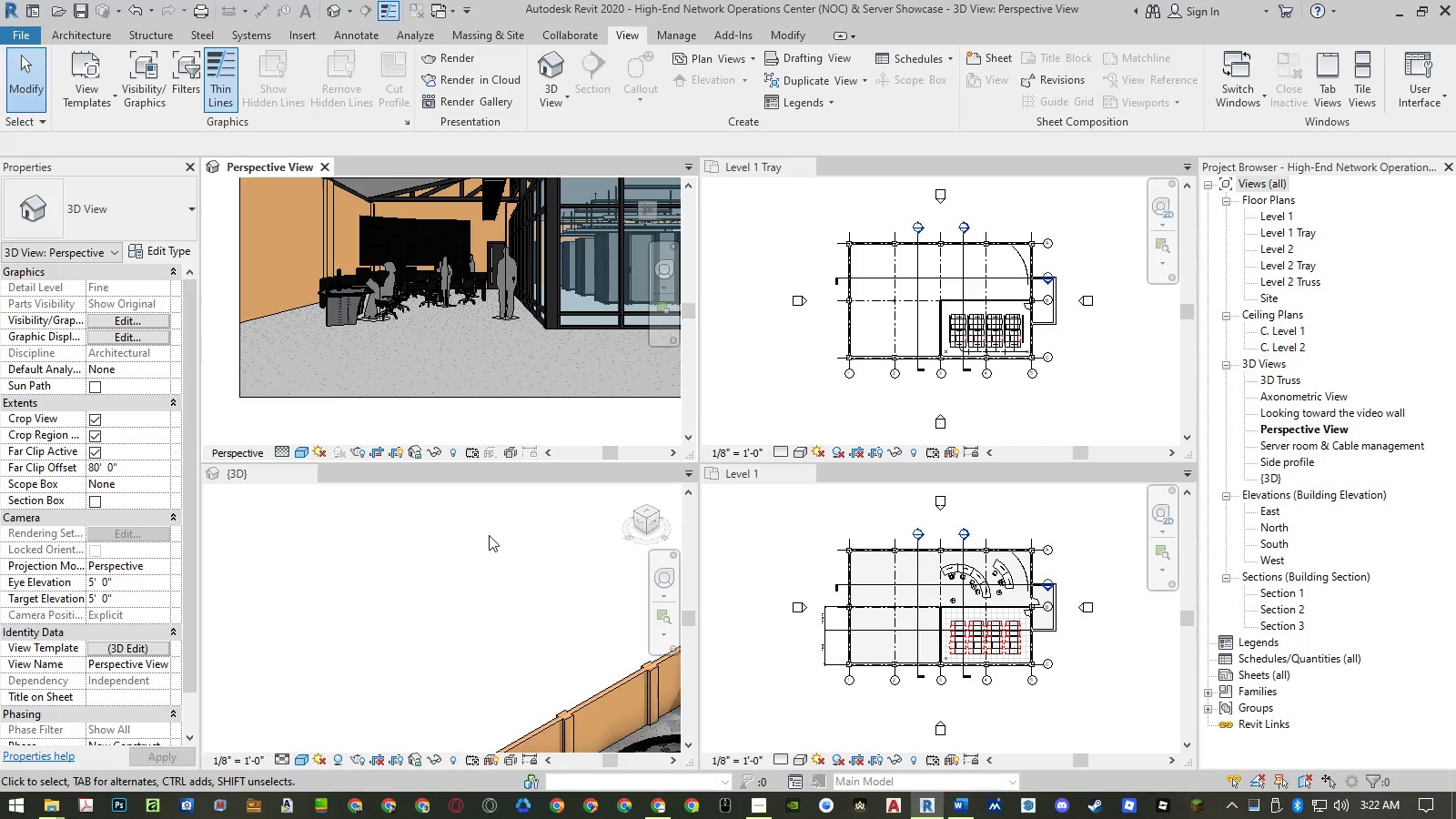 
left_click([779, 560])
 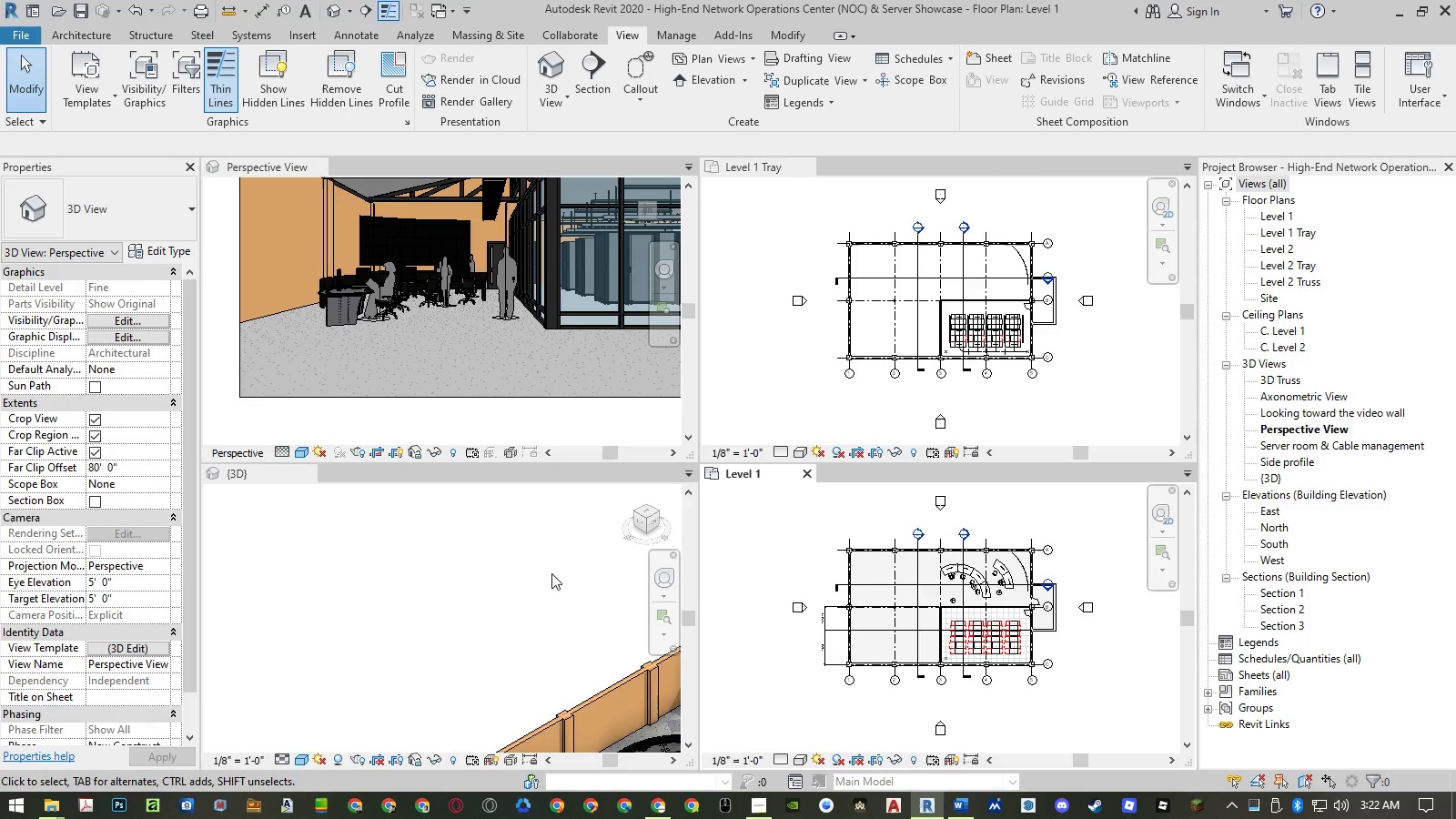 
double_click([508, 571])
 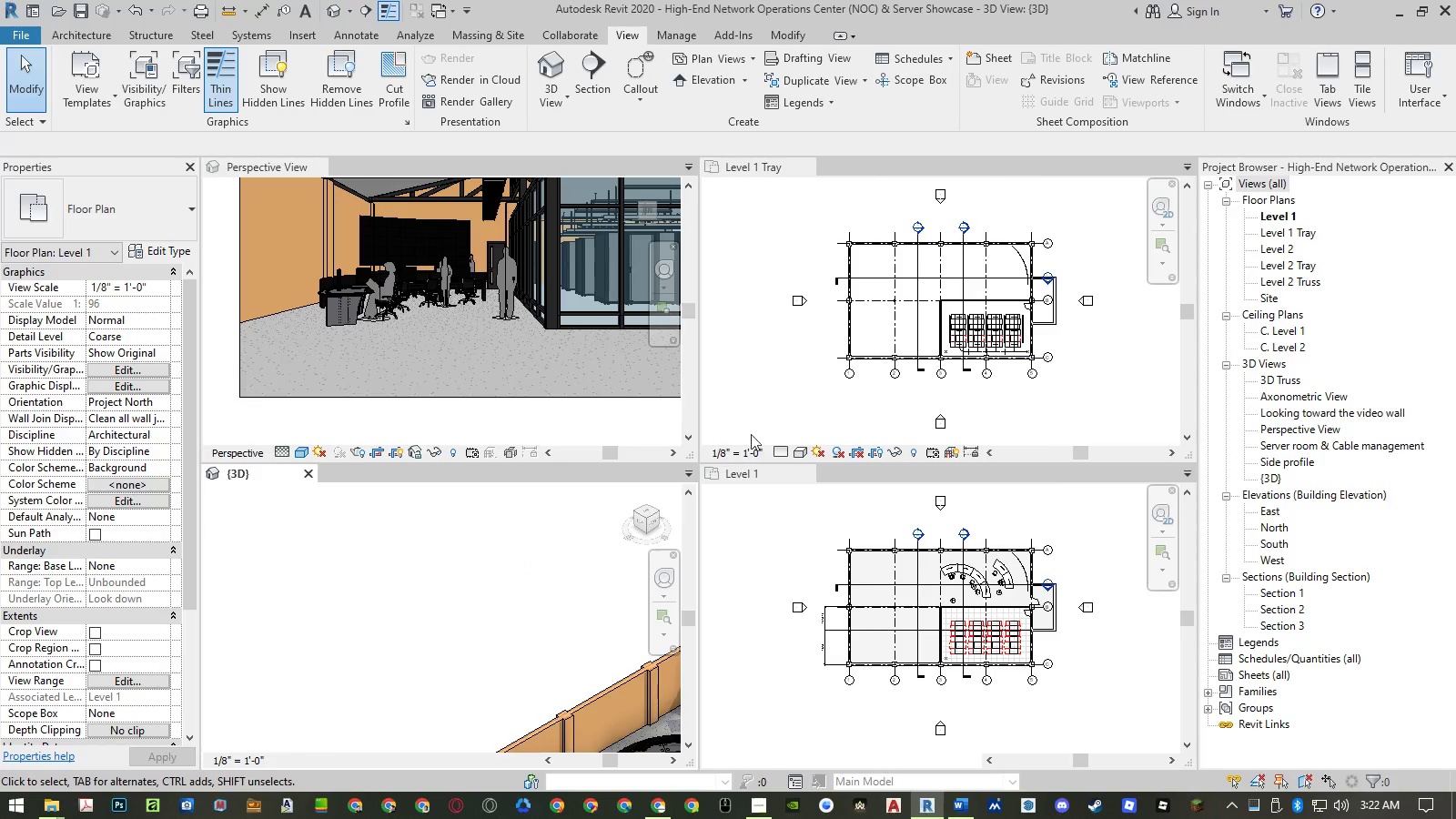 
triple_click([765, 419])
 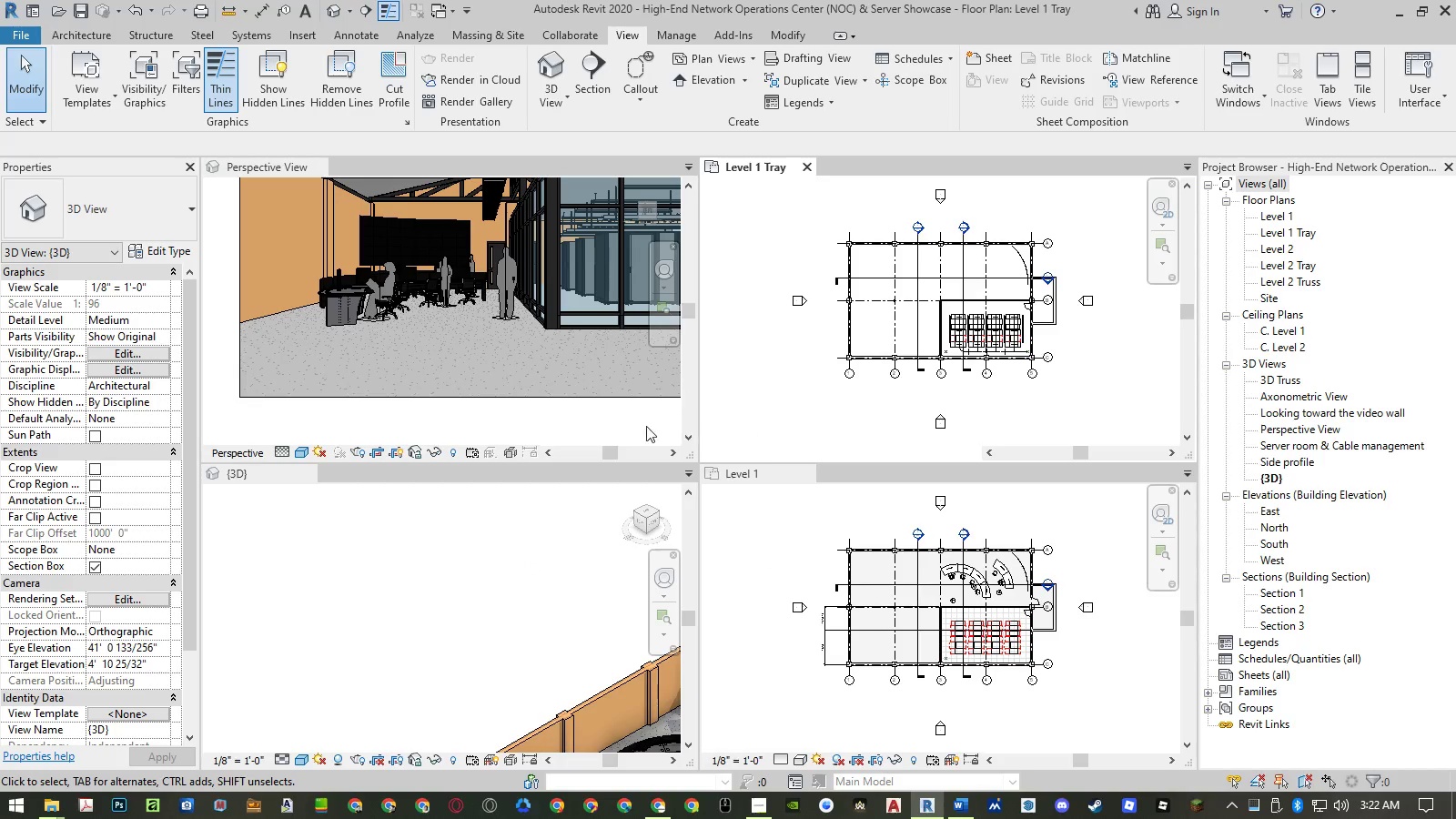 
triple_click([629, 426])
 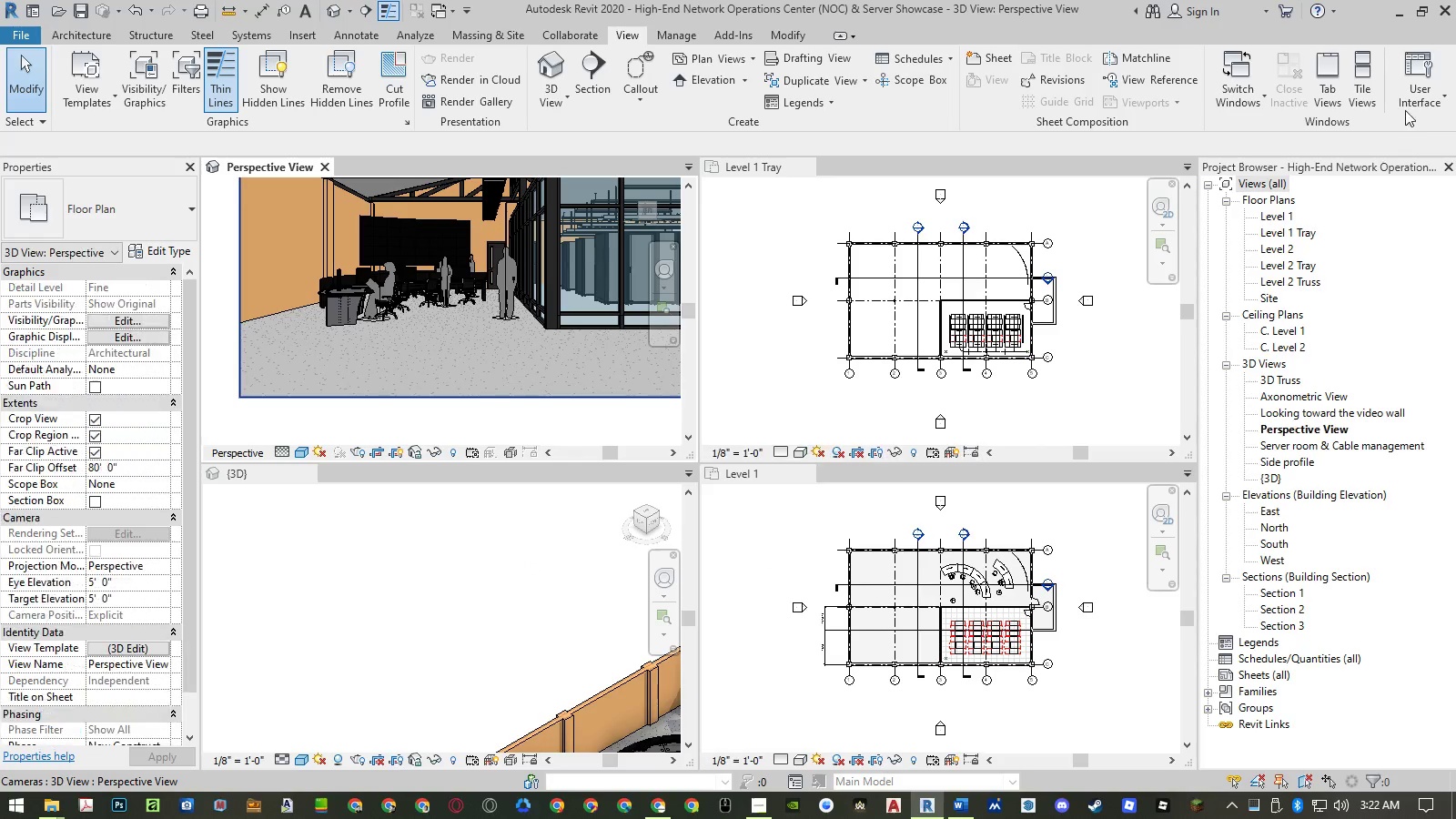 
left_click([1373, 96])
 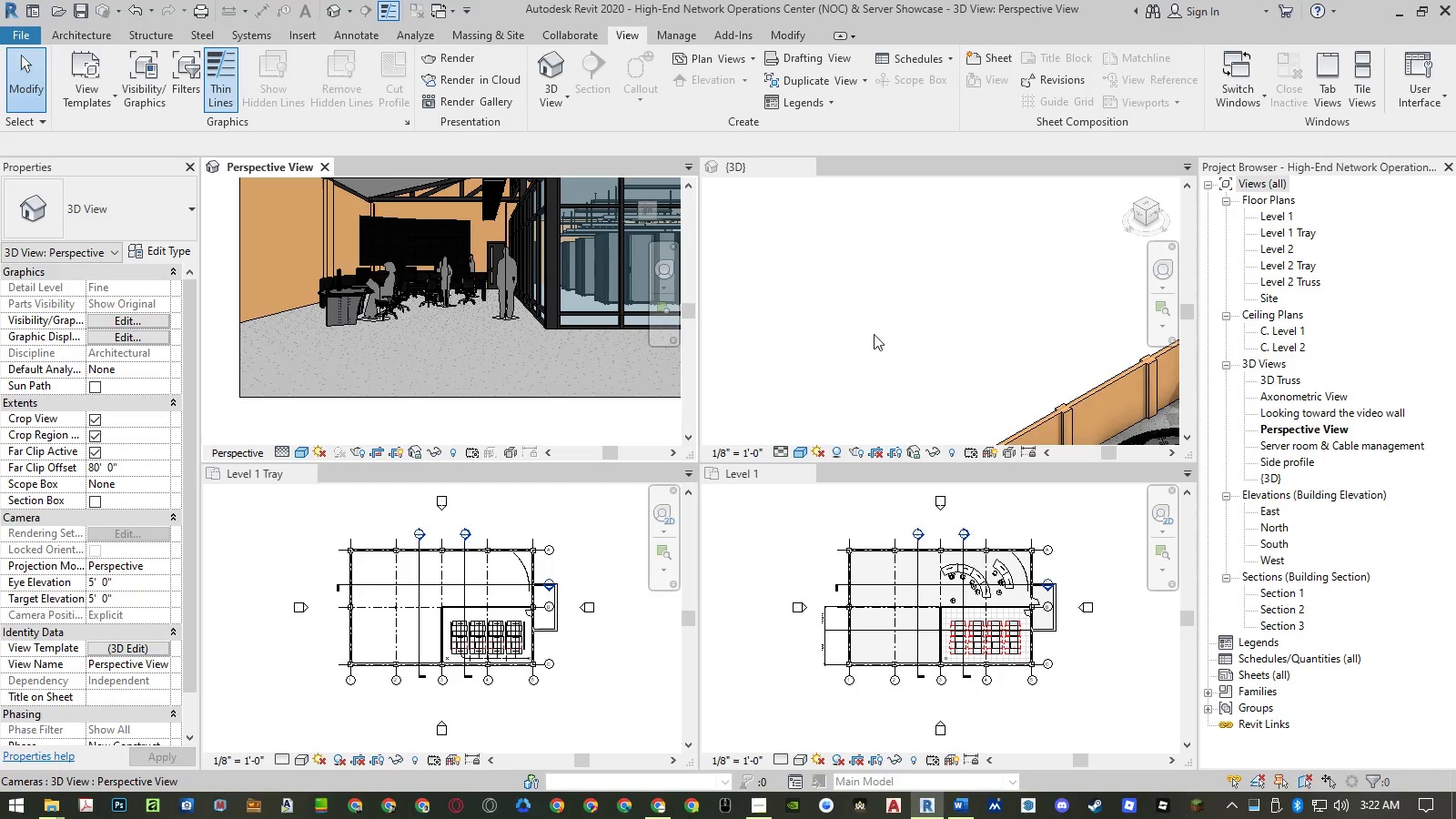 
double_click([873, 334])
 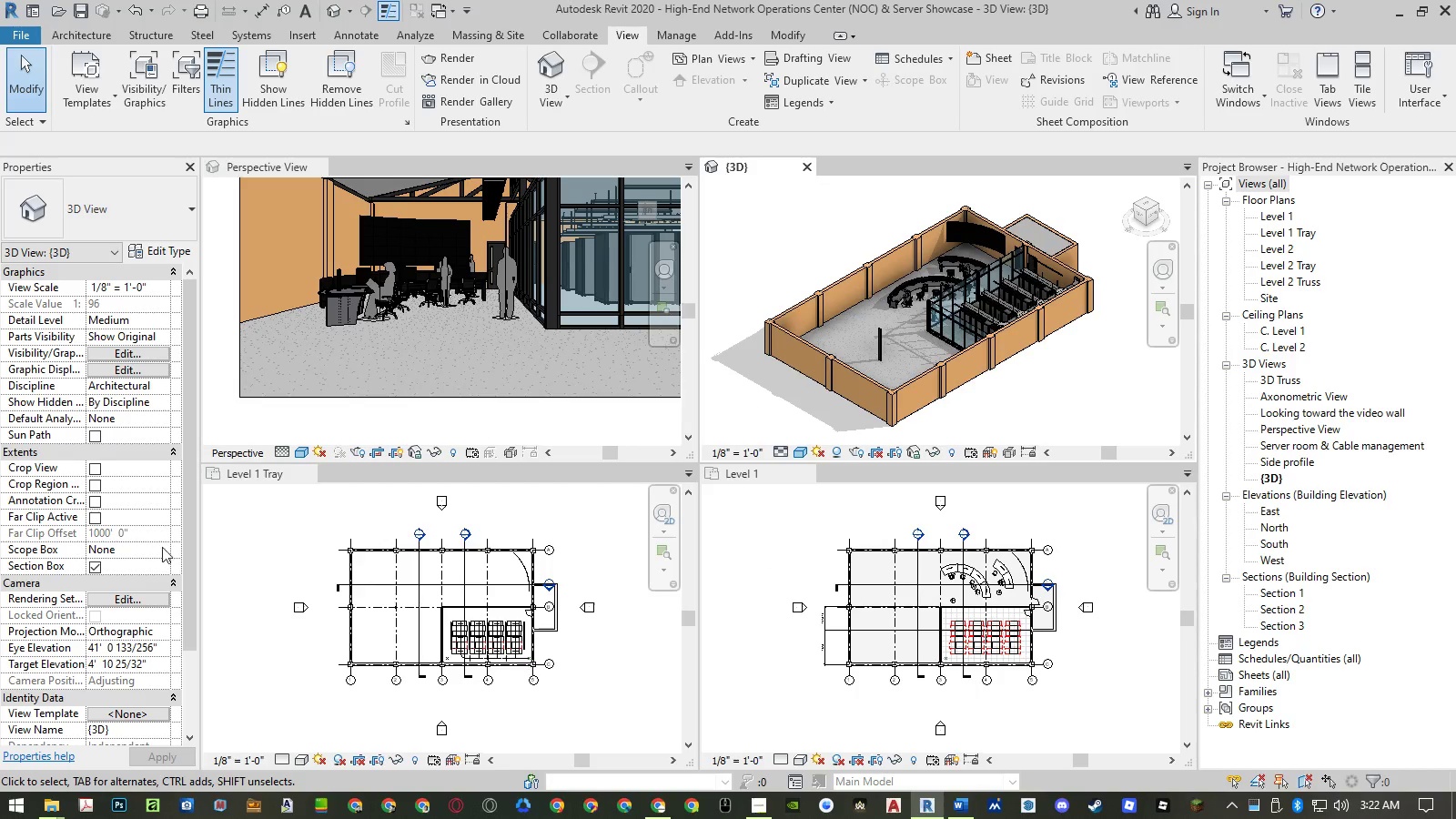 
left_click([109, 714])
 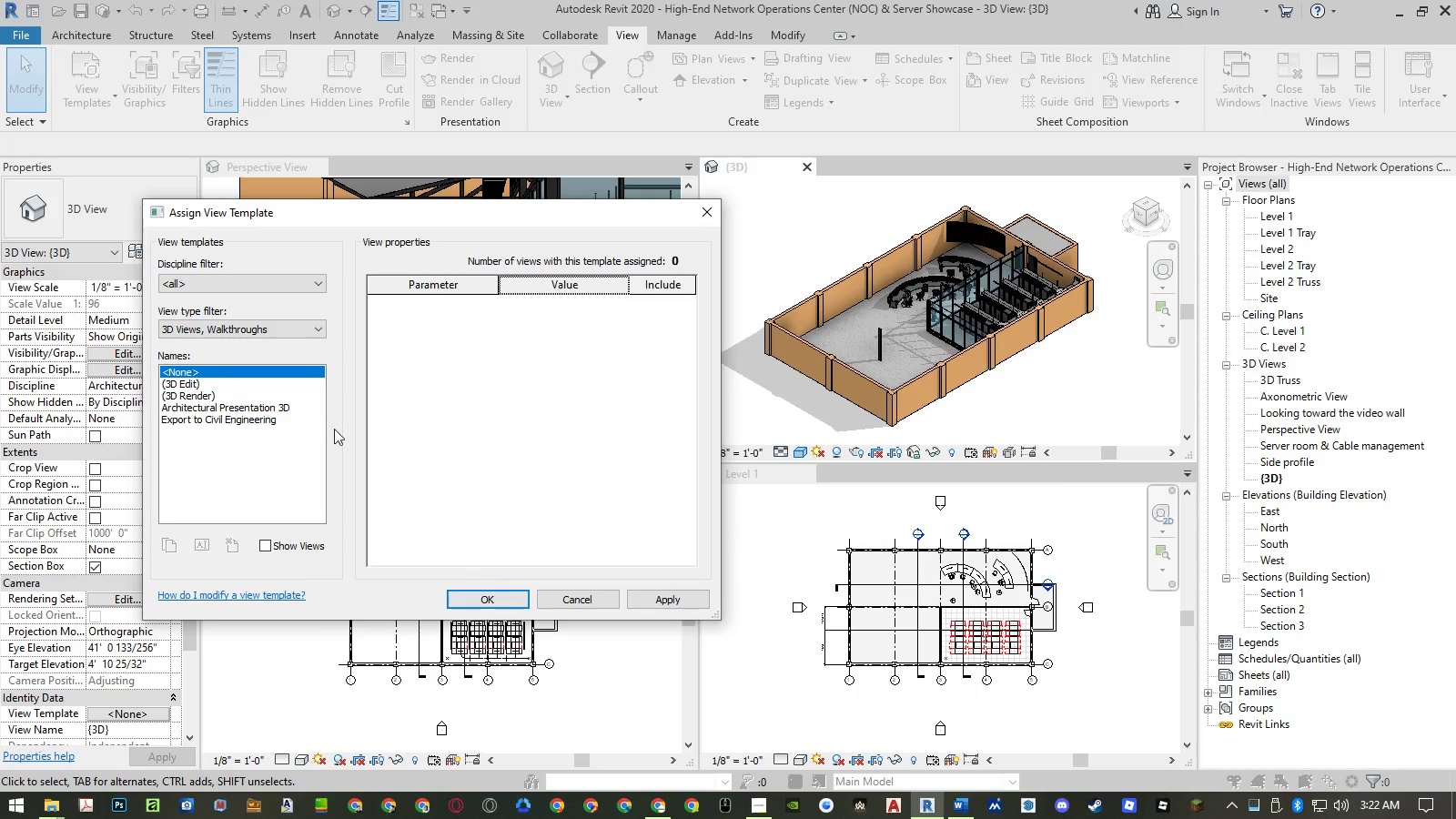 
left_click([255, 388])
 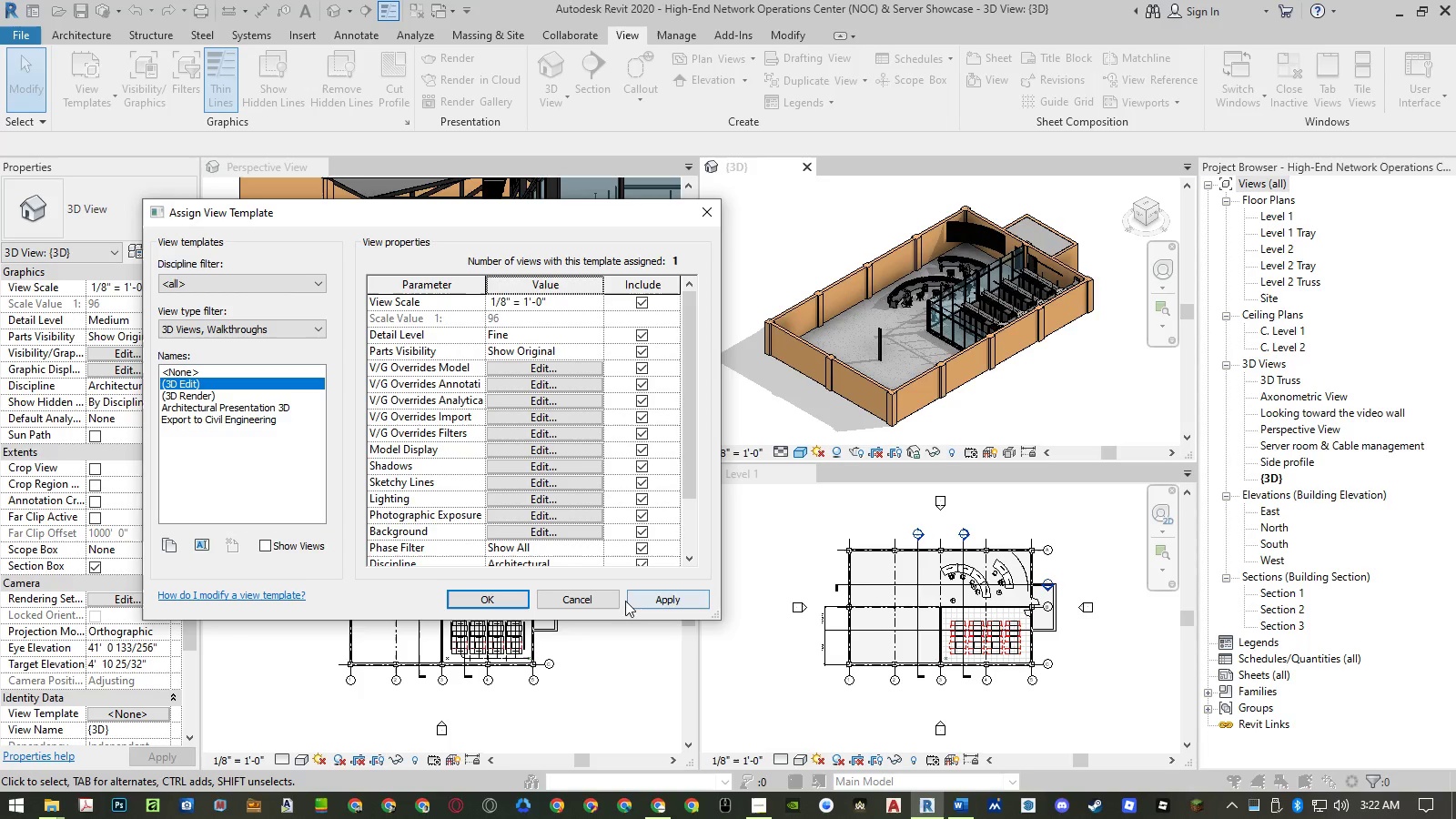 
left_click([516, 597])
 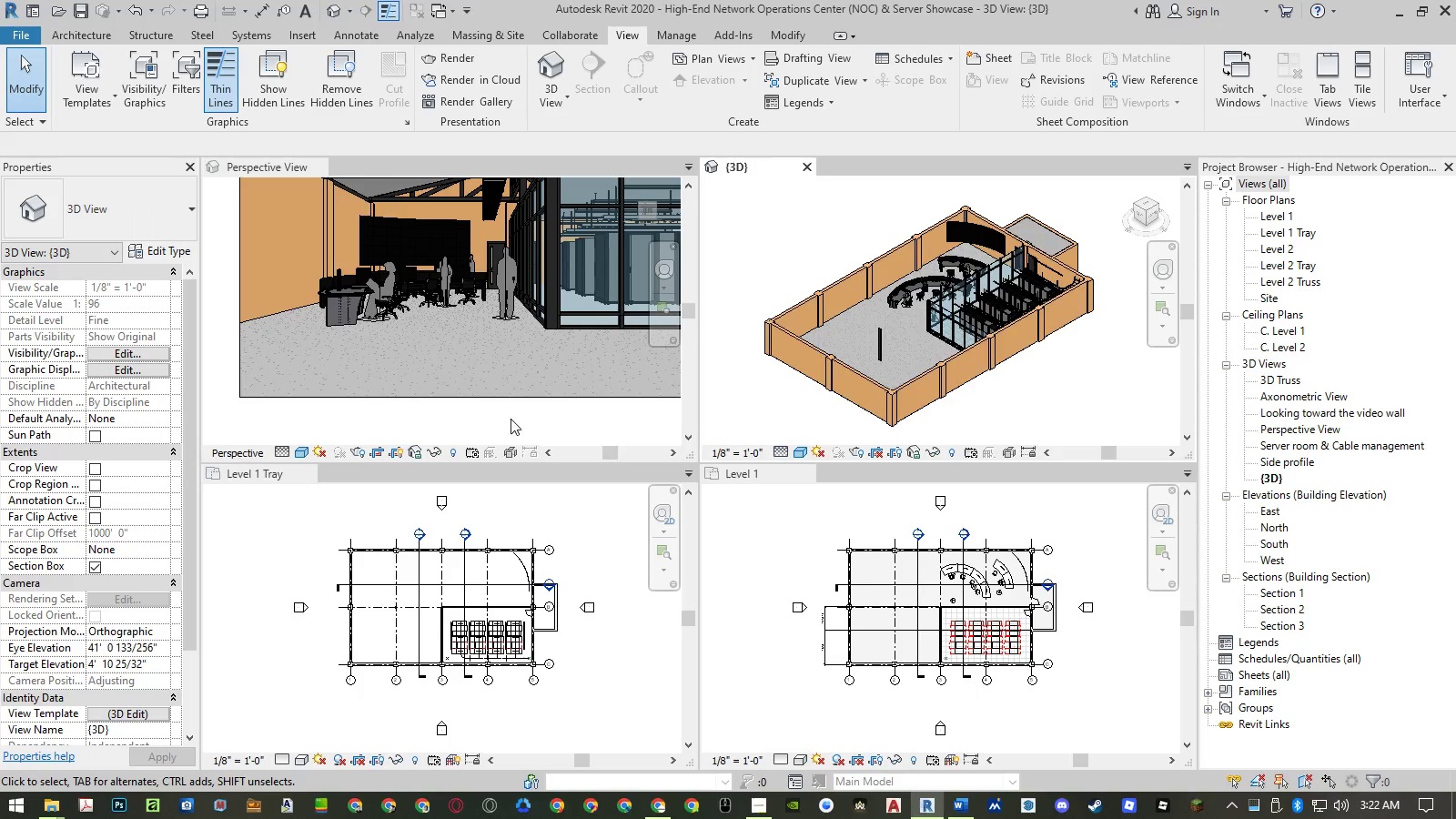 
left_click([510, 421])
 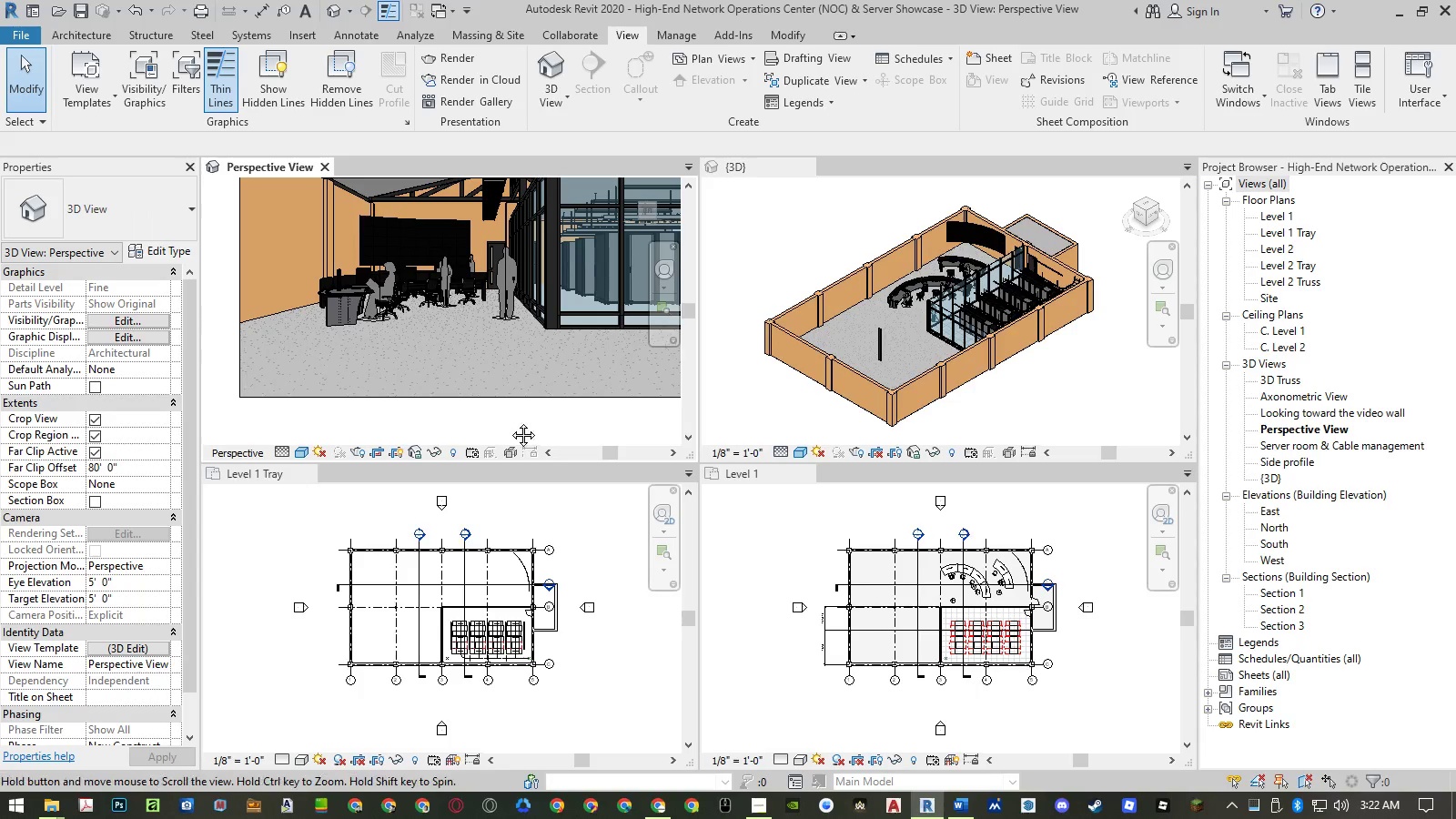 
double_click([510, 421])
 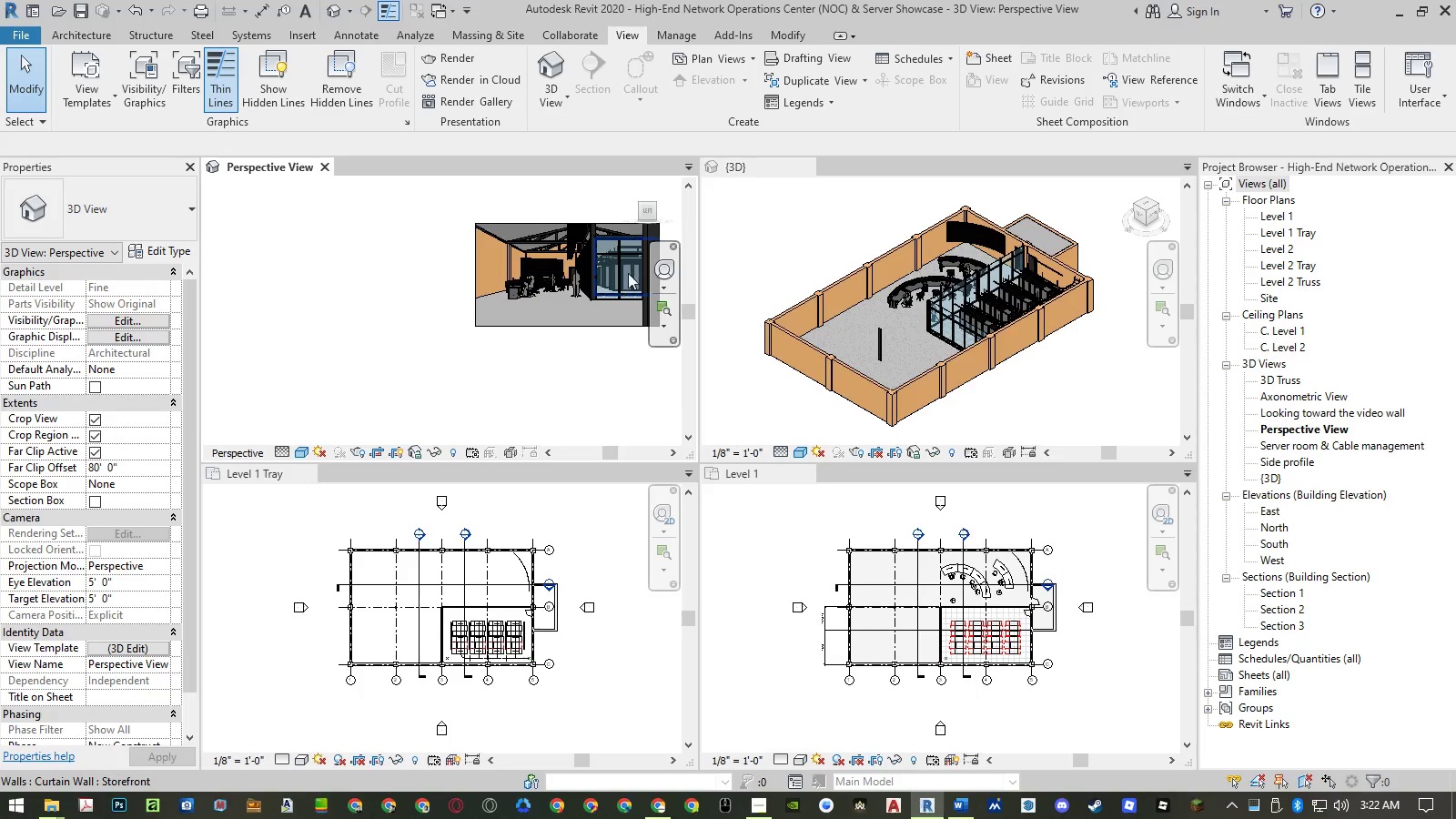 
scroll: coordinate [630, 256], scroll_direction: up, amount: 5.0
 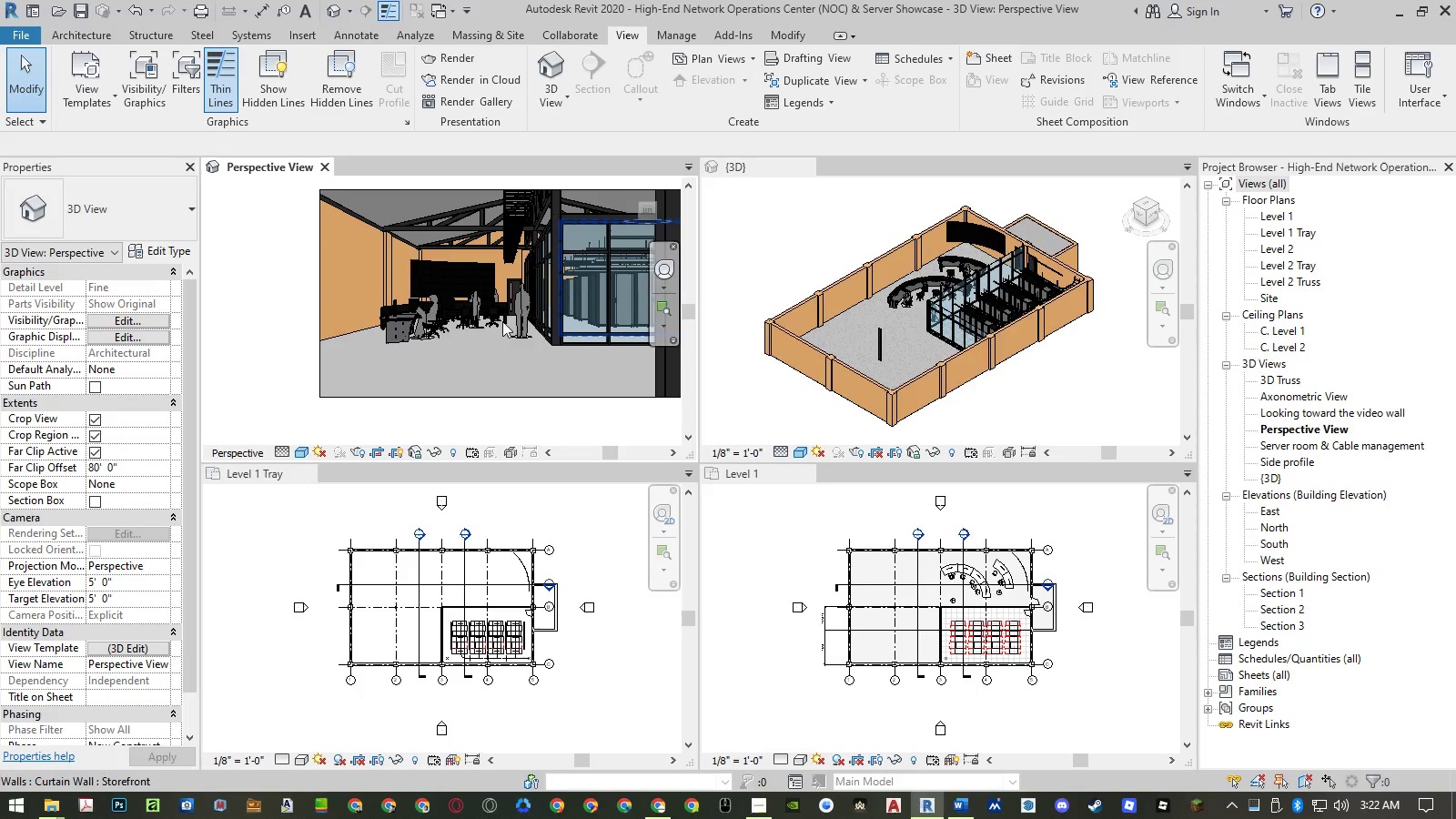 
scroll: coordinate [481, 332], scroll_direction: down, amount: 2.0
 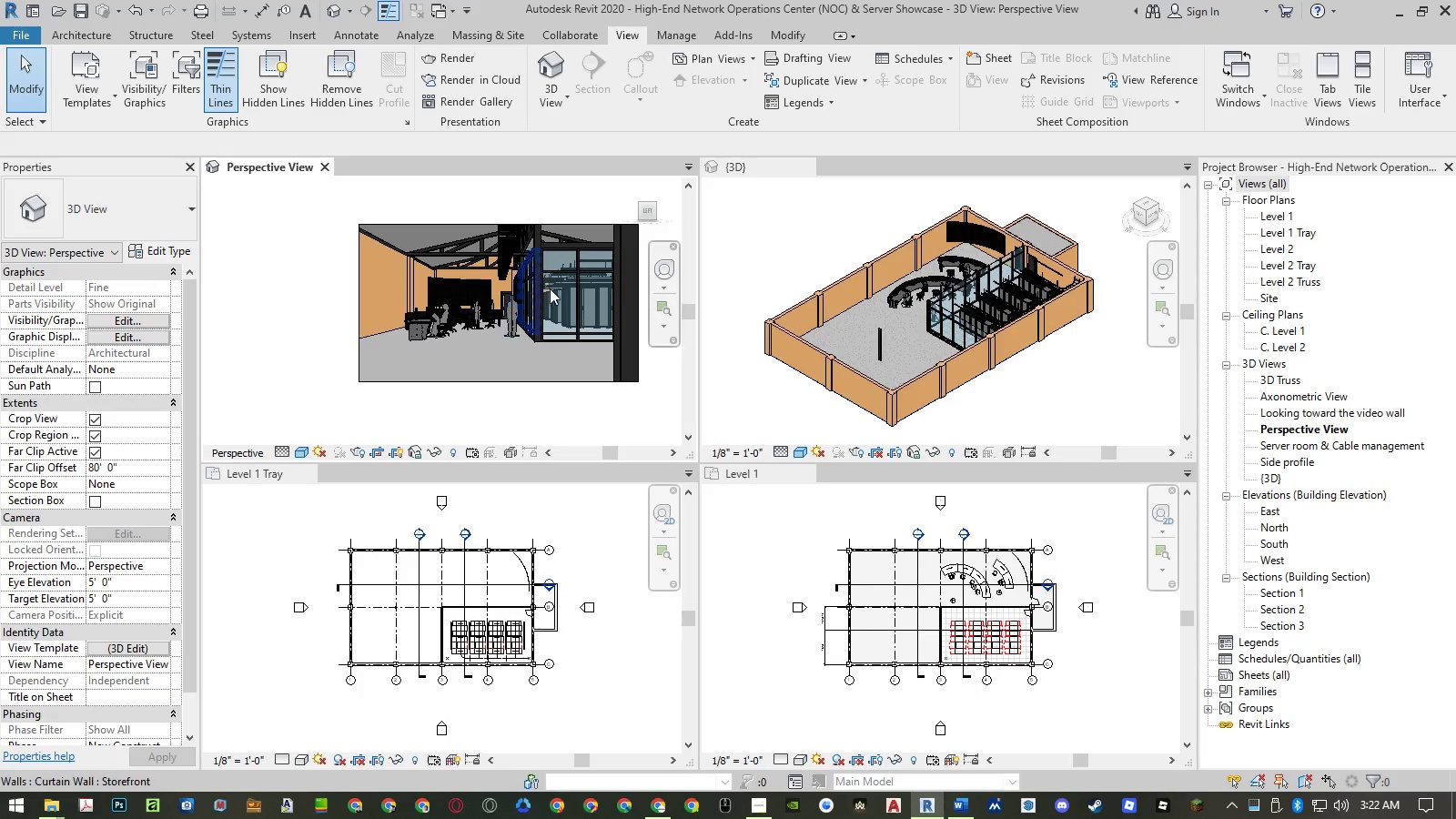 
scroll: coordinate [560, 274], scroll_direction: up, amount: 3.0
 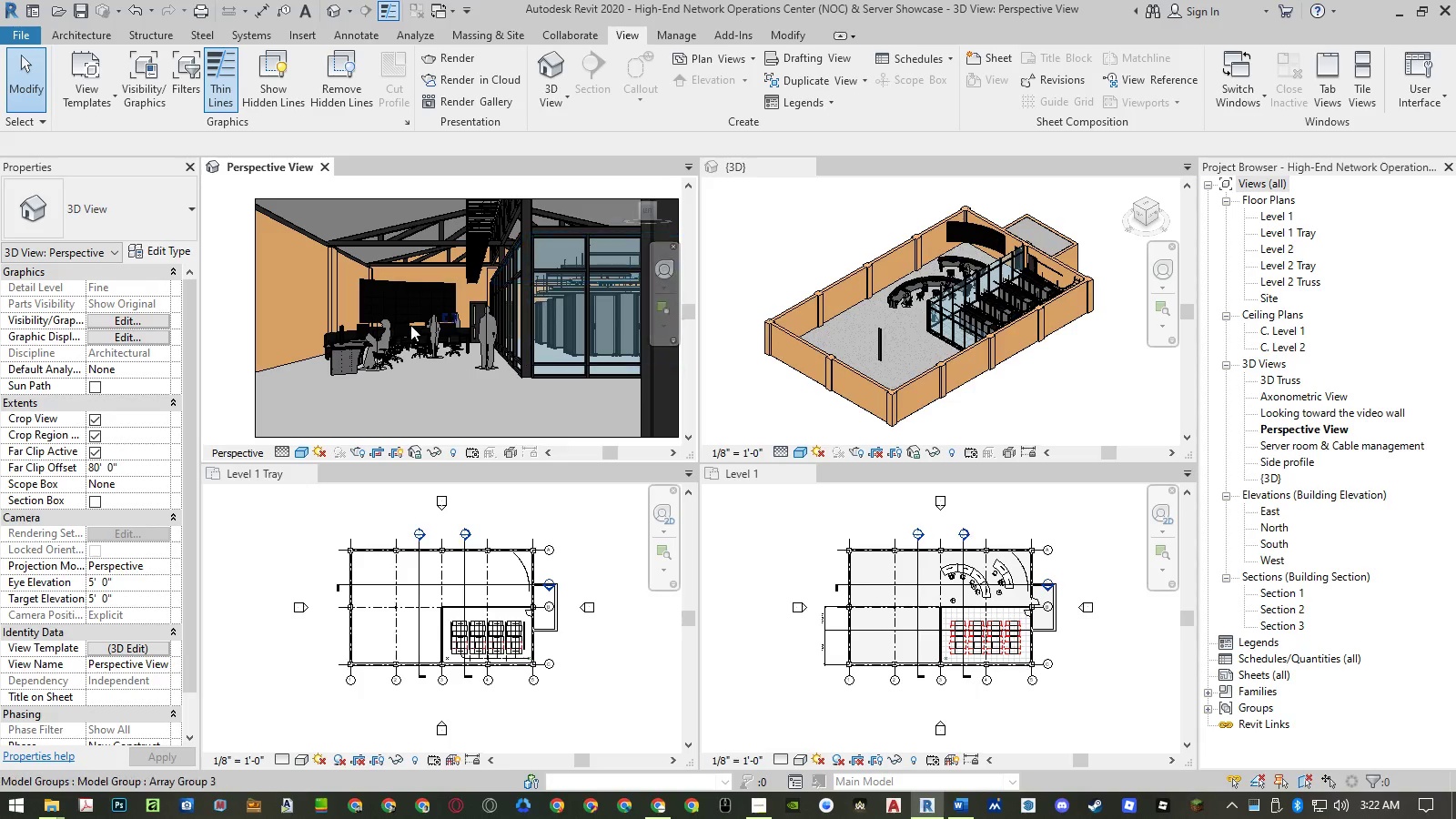 
scroll: coordinate [397, 328], scroll_direction: down, amount: 1.0
 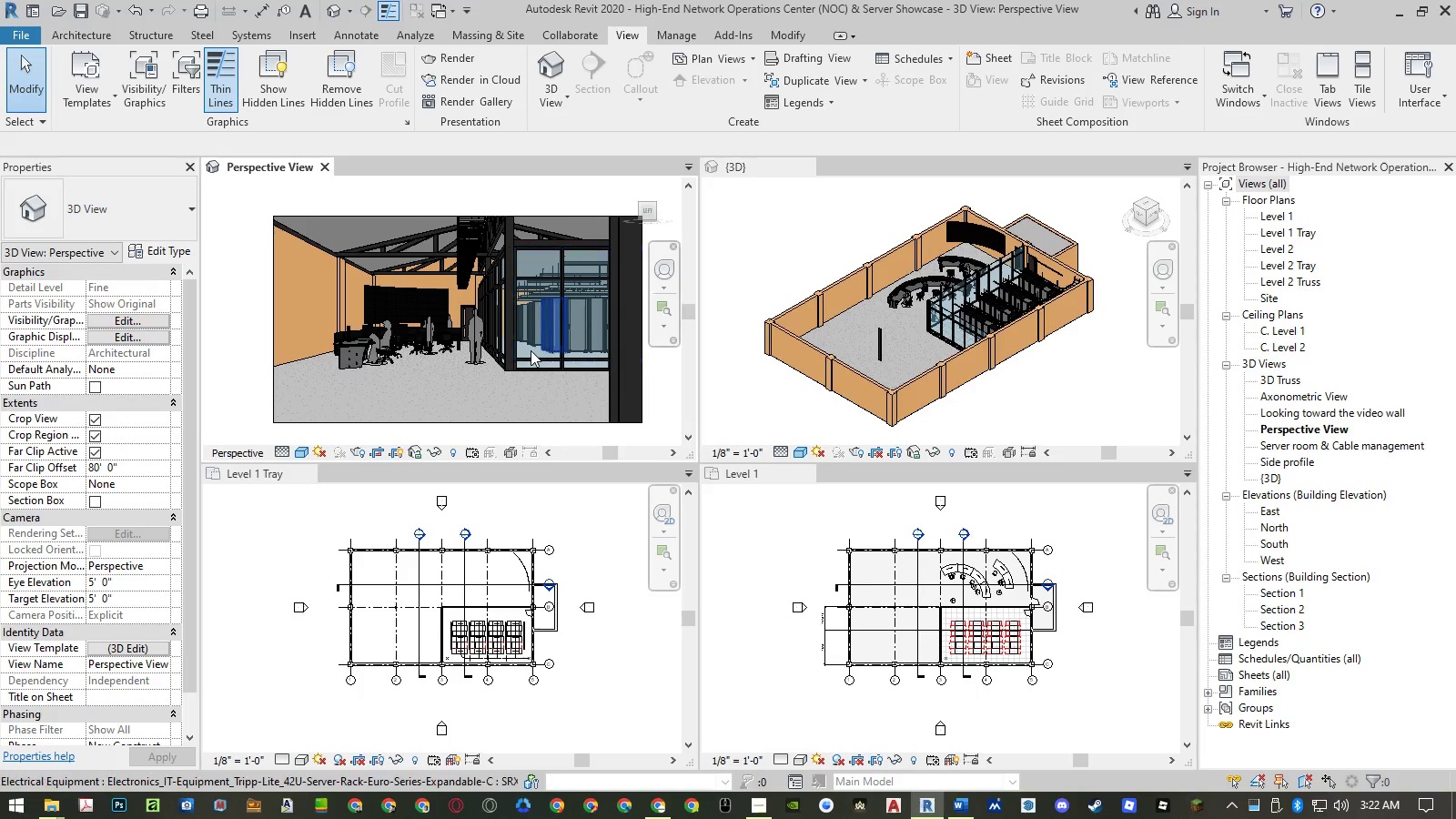 
scroll: coordinate [531, 350], scroll_direction: up, amount: 1.0
 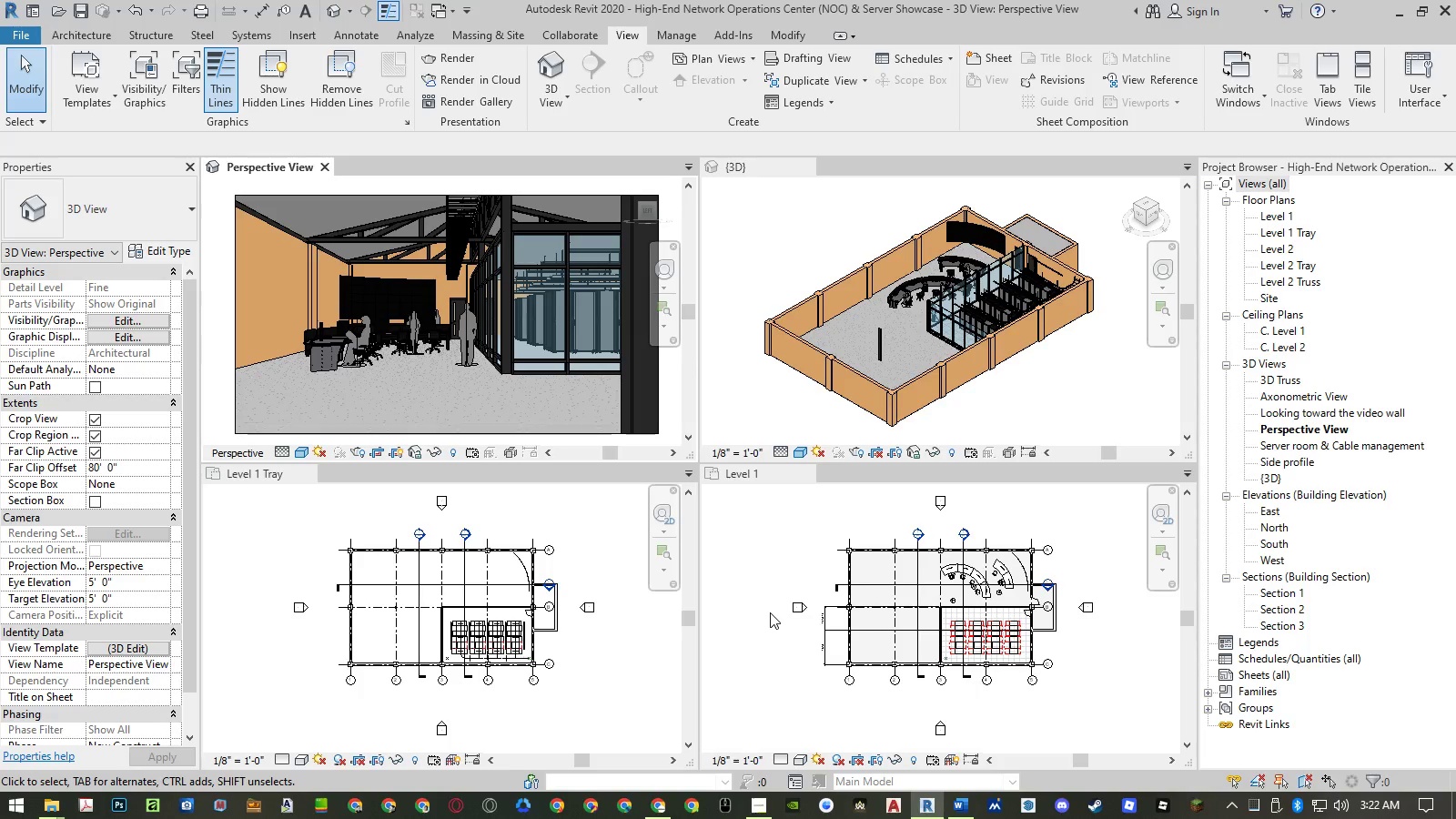 
wait(6.42)
 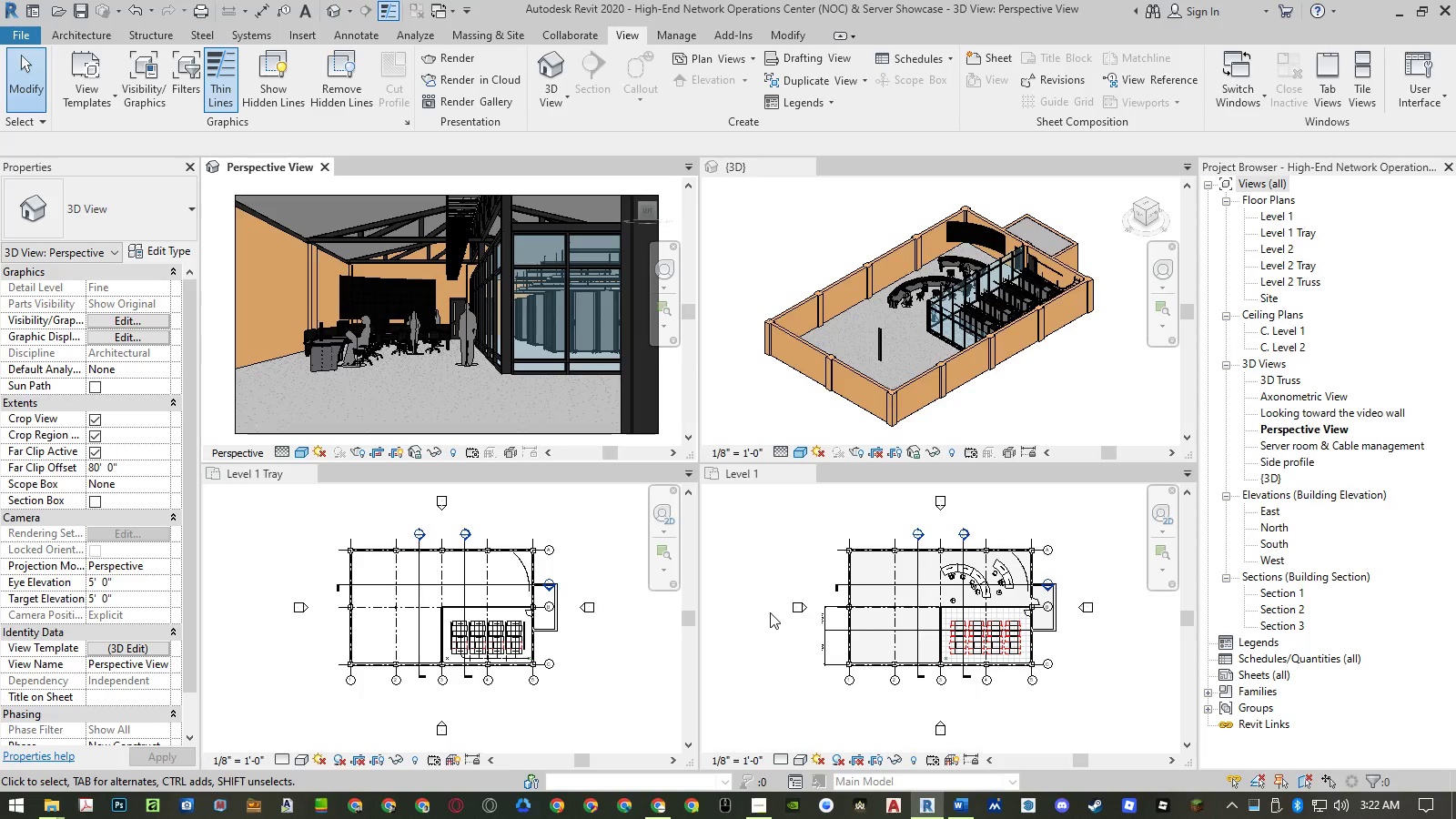 
left_click([770, 612])
 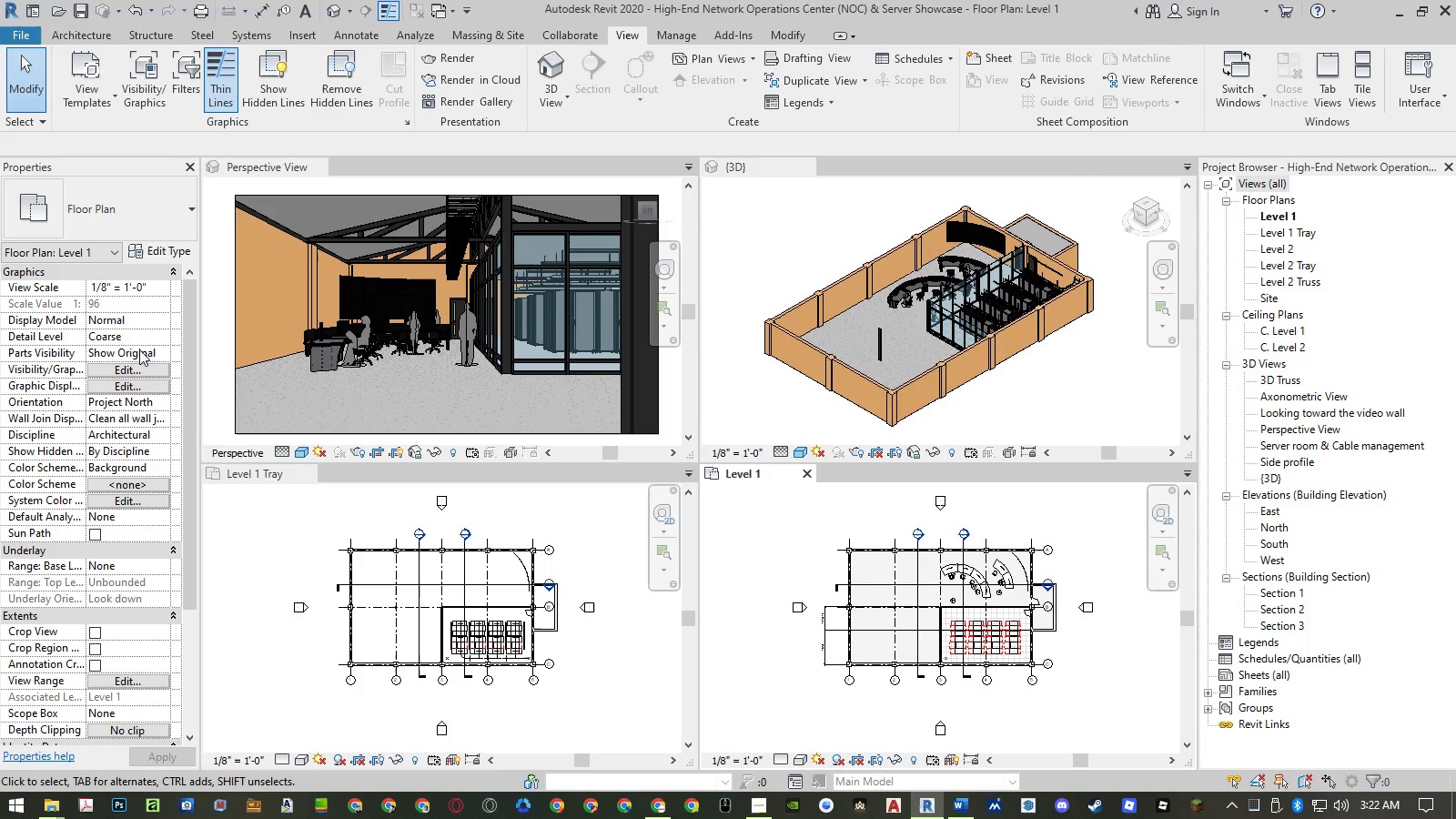 
left_click([218, 342])
 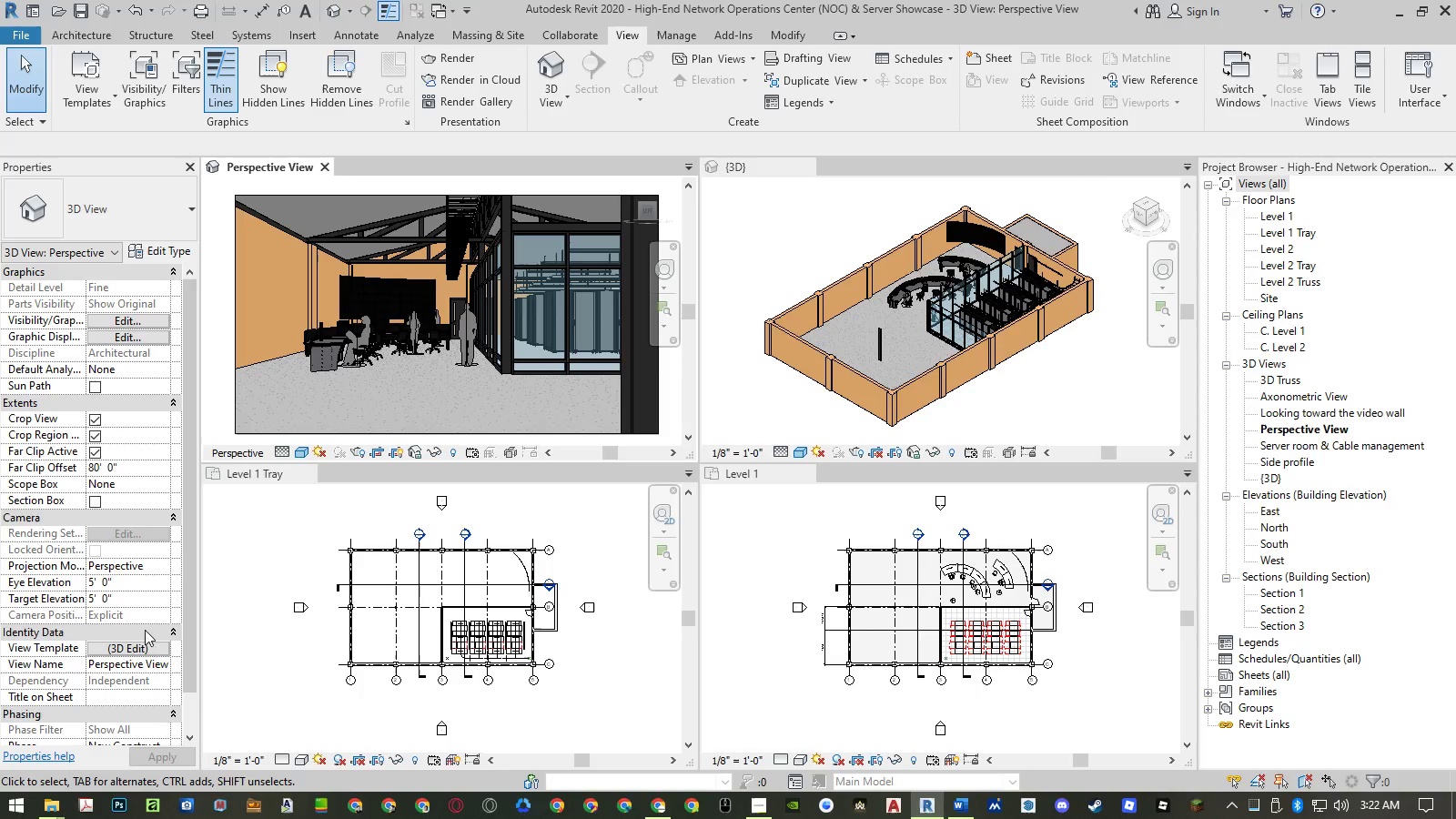 
left_click([135, 642])
 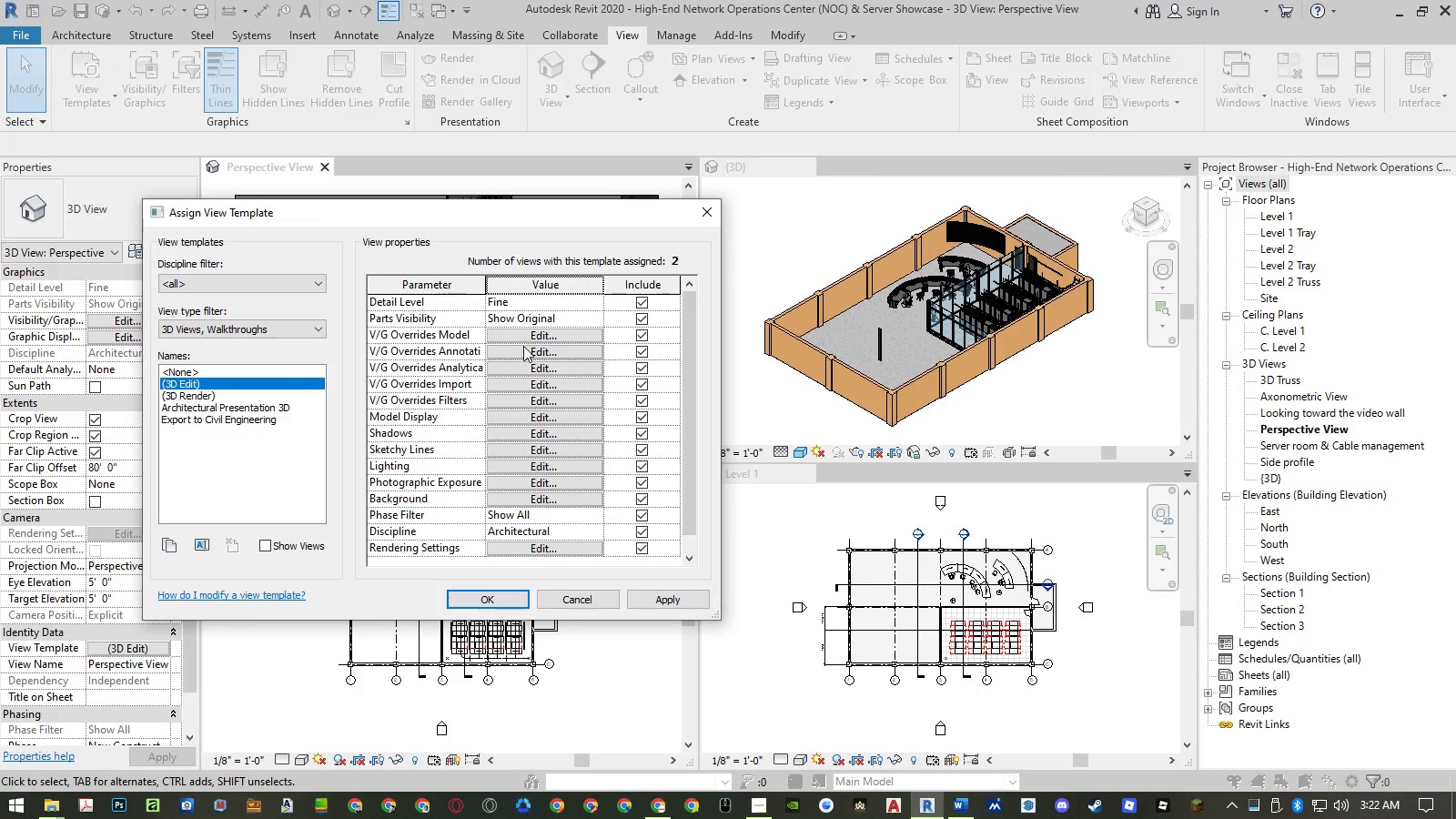 
left_click([588, 352])
 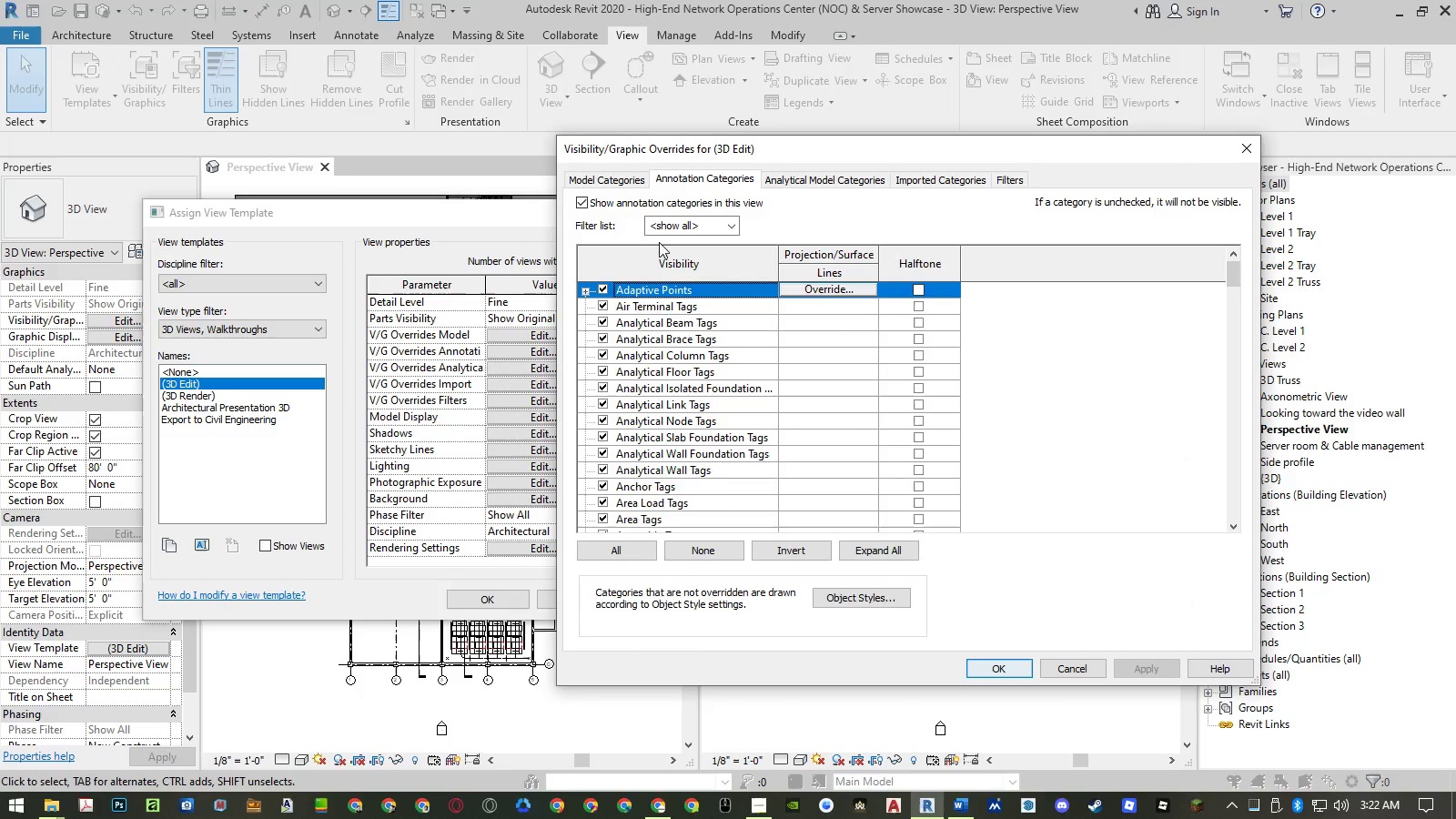 
left_click([578, 201])
 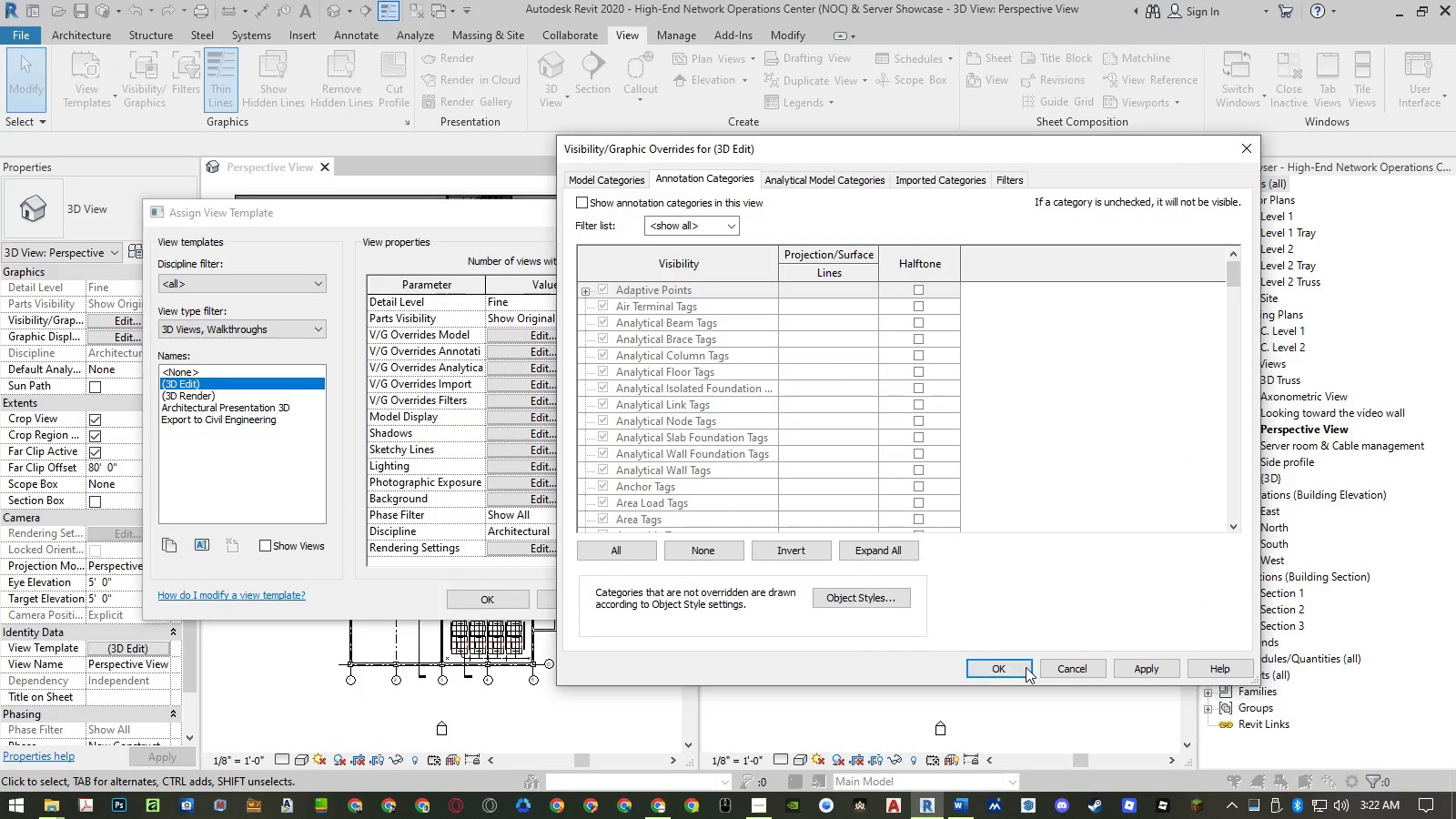 
left_click([1026, 667])
 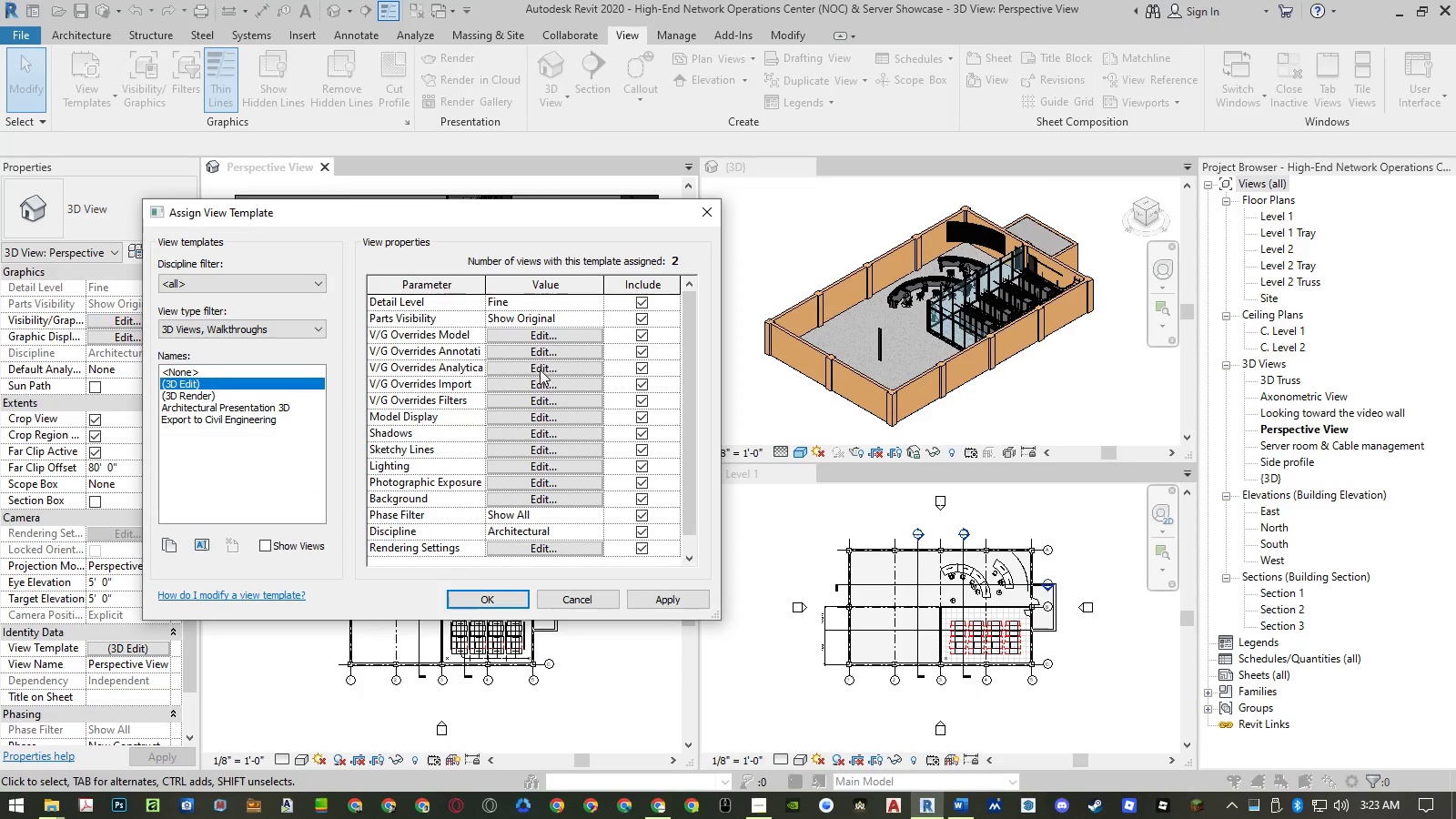 
left_click([540, 369])
 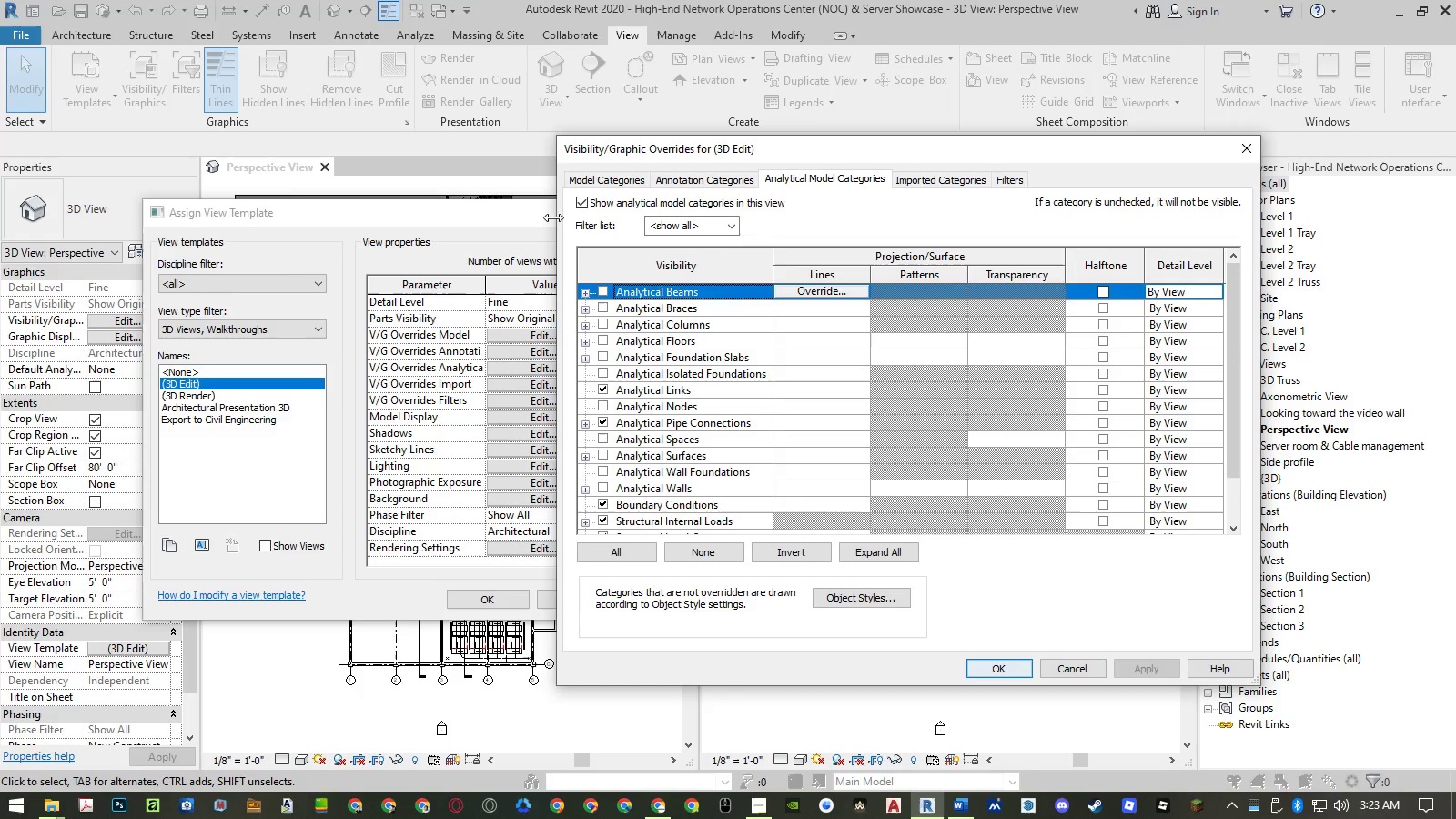 
left_click([585, 197])
 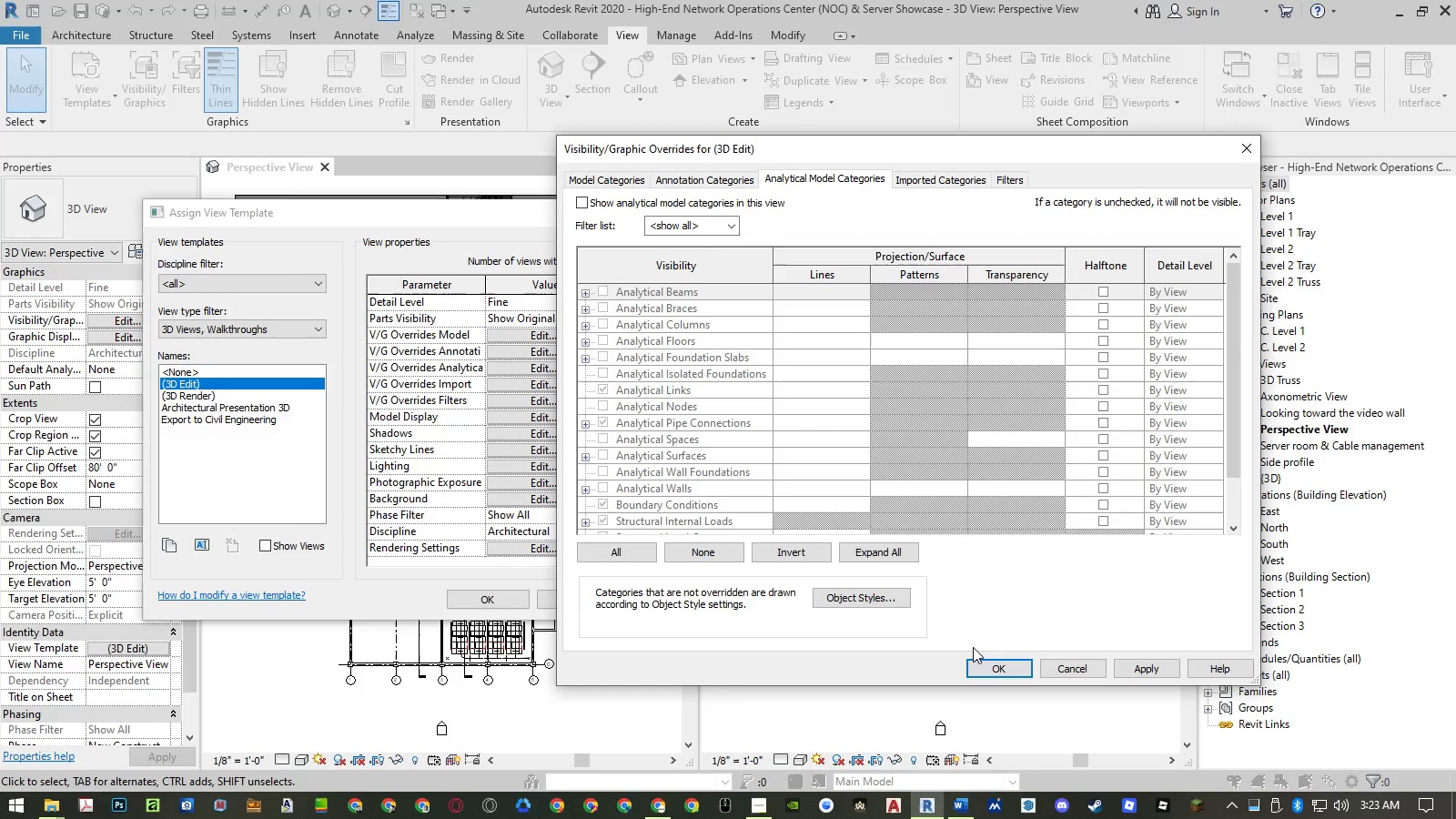 
left_click([986, 665])
 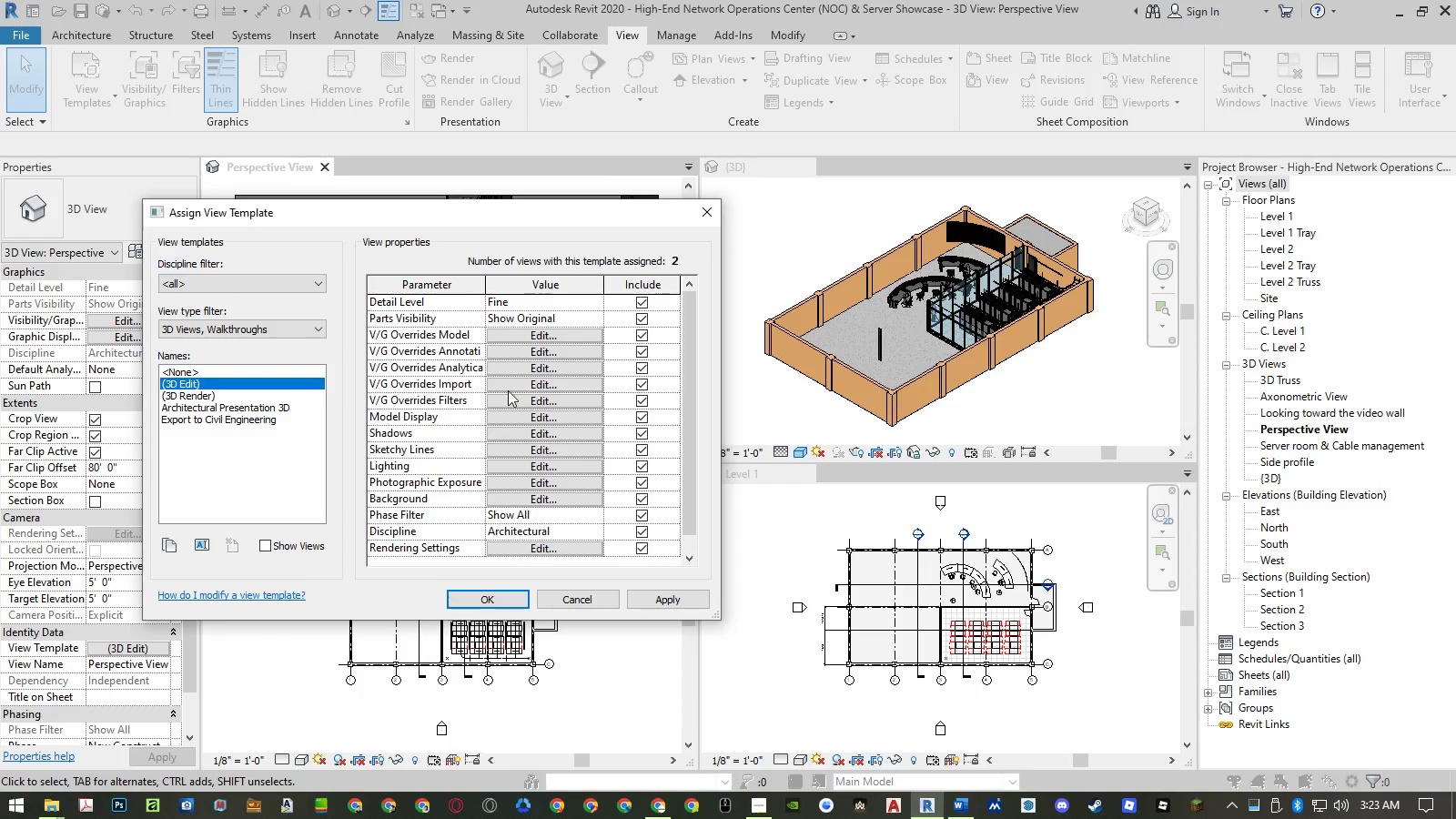 
left_click([511, 385])
 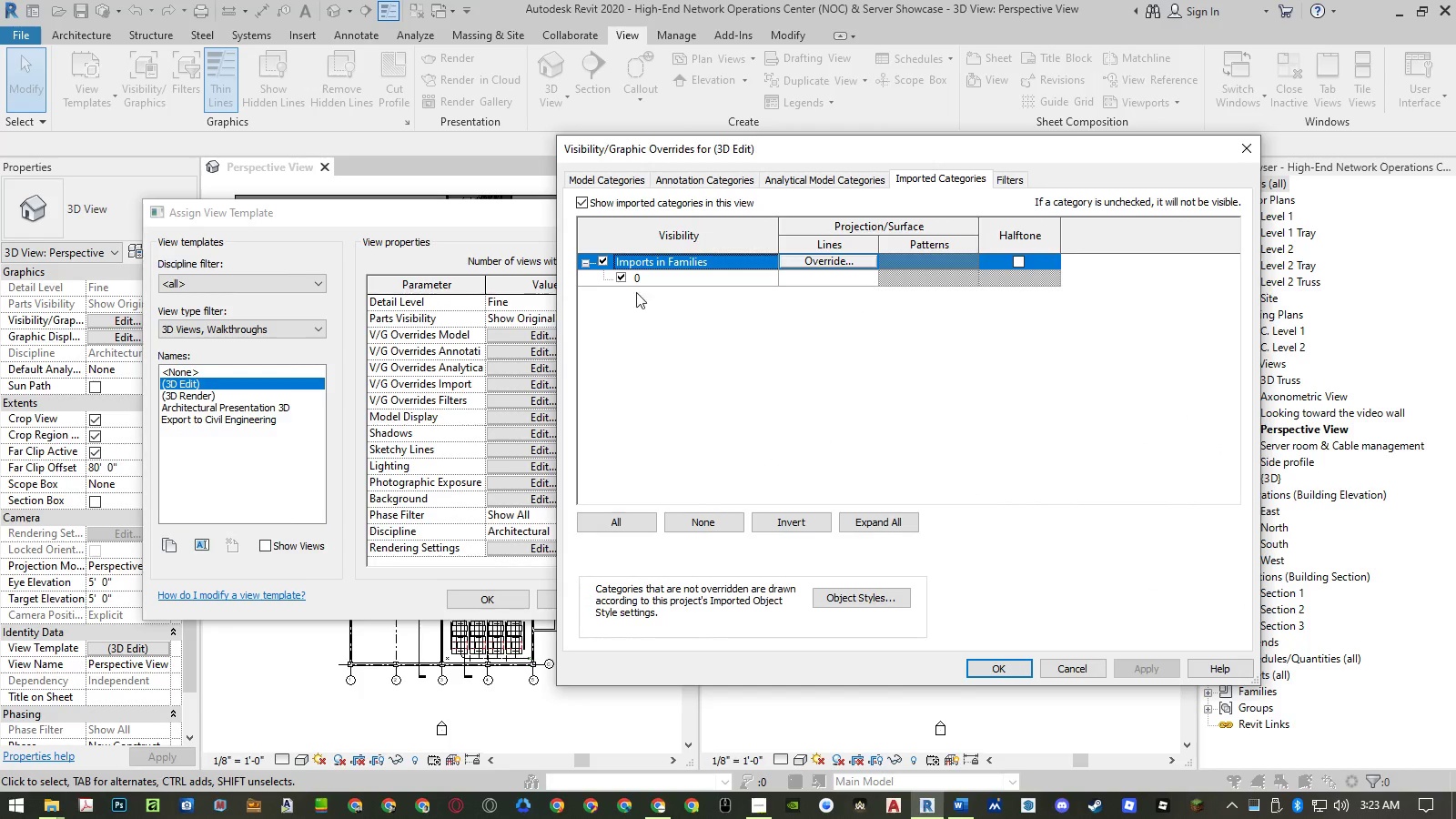 
left_click([582, 197])
 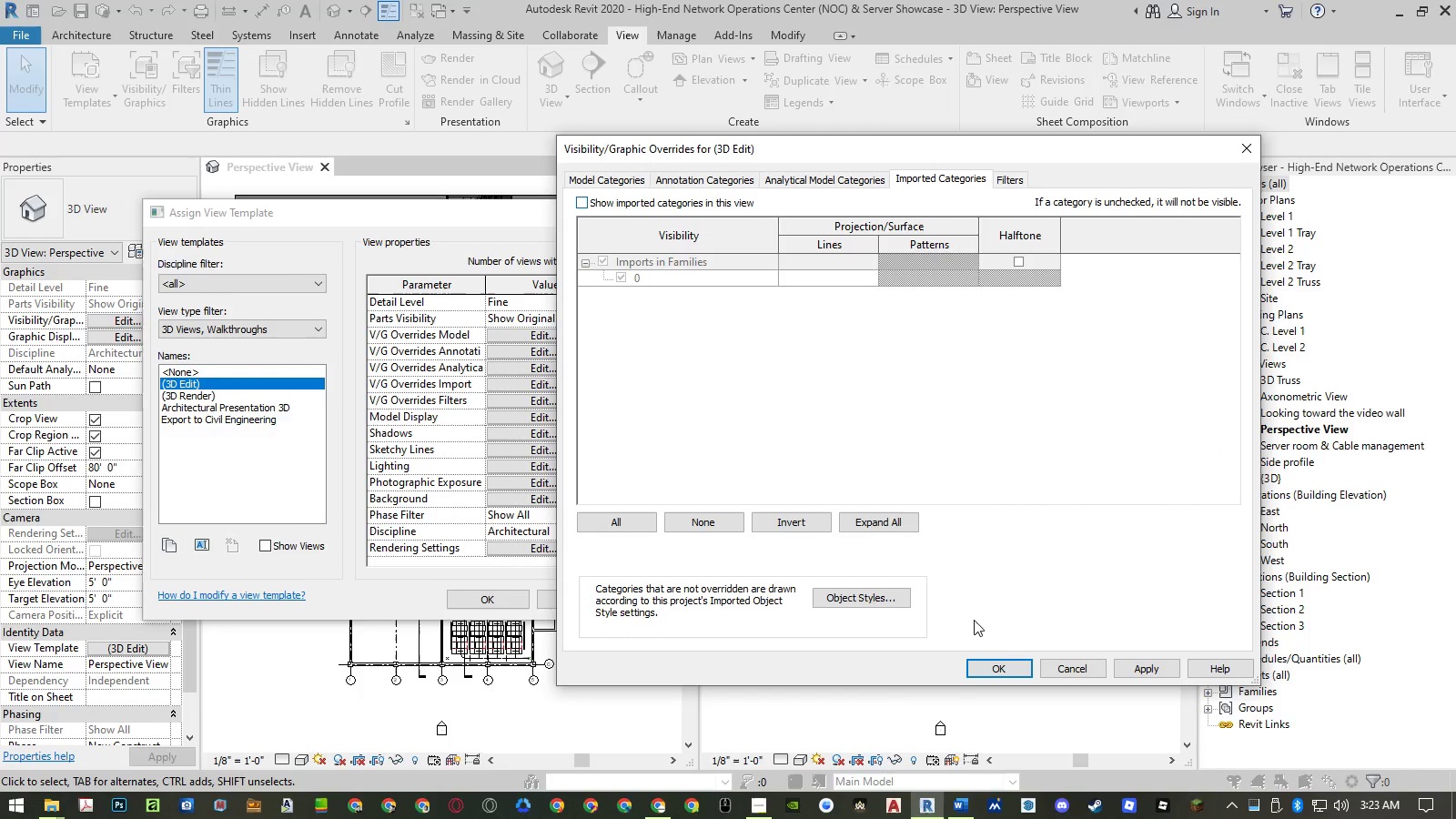 
left_click([980, 659])
 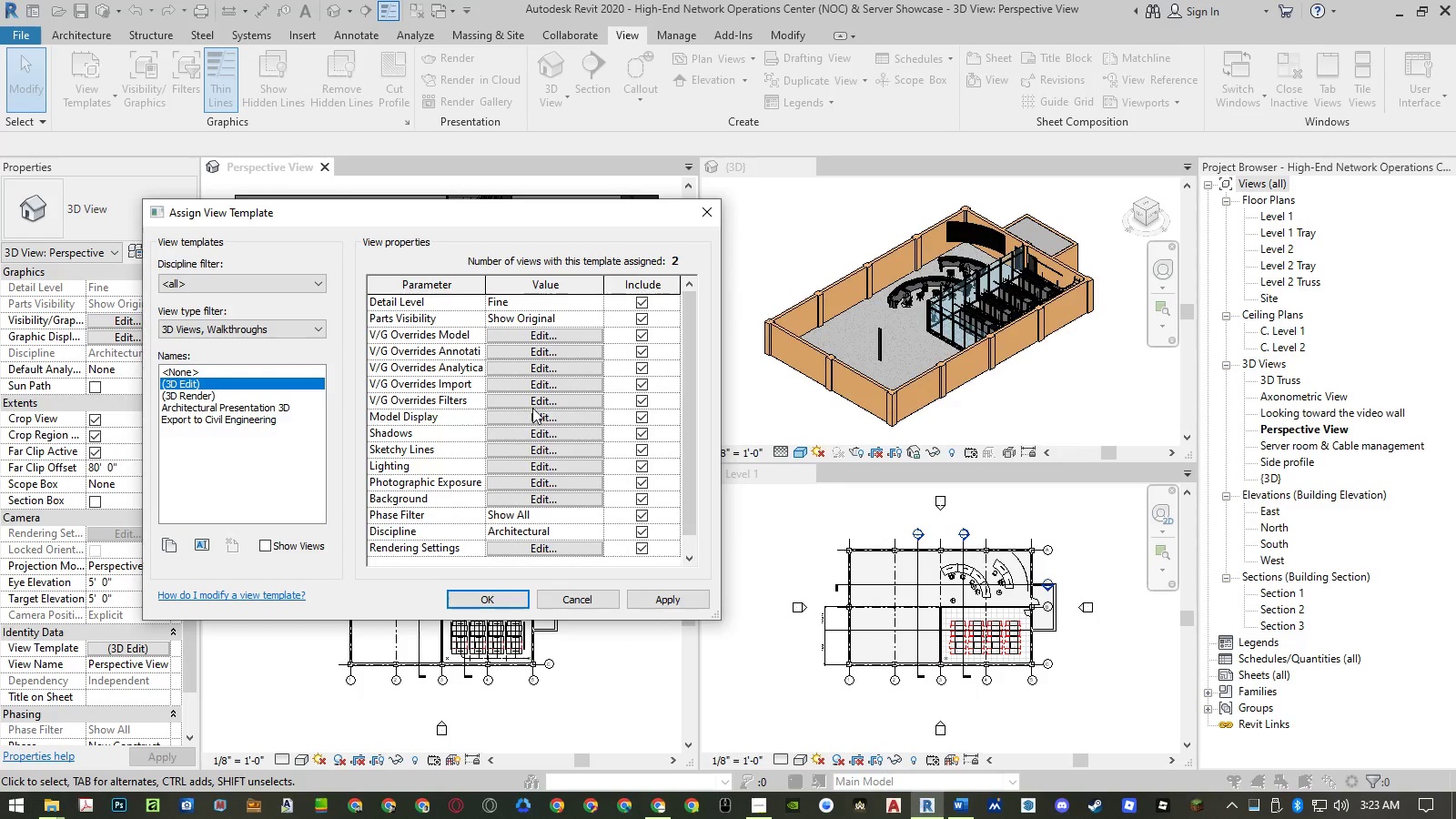 
left_click([534, 404])
 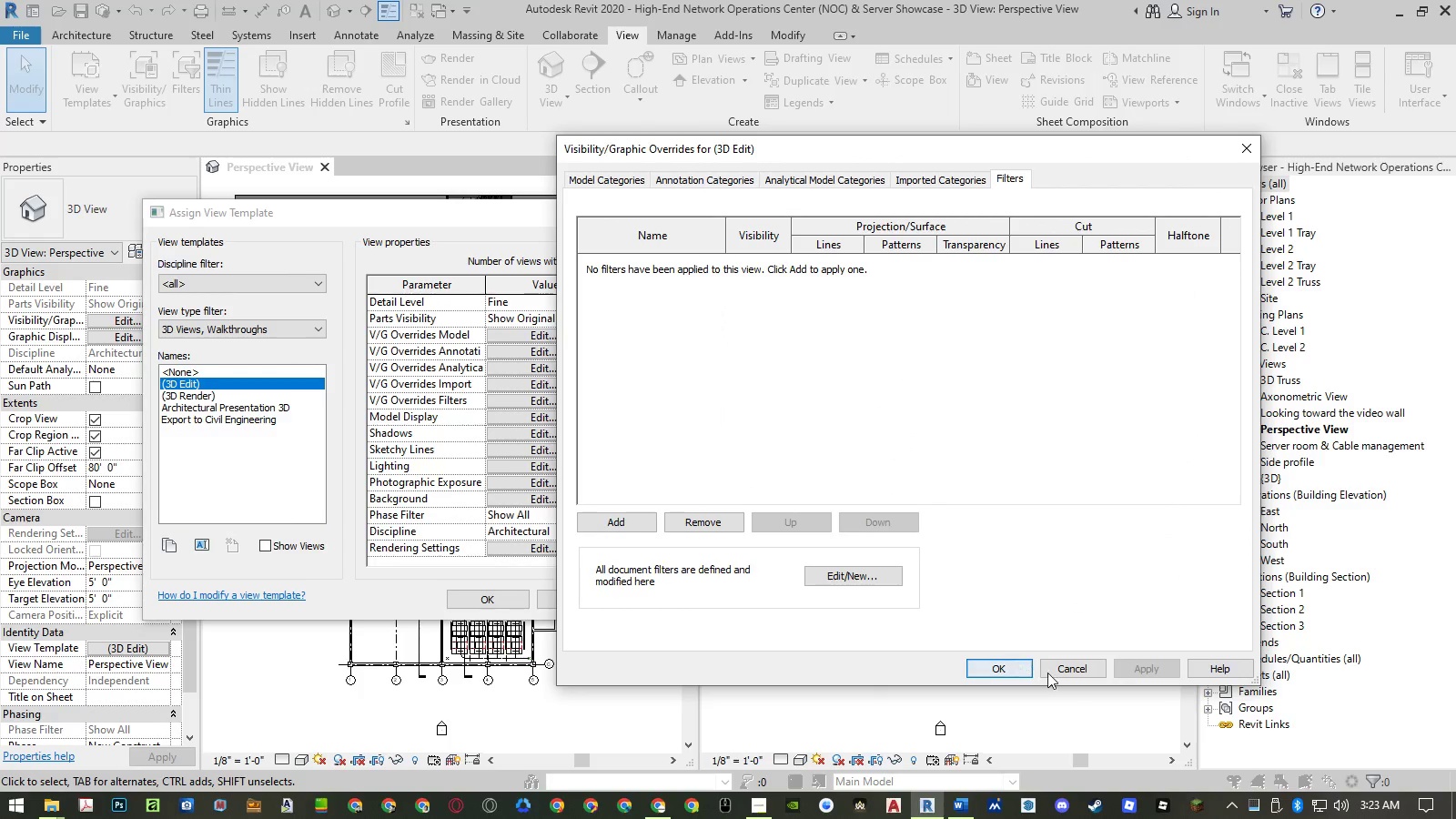 
left_click([997, 672])
 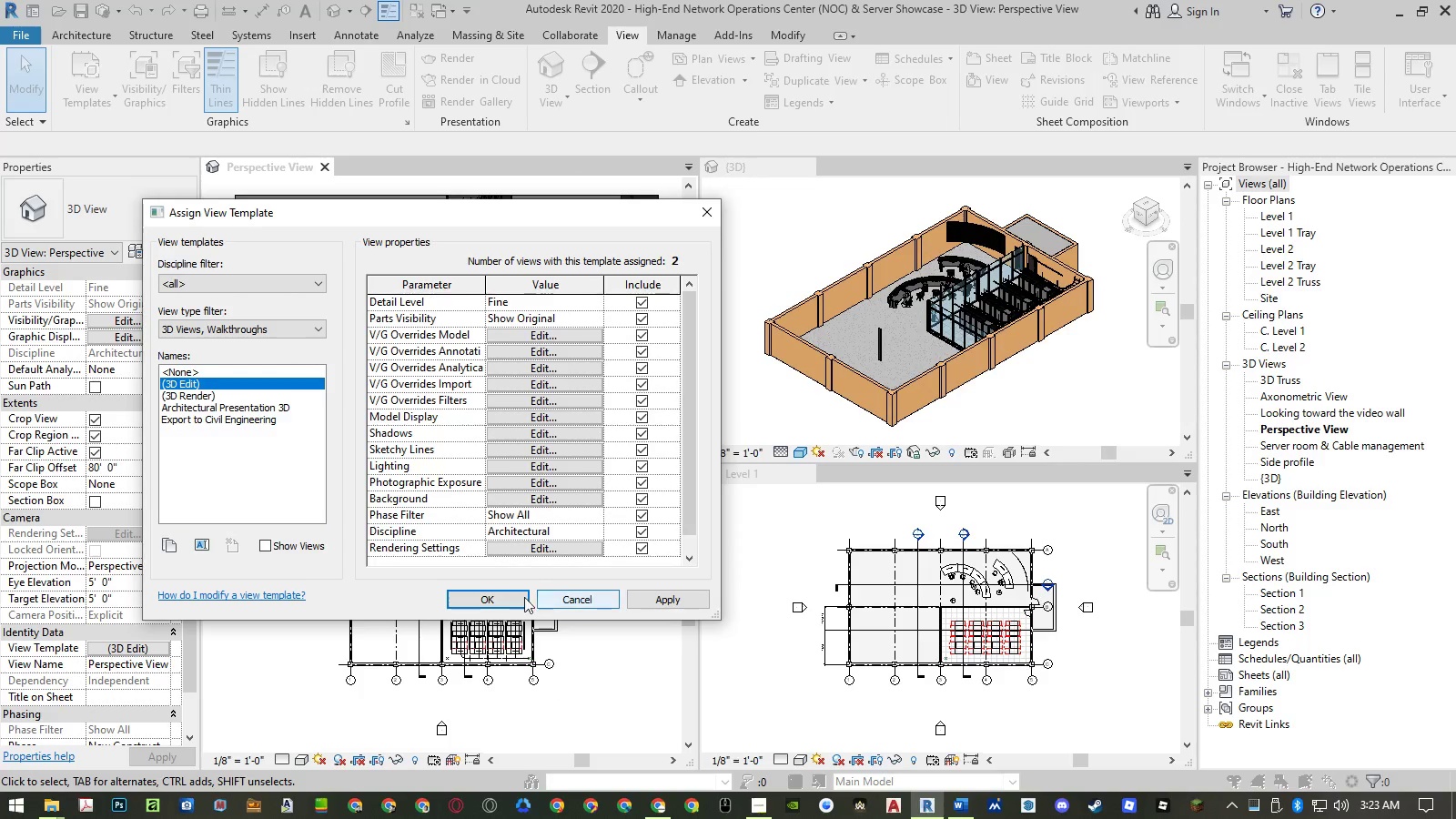 
left_click([511, 596])
 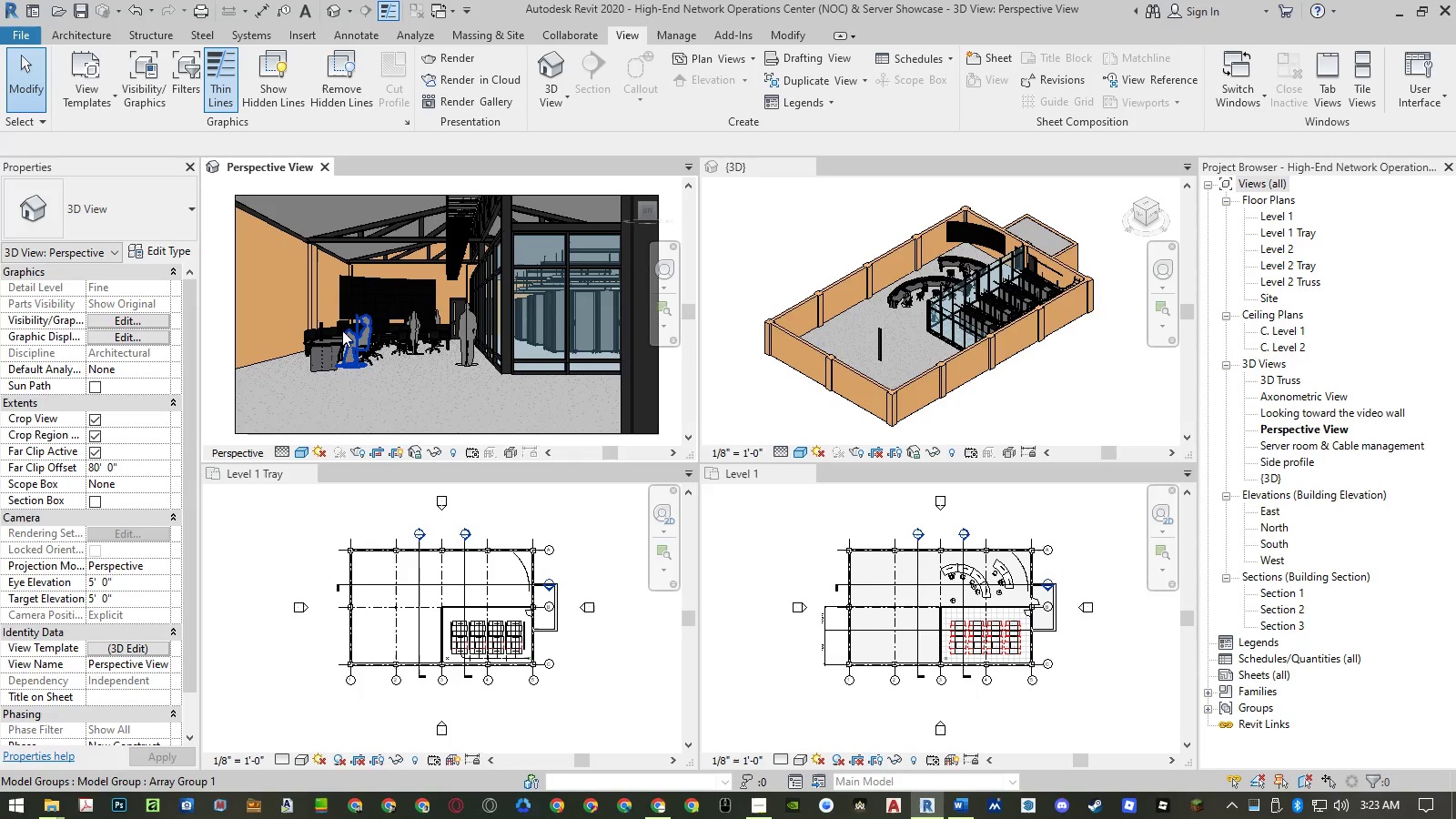 
scroll: coordinate [366, 347], scroll_direction: down, amount: 2.0
 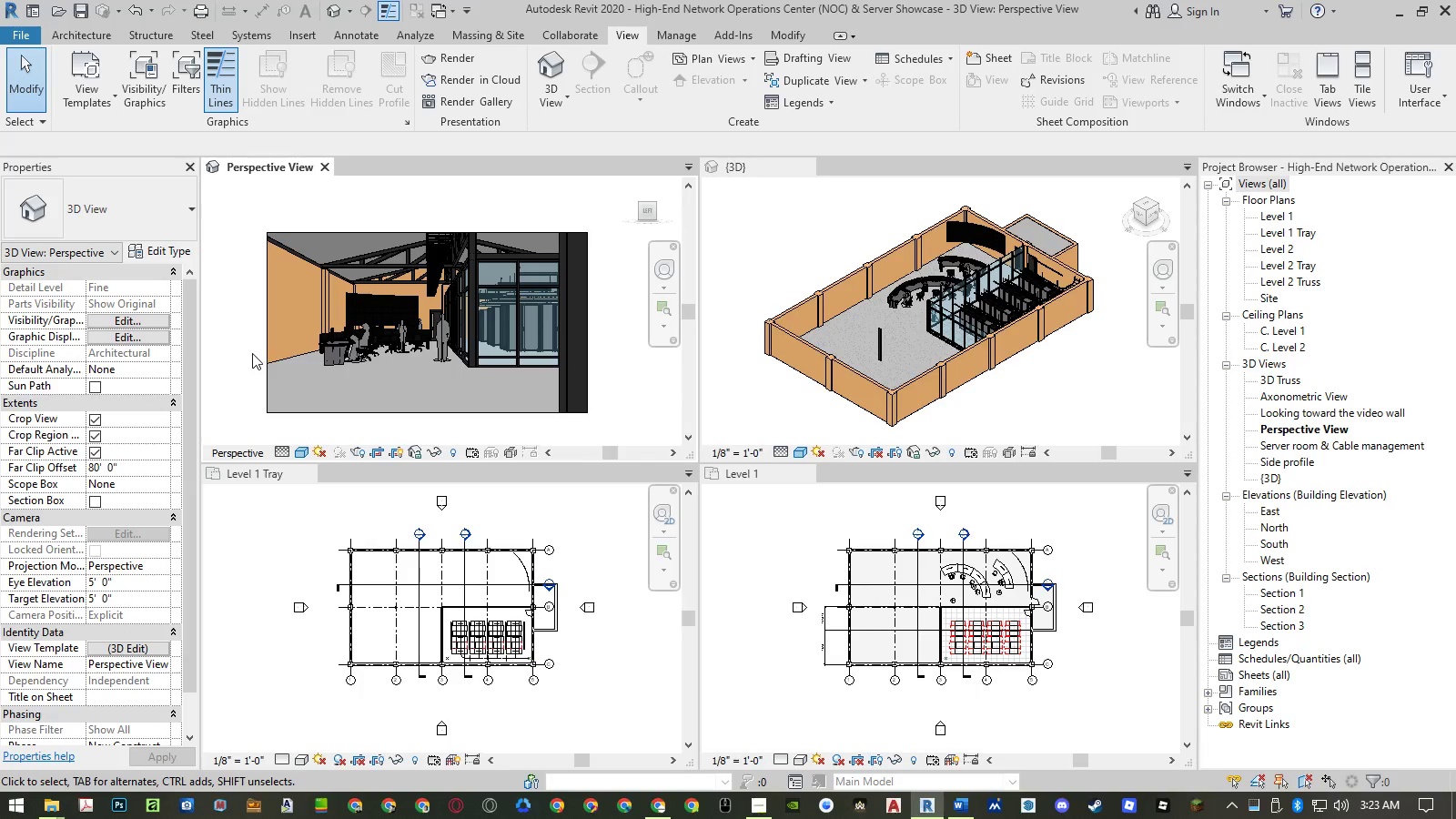 
double_click([252, 353])
 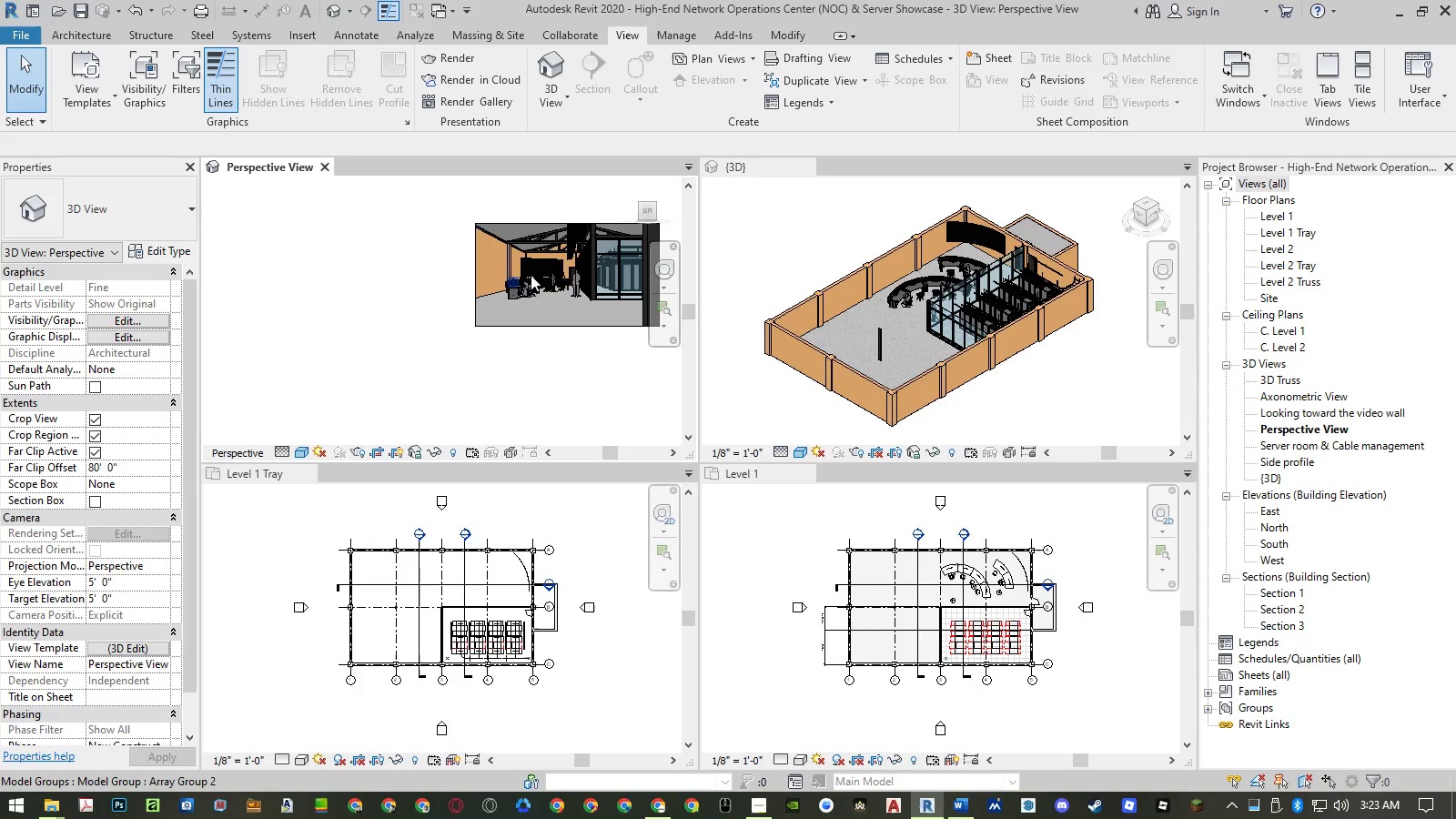 
scroll: coordinate [591, 251], scroll_direction: up, amount: 4.0
 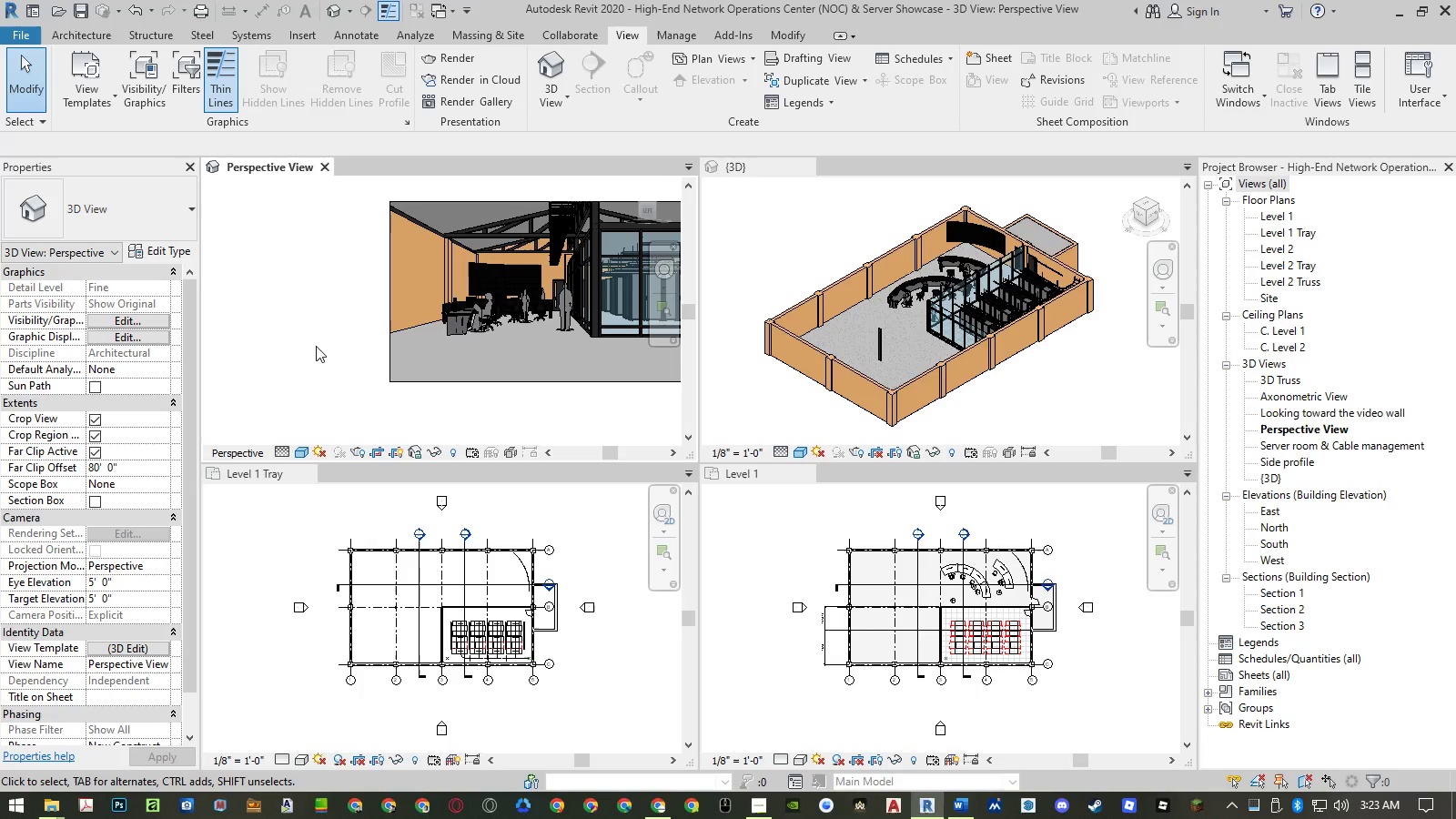 
scroll: coordinate [311, 347], scroll_direction: down, amount: 2.0
 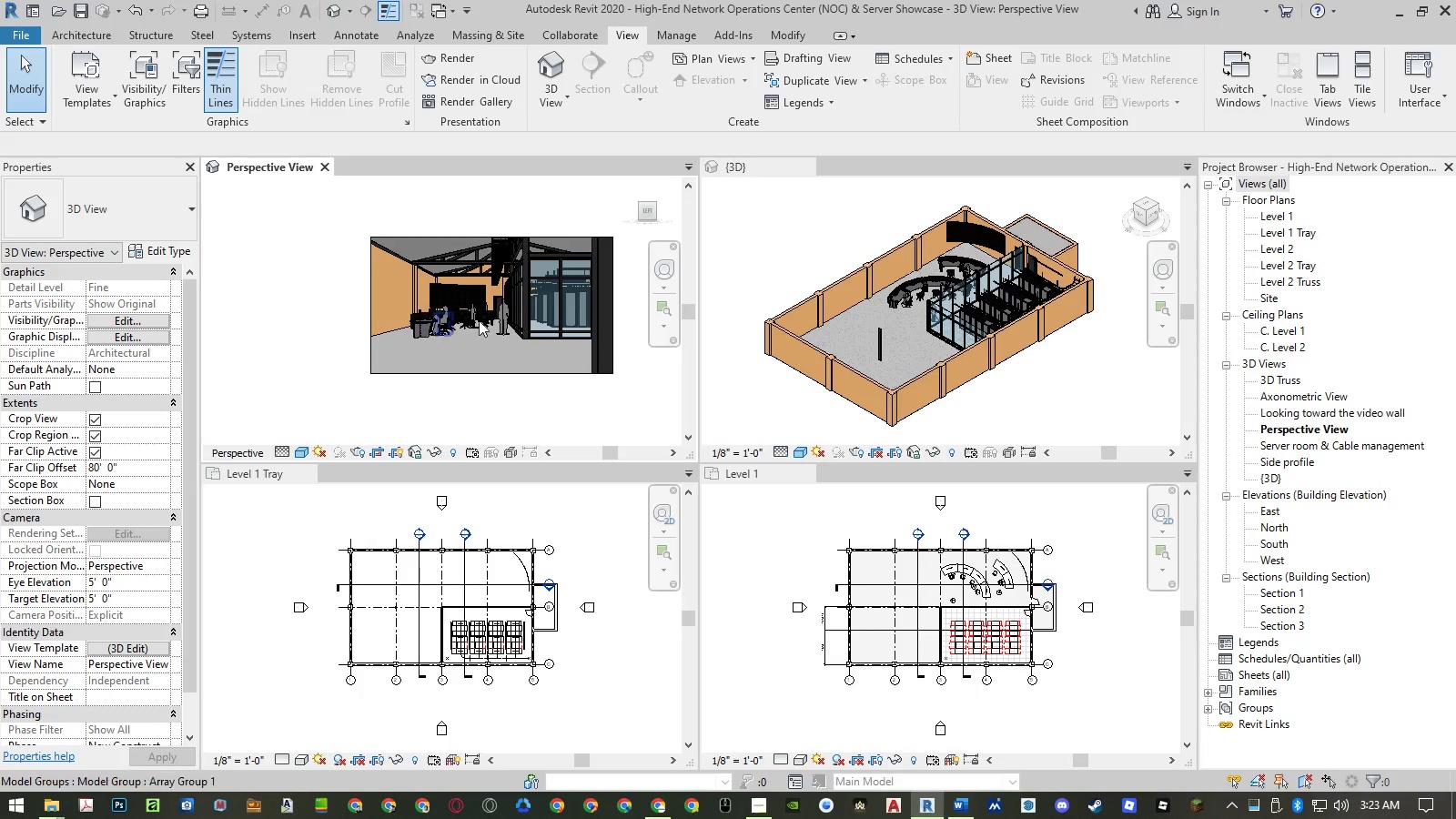 
scroll: coordinate [608, 278], scroll_direction: up, amount: 4.0
 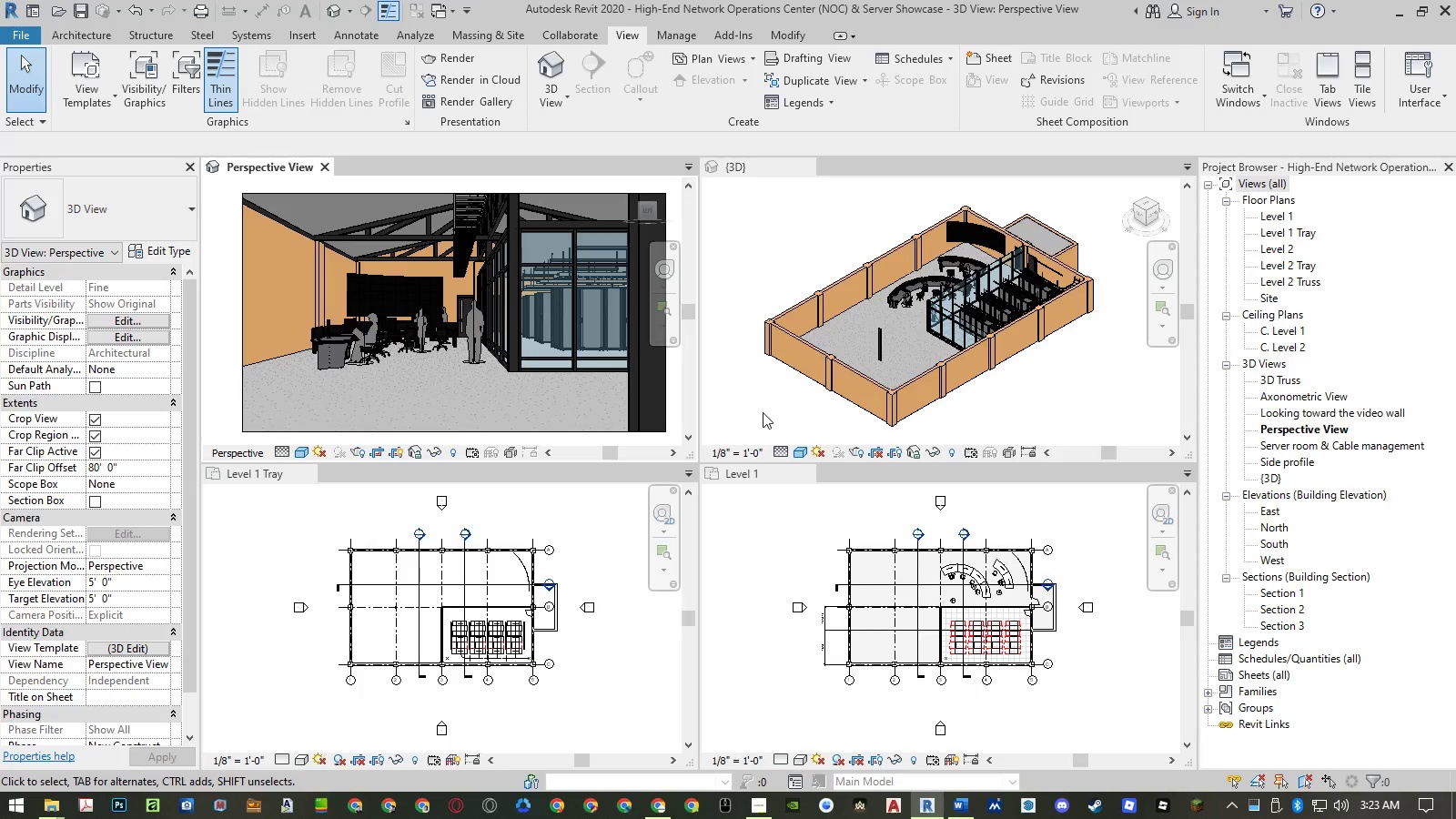 
left_click([753, 391])
 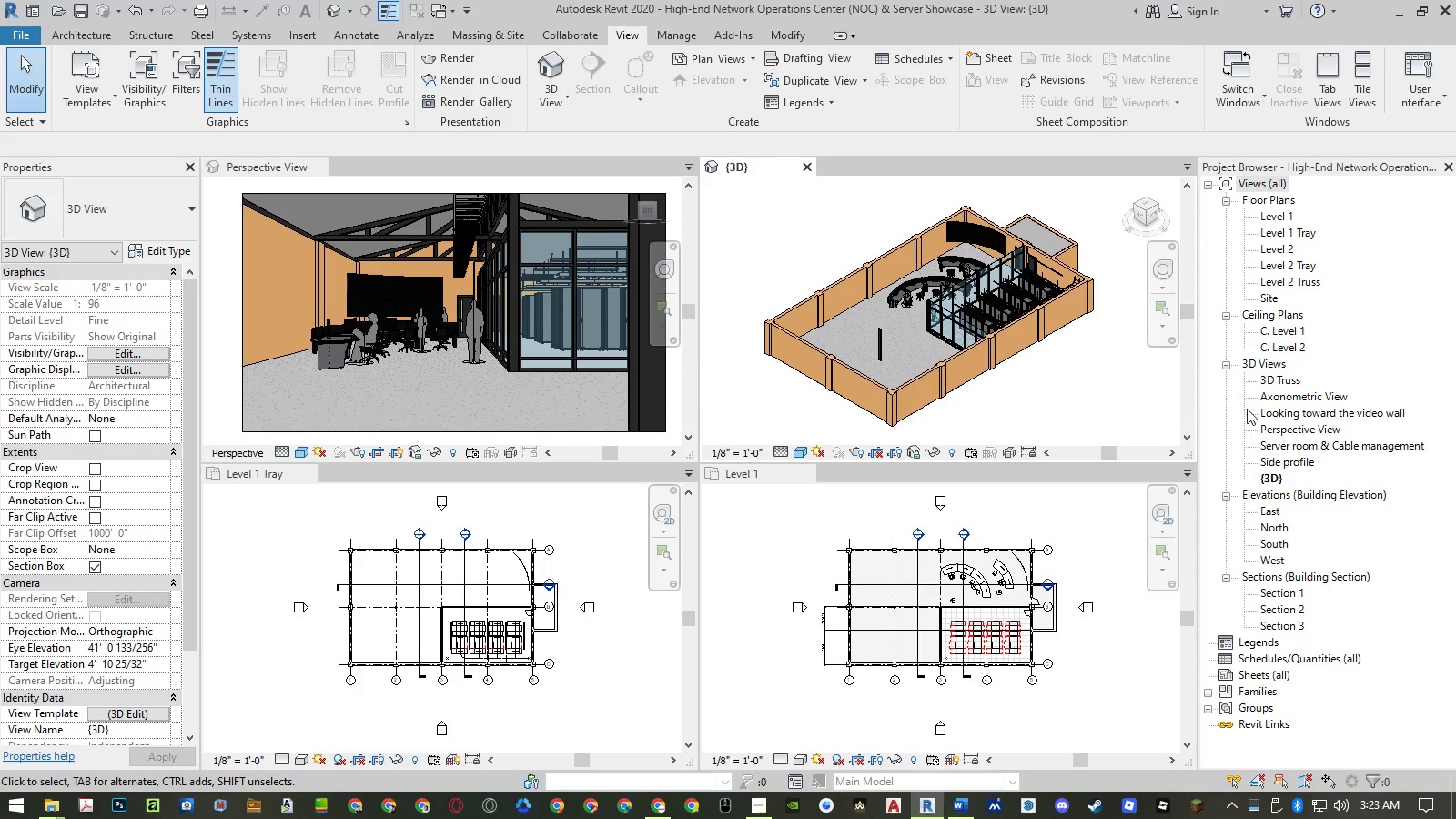 
wait(9.06)
 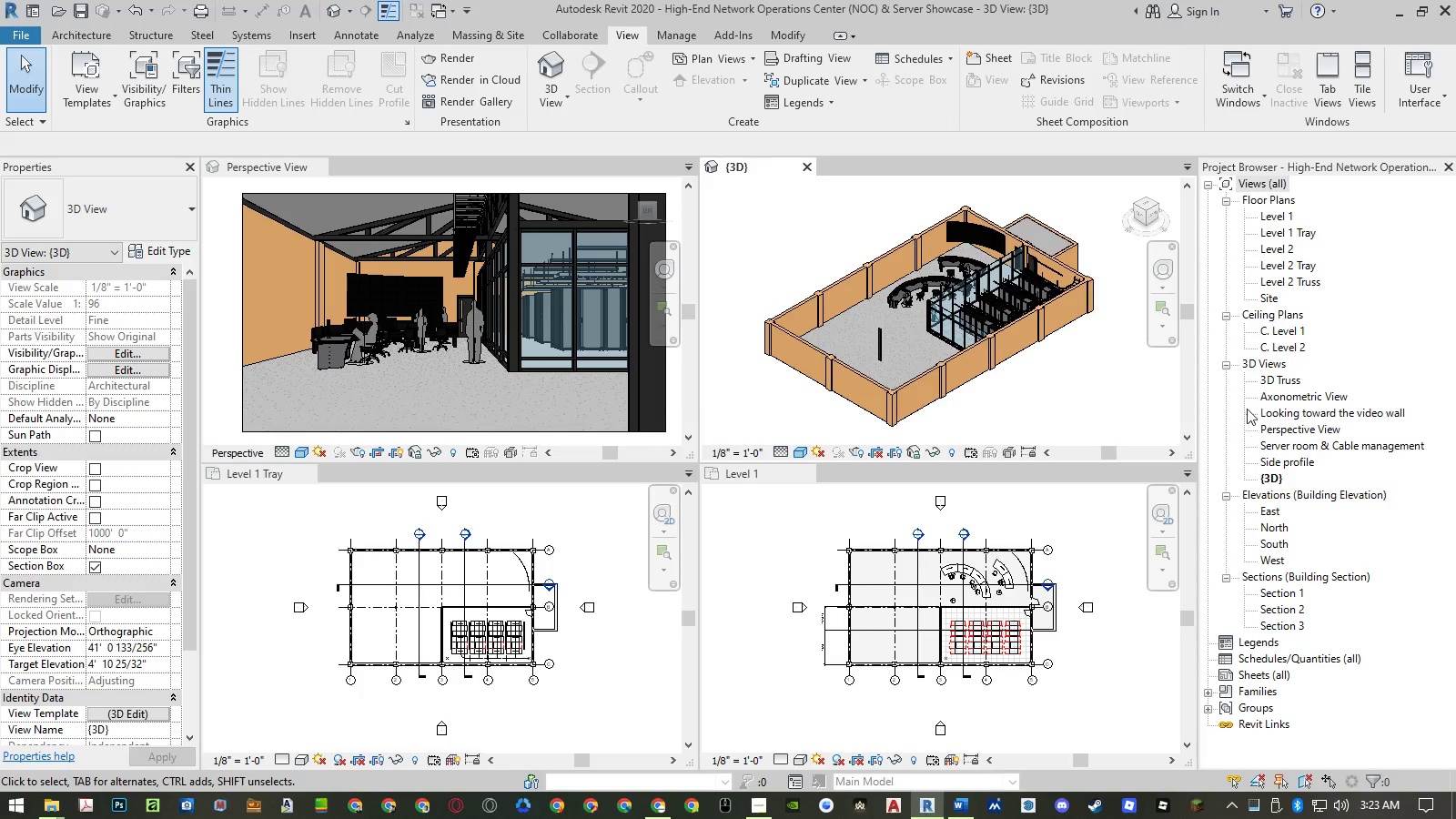 
left_click([1280, 381])
 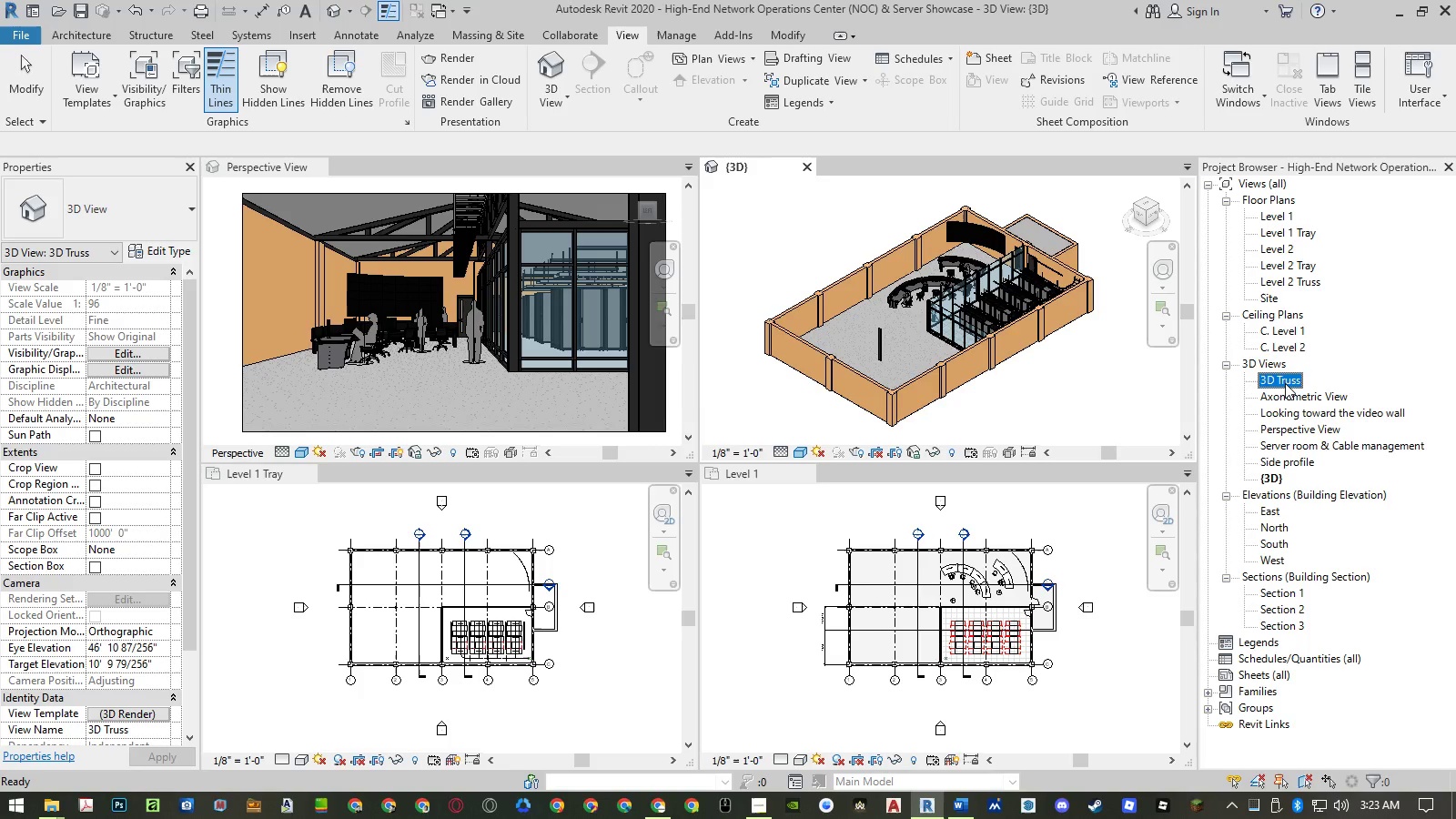 
wait(6.98)
 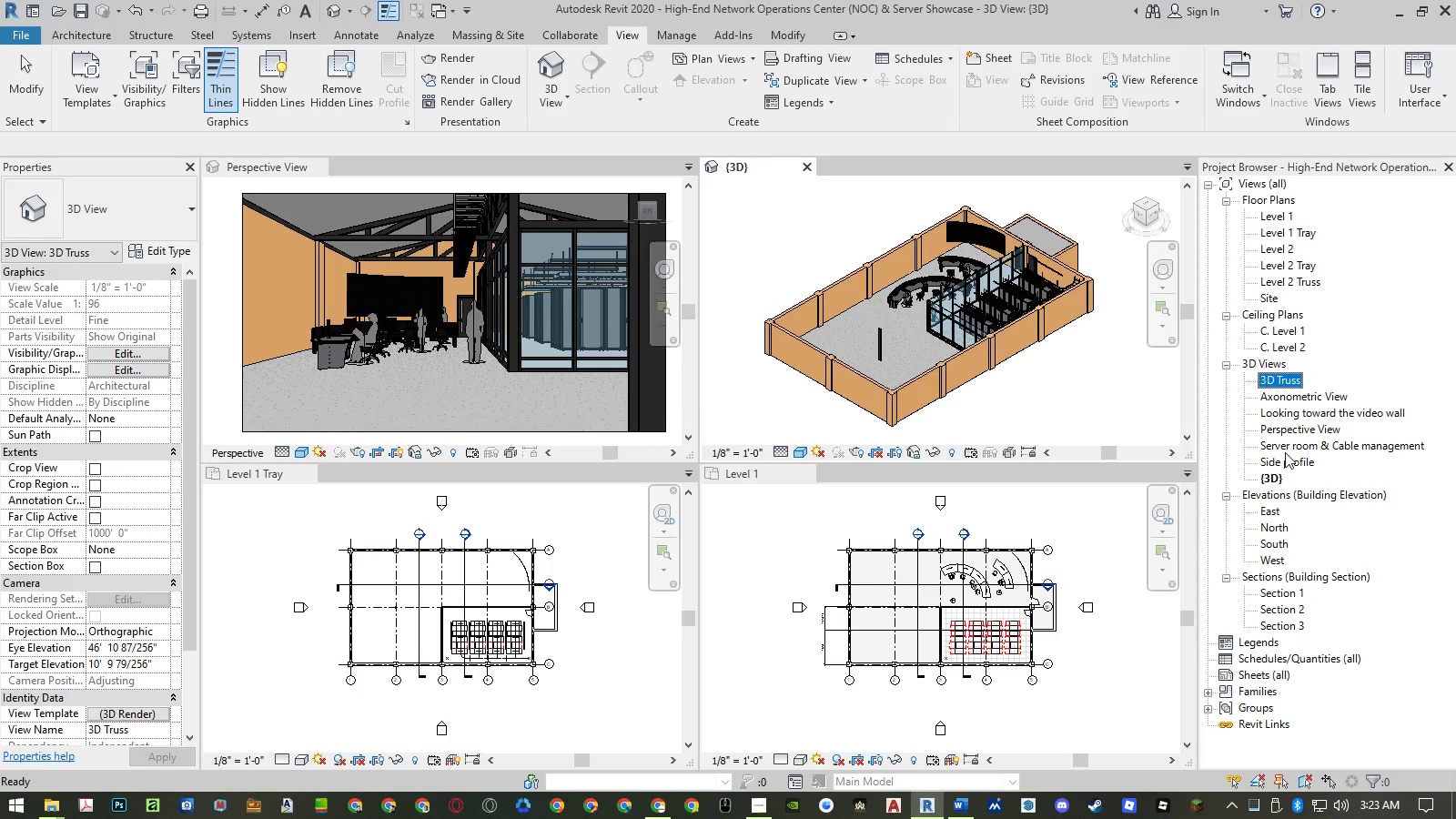 
left_click([1138, 203])
 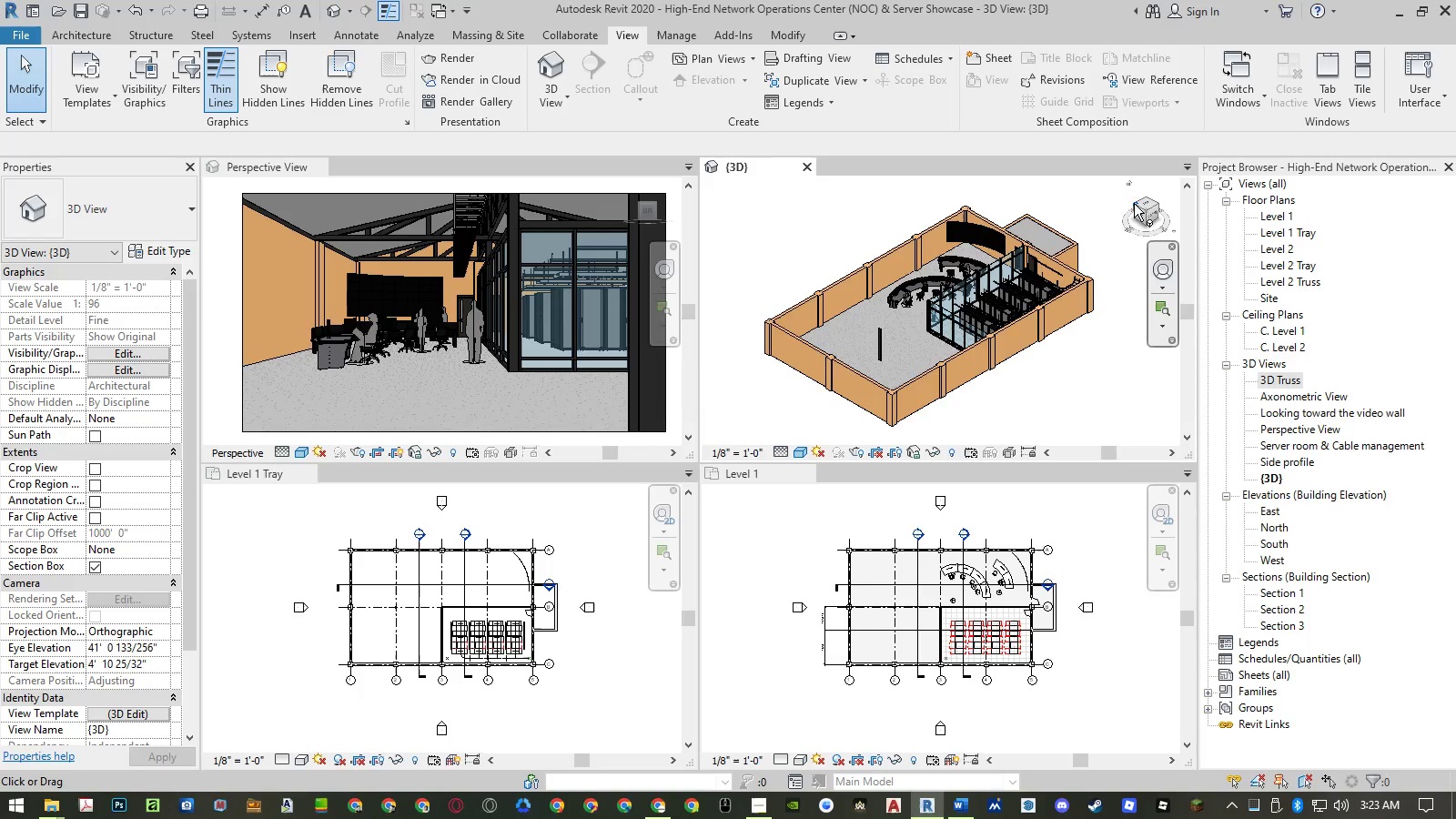 
left_click([1134, 203])
 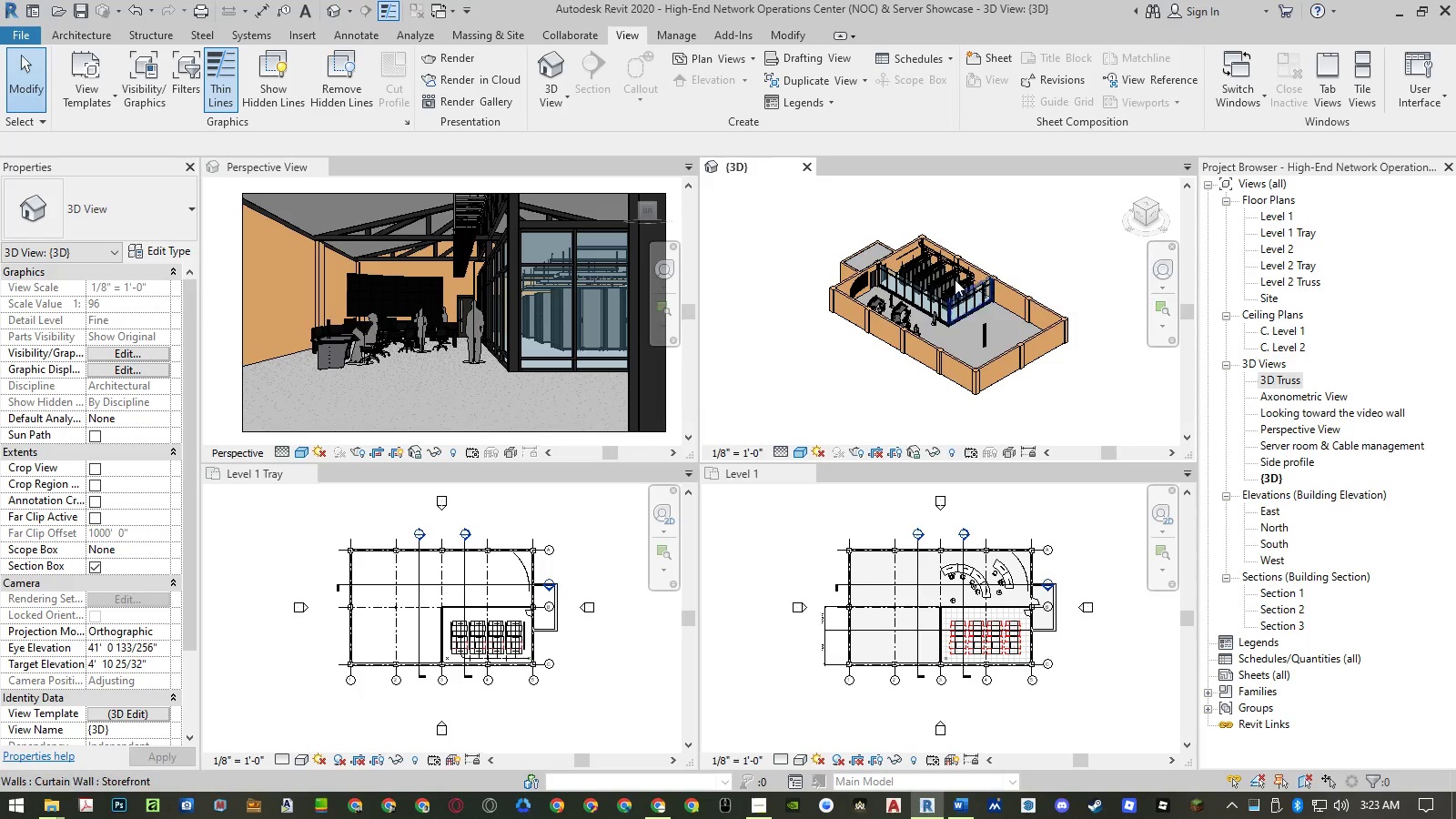 
scroll: coordinate [914, 288], scroll_direction: up, amount: 15.0
 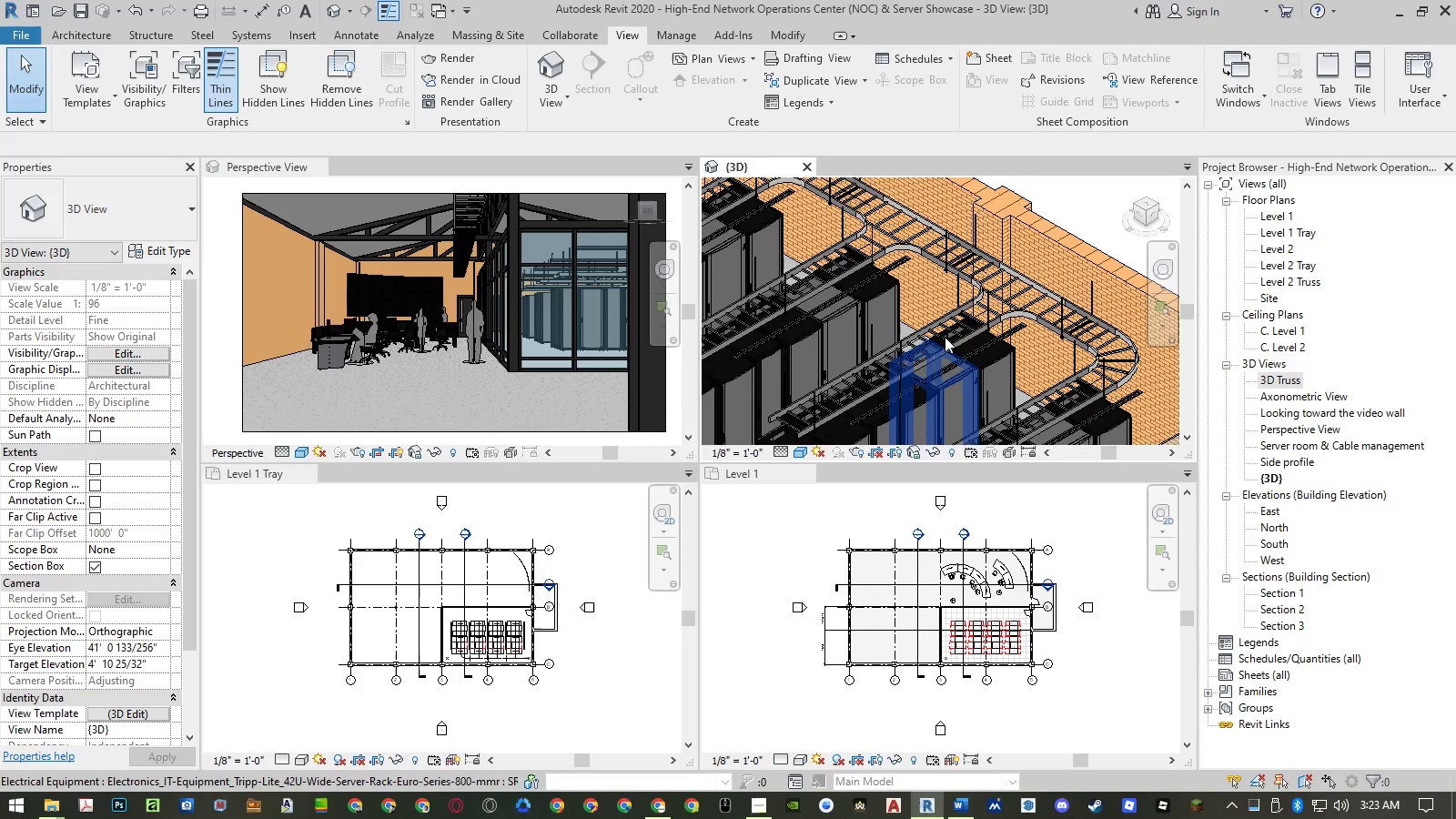 
wait(5.2)
 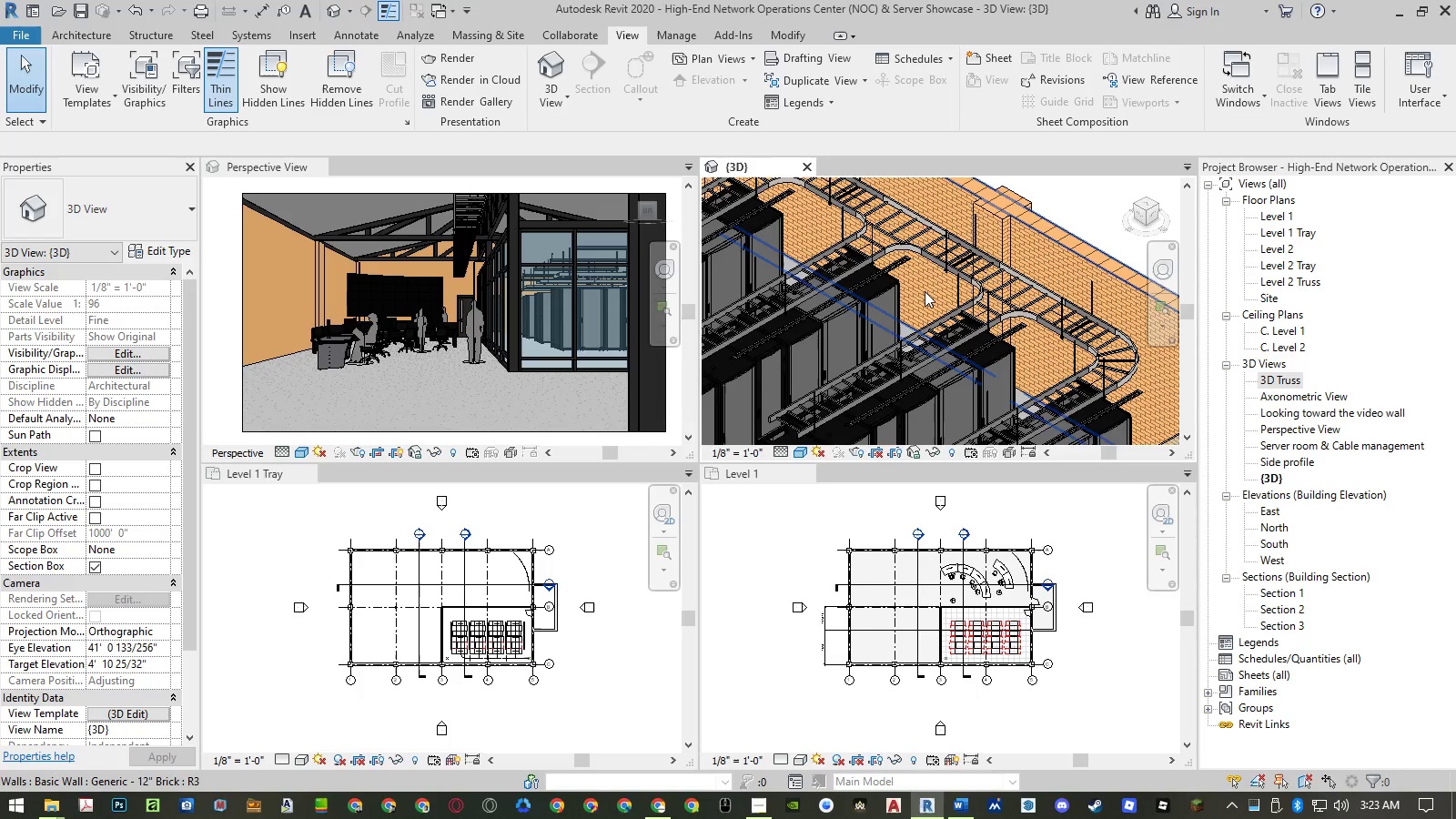 
left_click([1071, 324])
 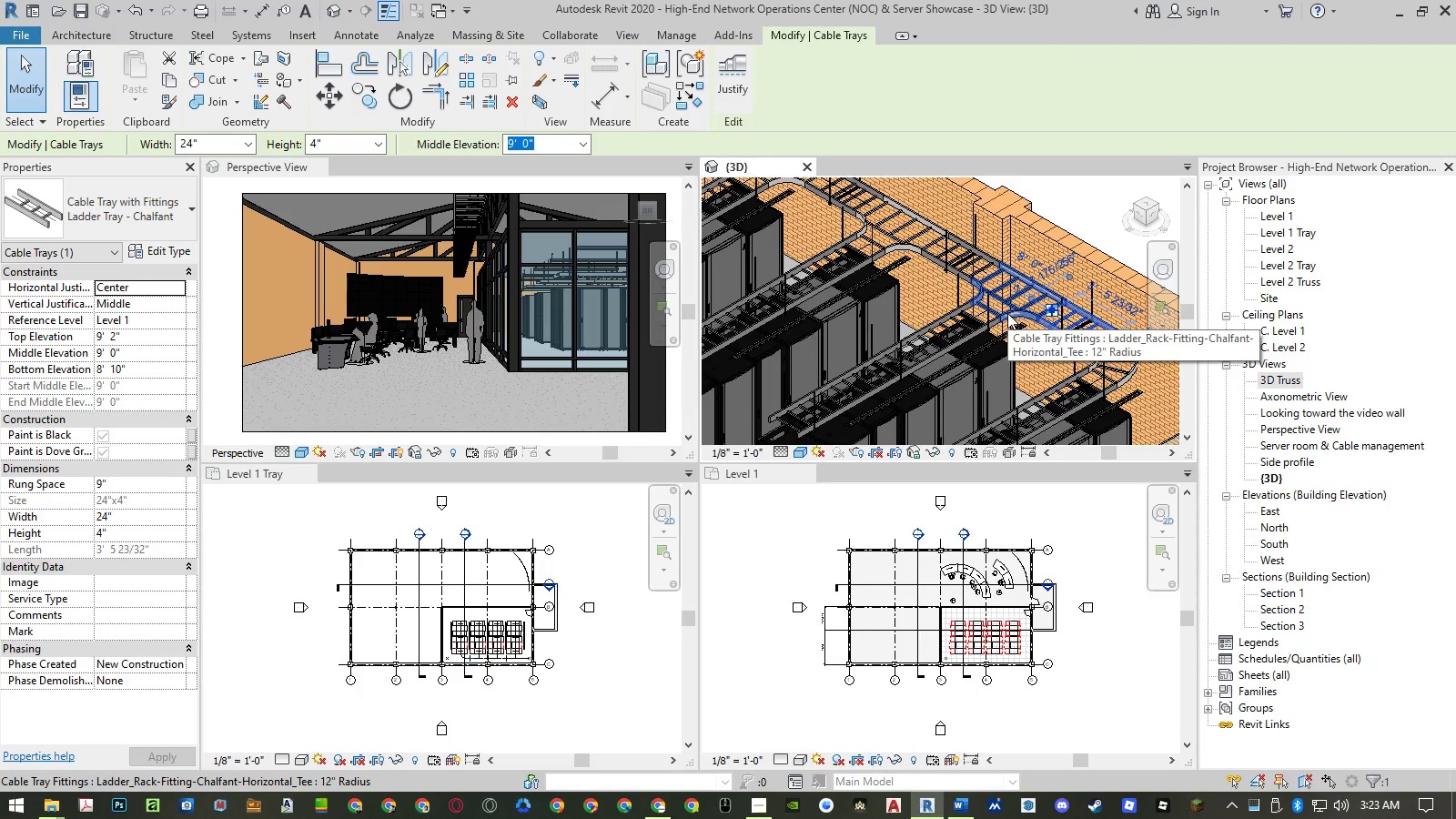 
wait(6.0)
 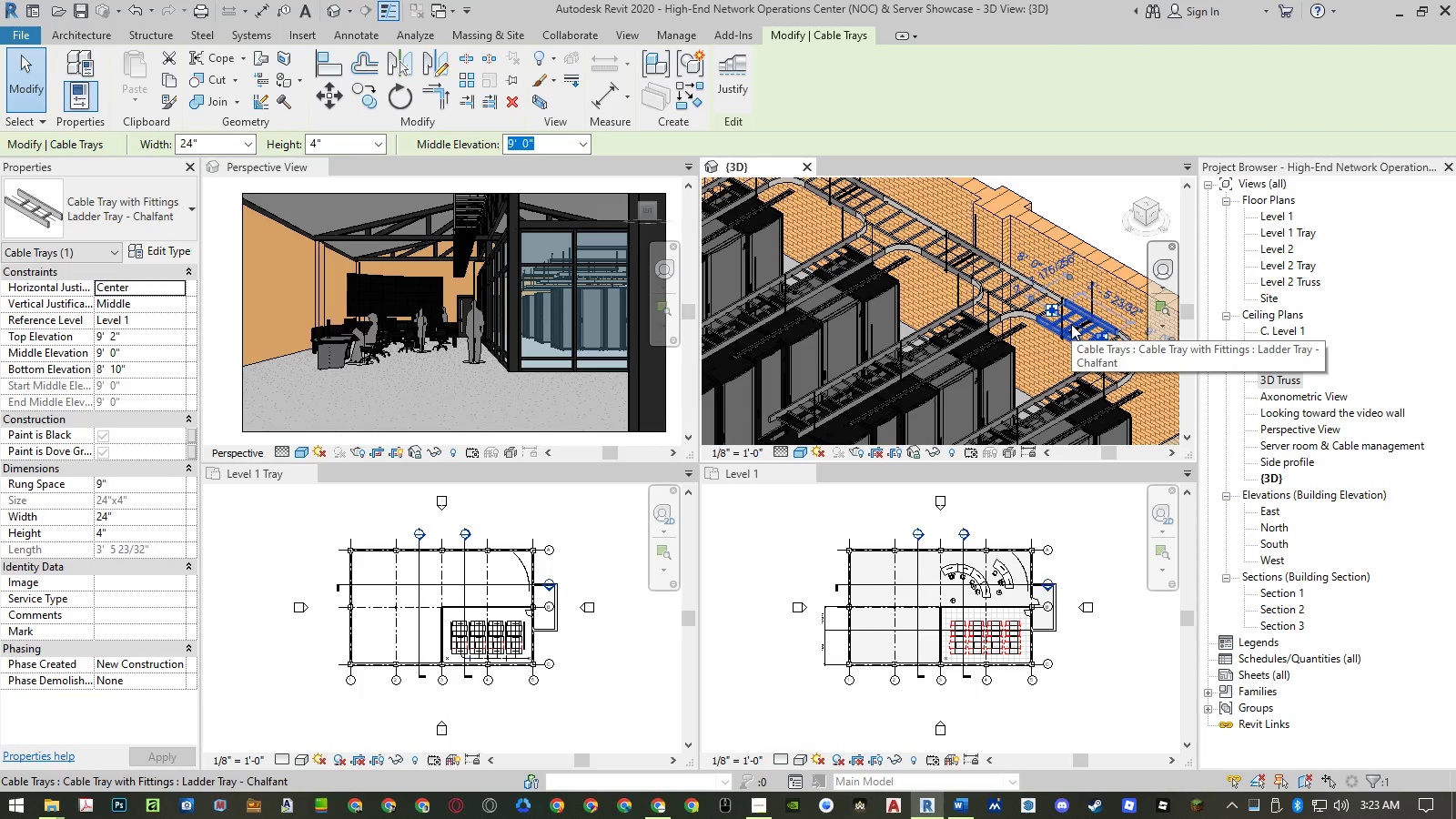 
right_click([1078, 329])
 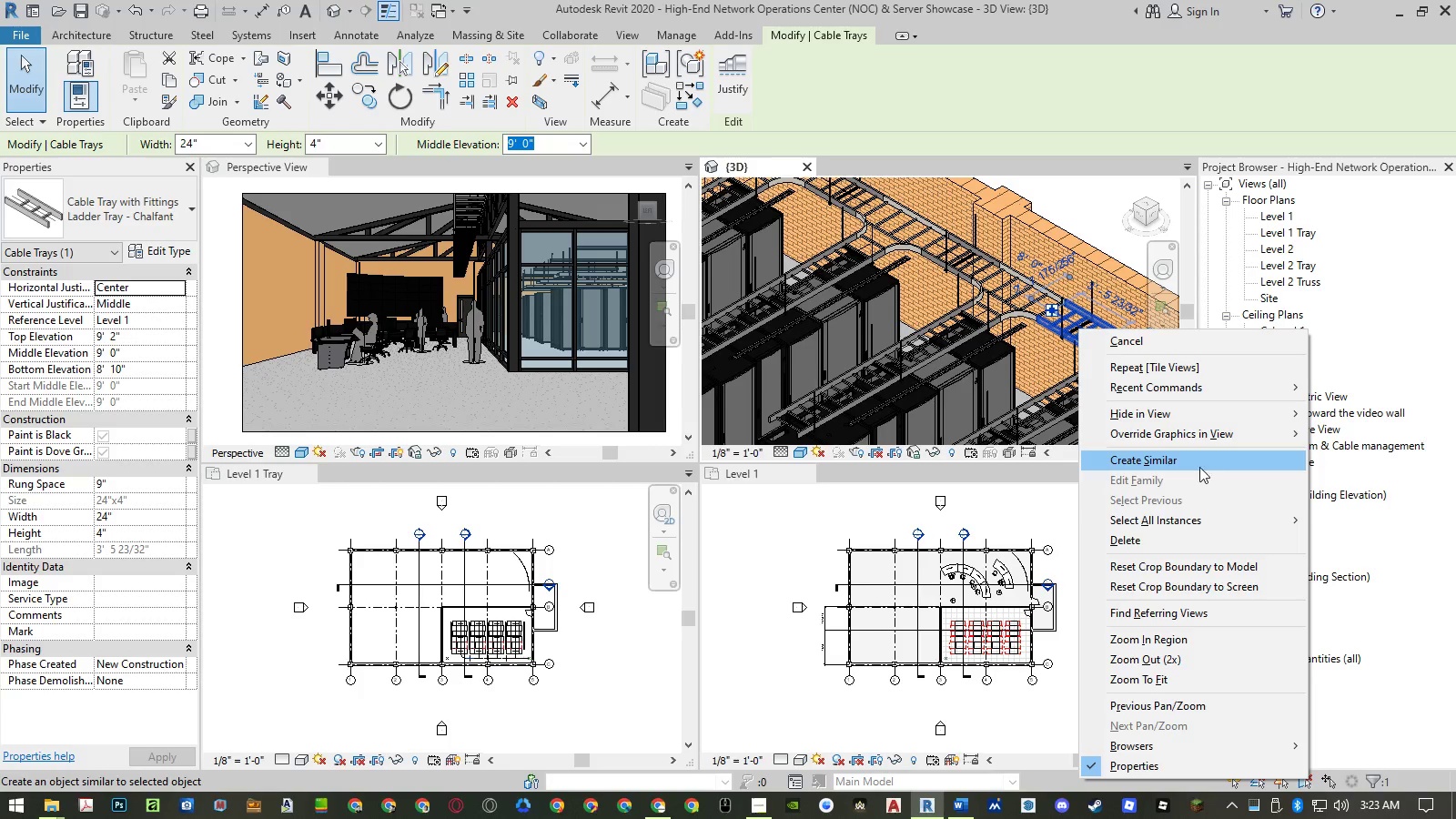 
left_click([1202, 523])
 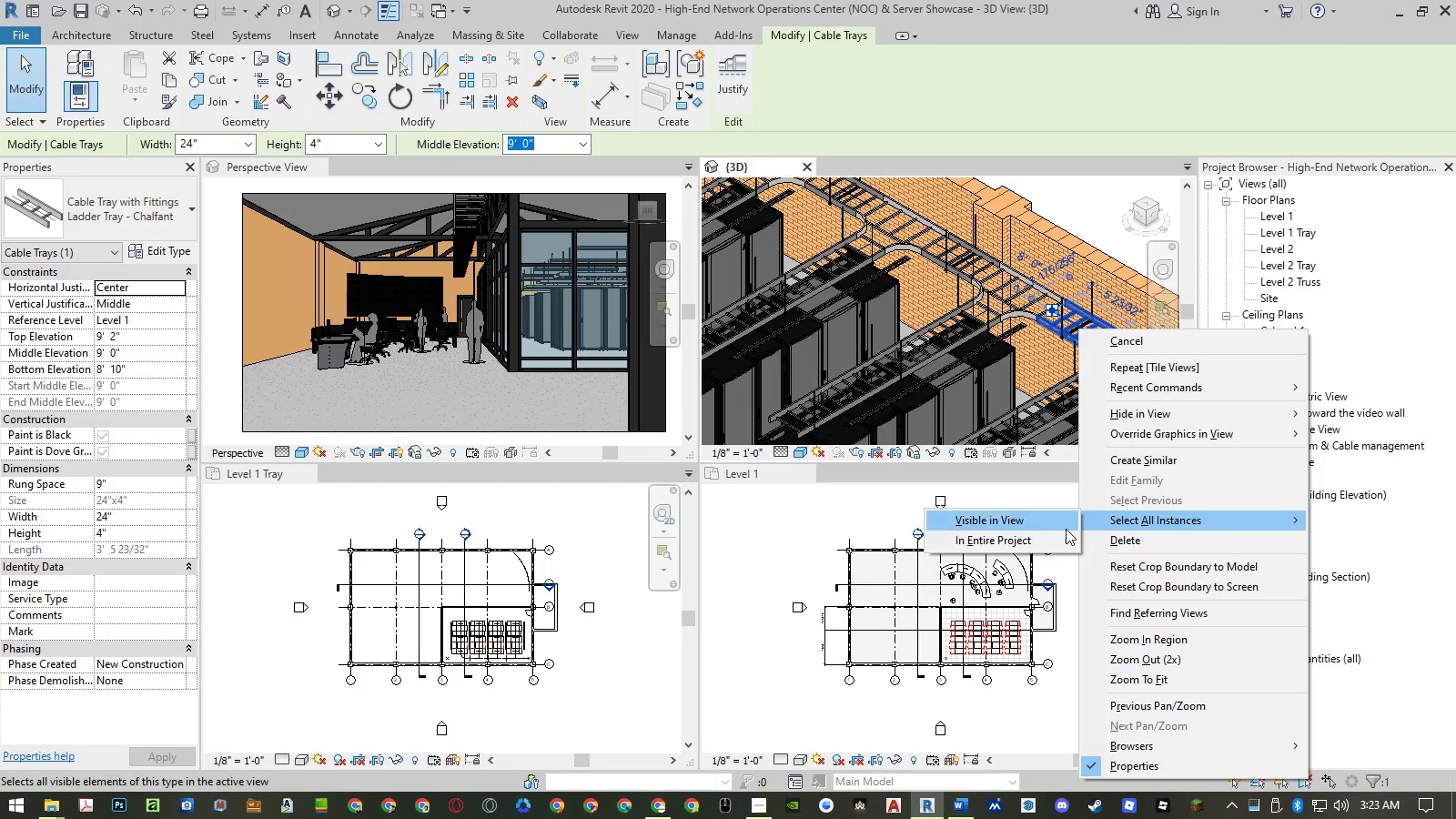 
left_click([1062, 529])
 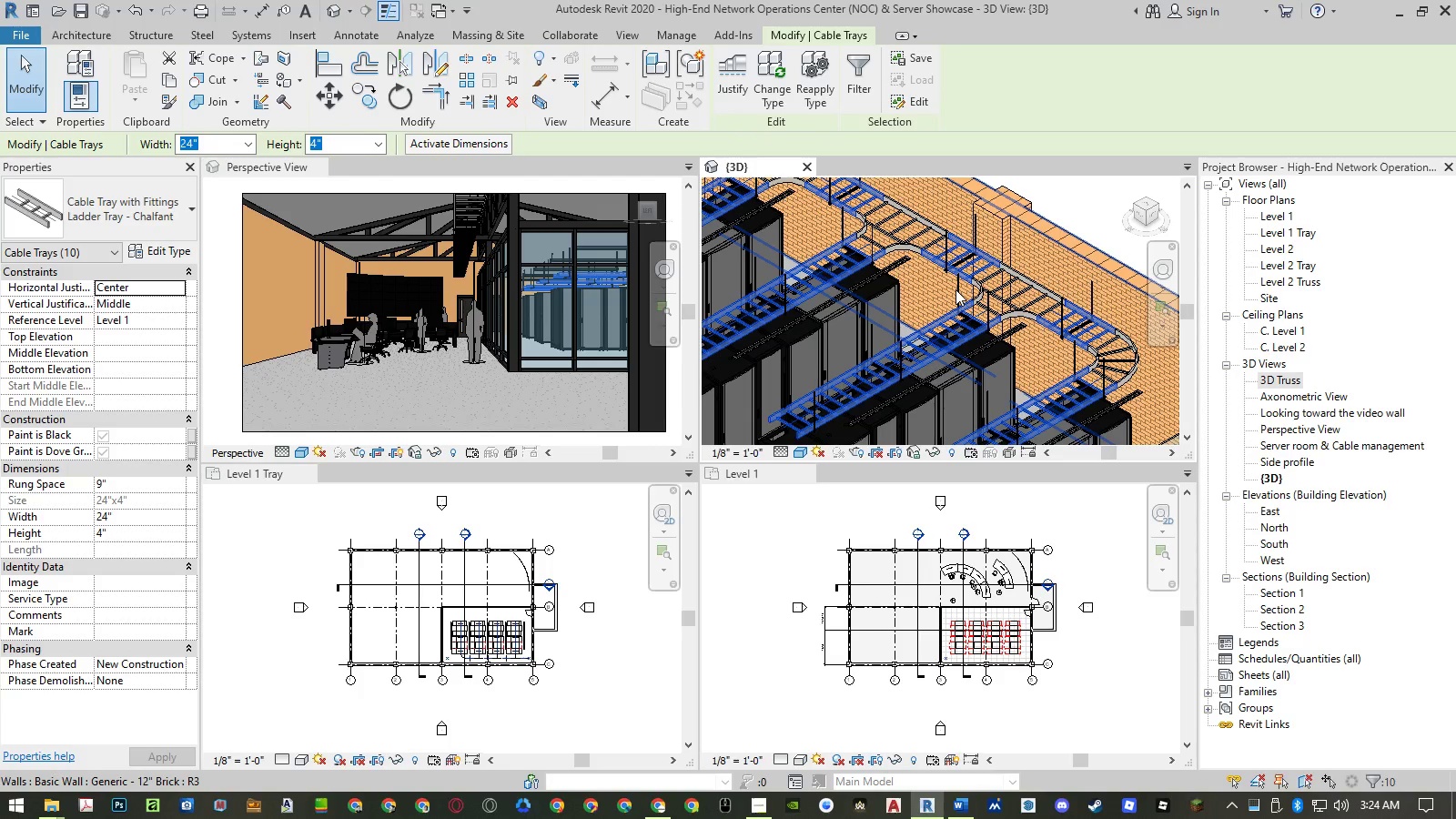 
key(Delete)
 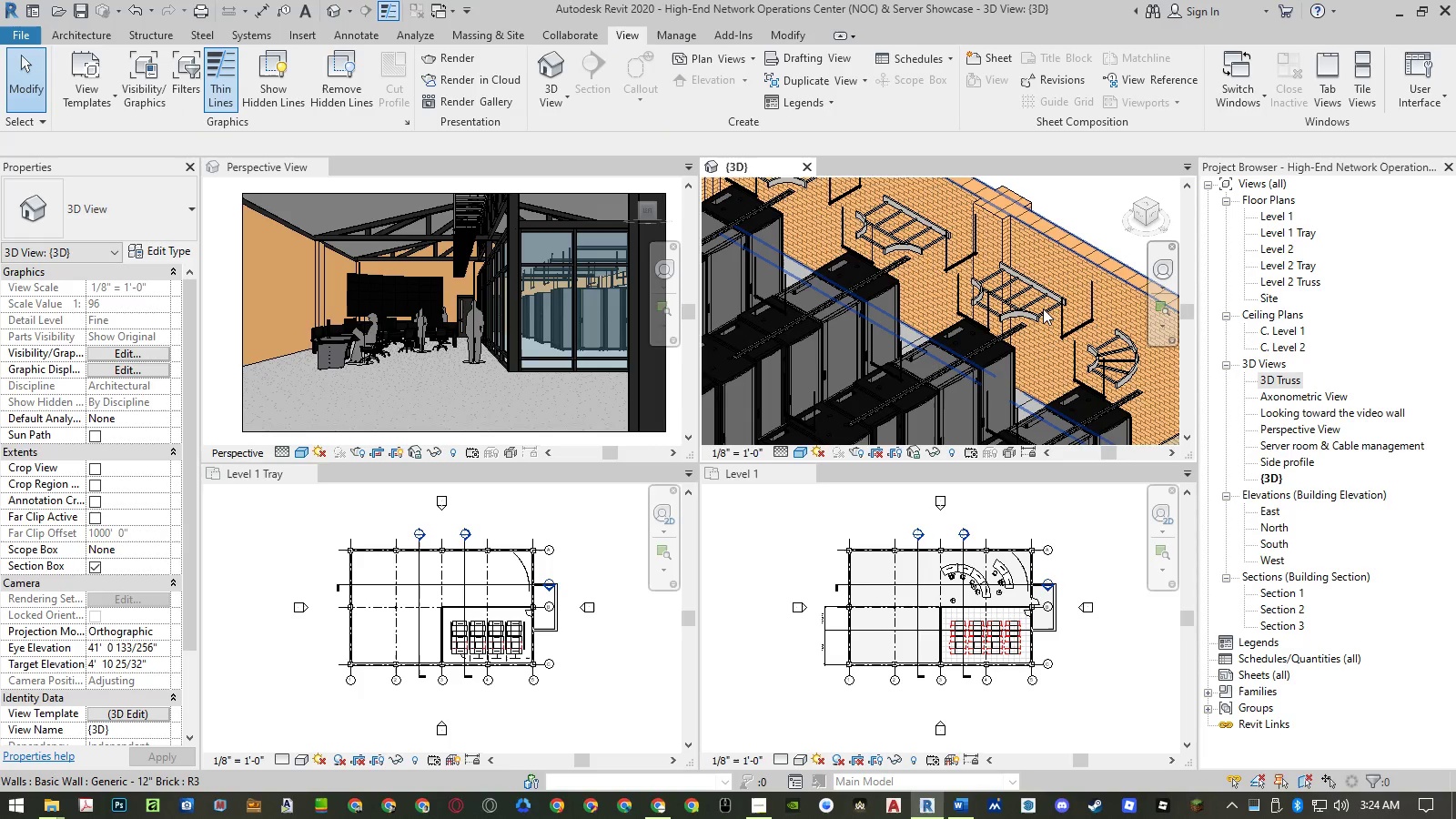 
left_click([1029, 315])
 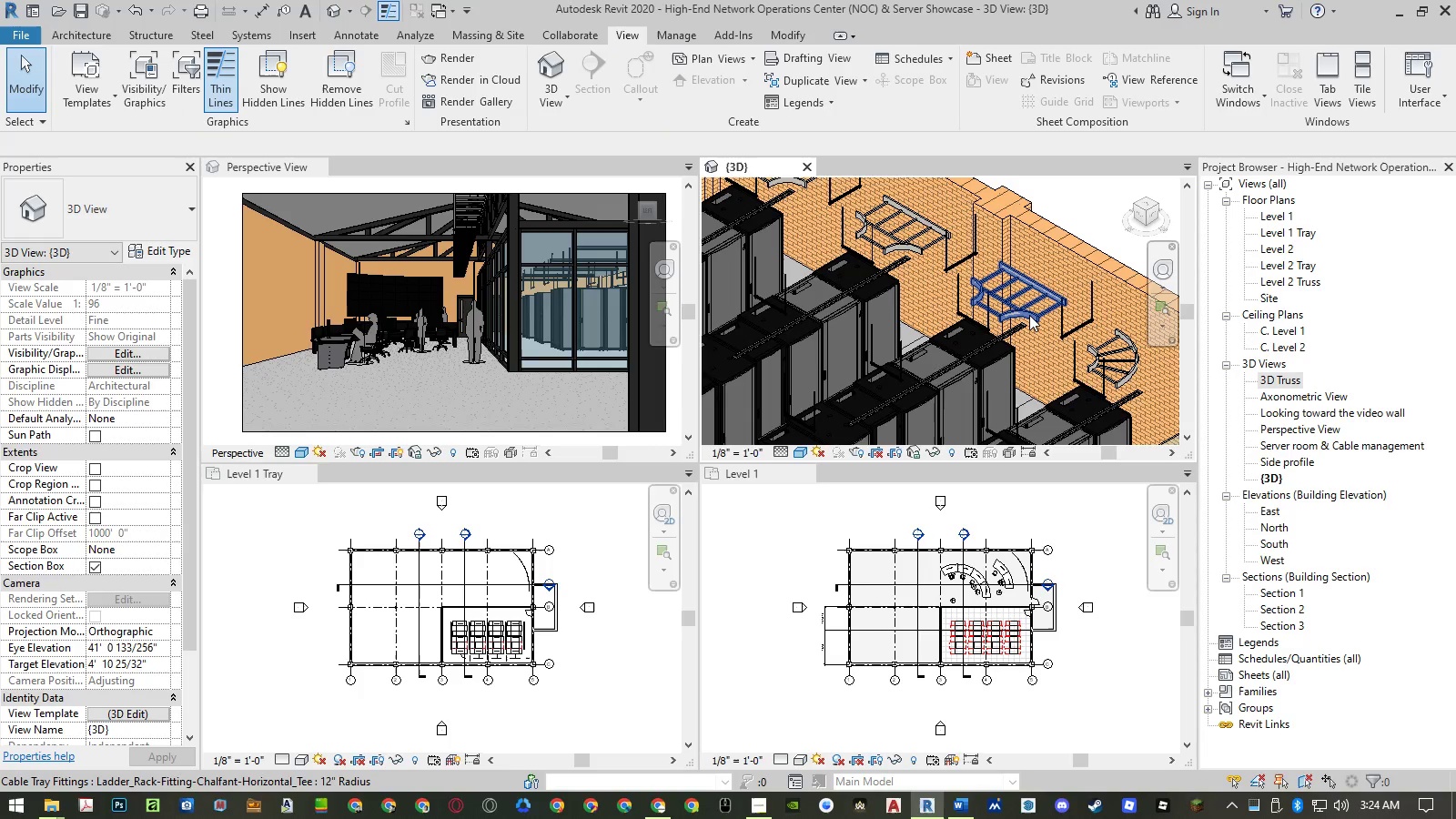 
right_click([1029, 315])
 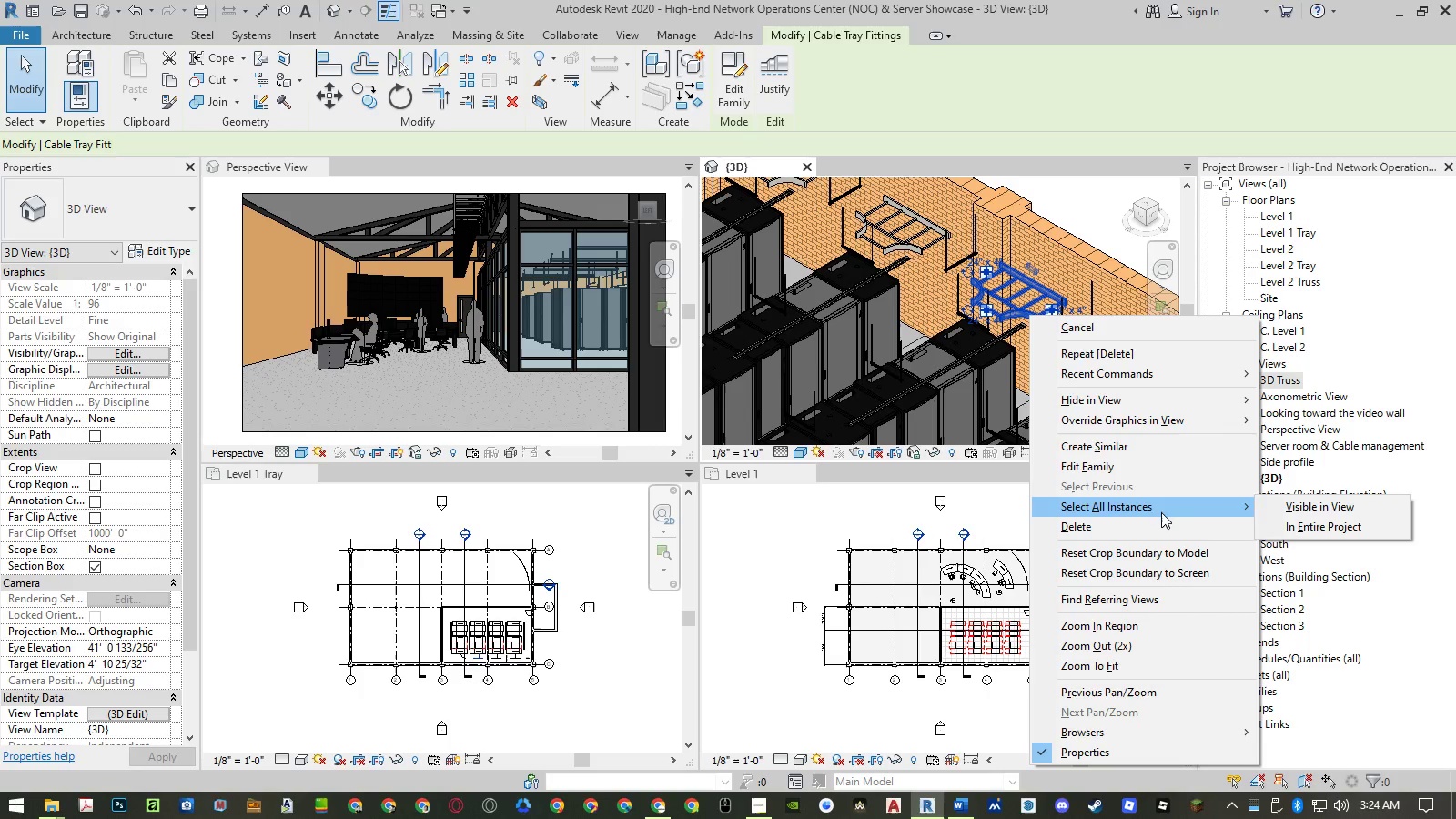 
double_click([1274, 498])
 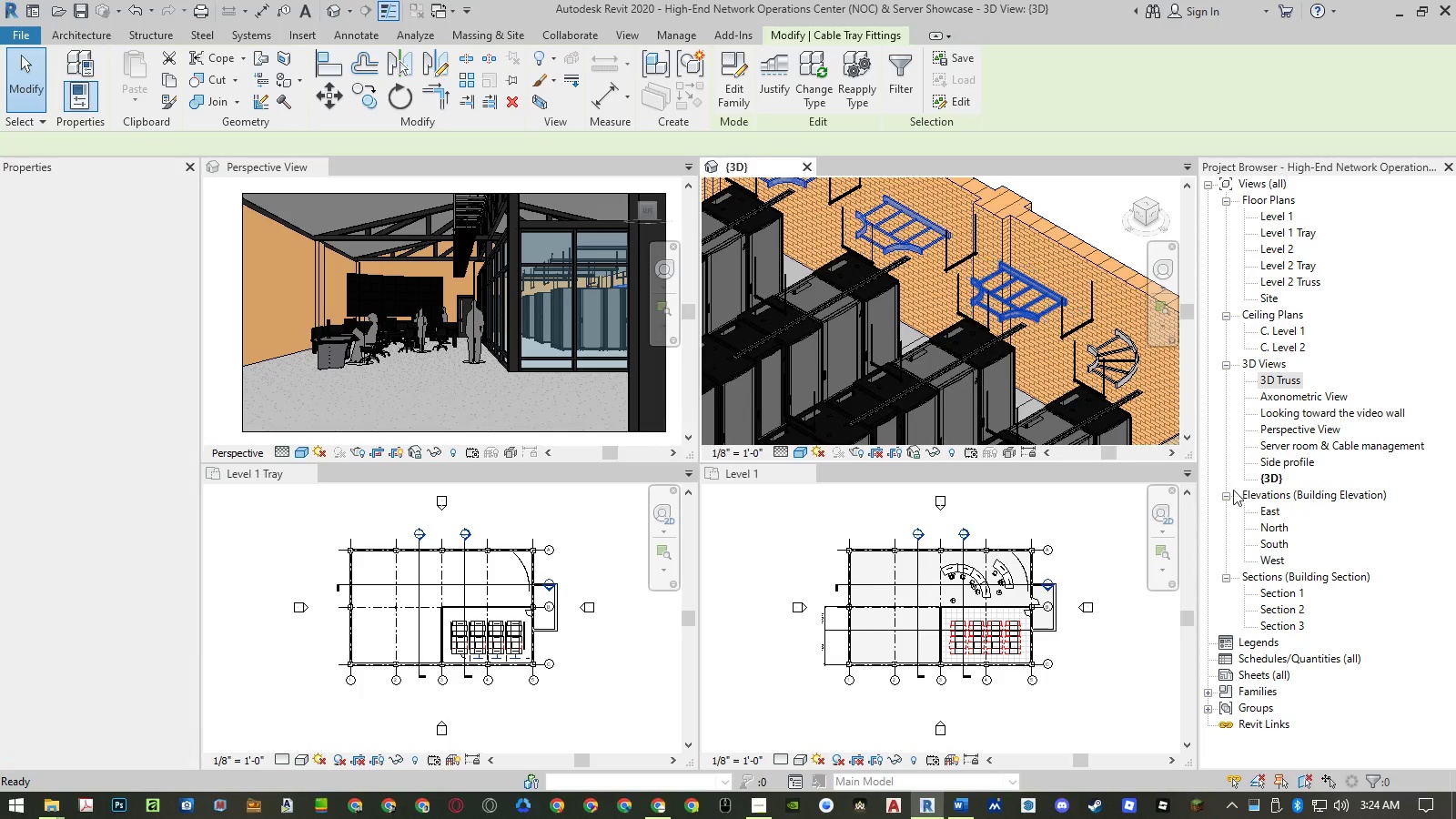 
key(Delete)
 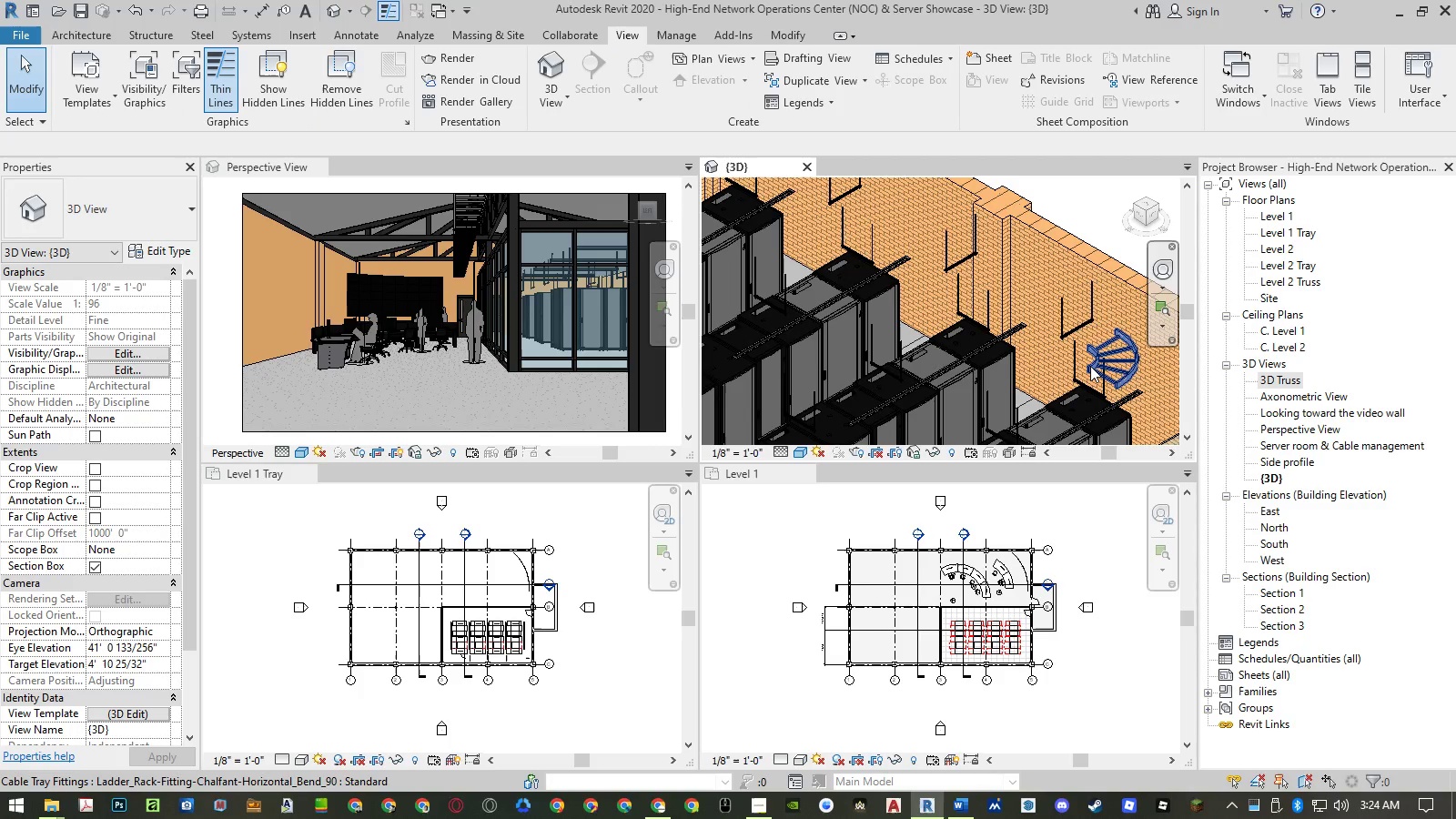 
left_click([1090, 366])
 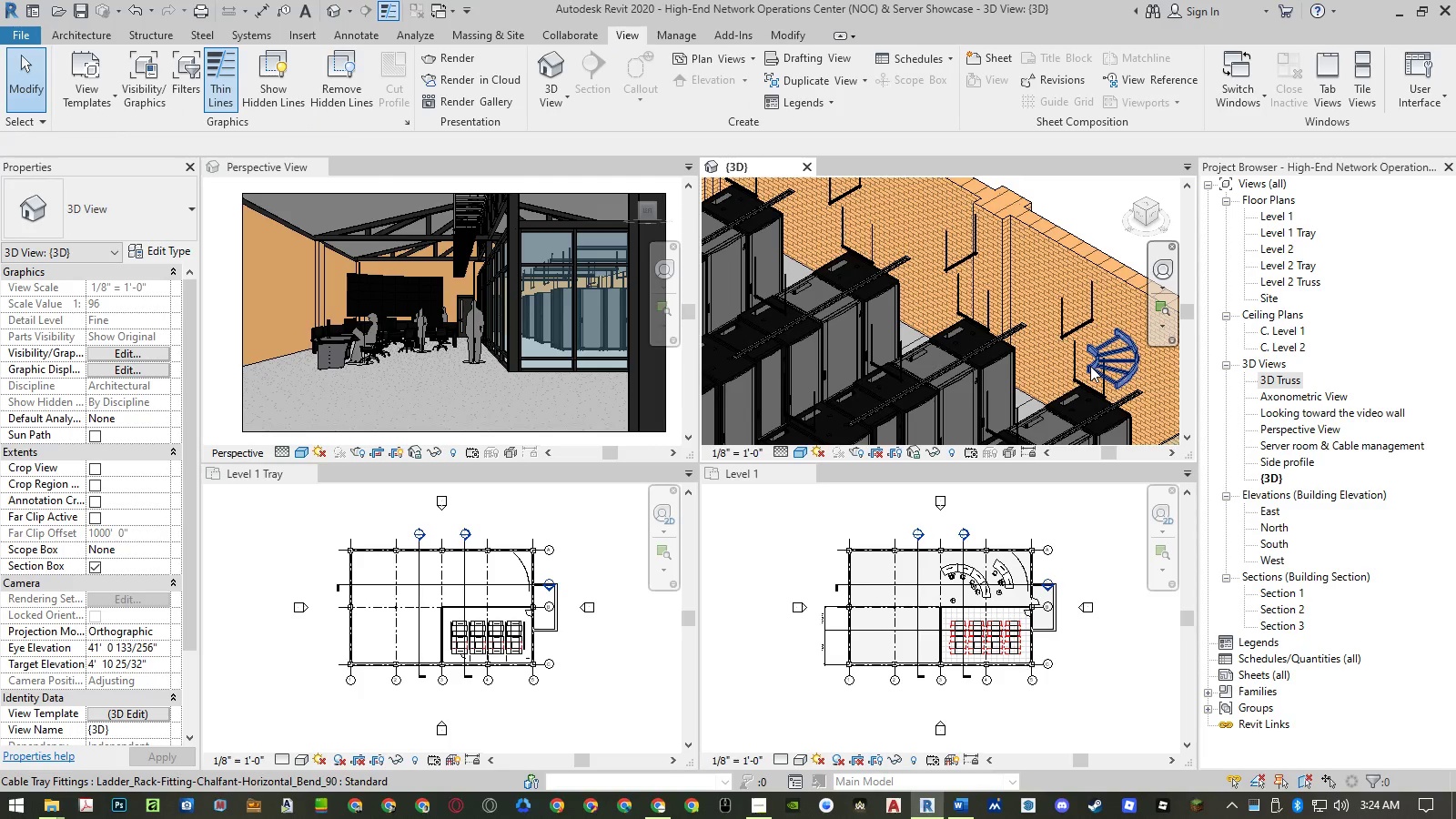 
right_click([1090, 366])
 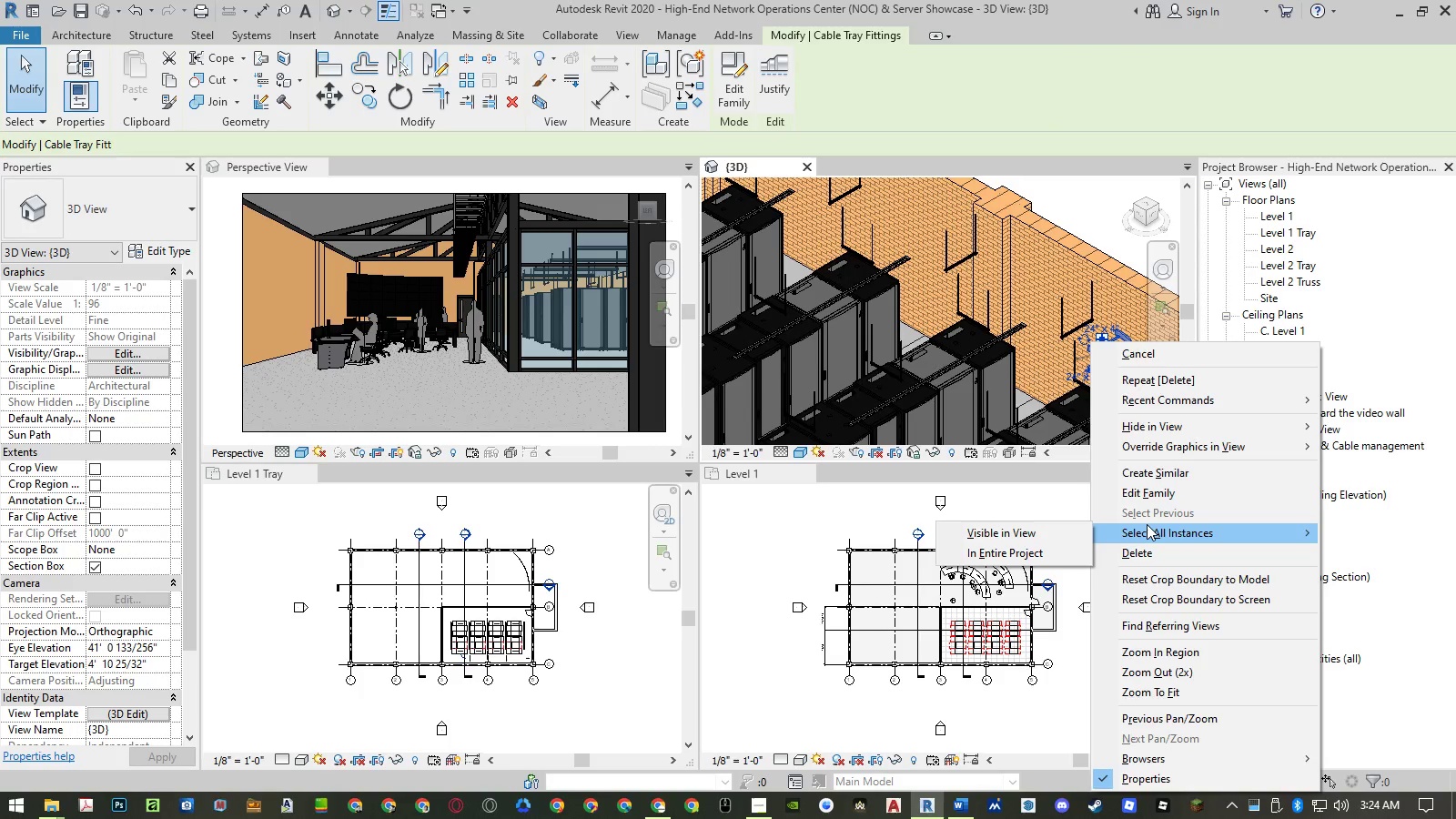 
double_click([1047, 525])
 